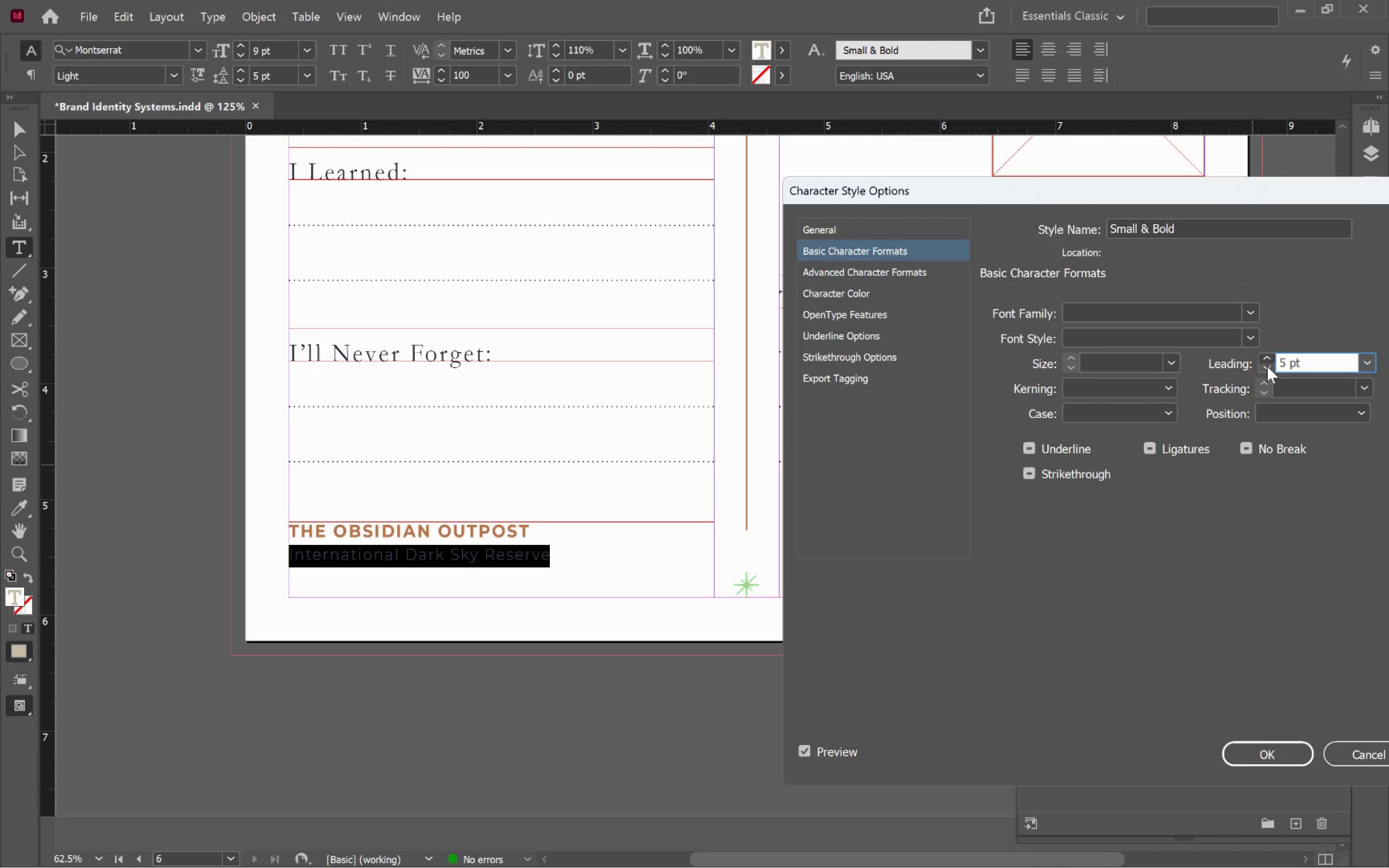 
left_click([1267, 366])
 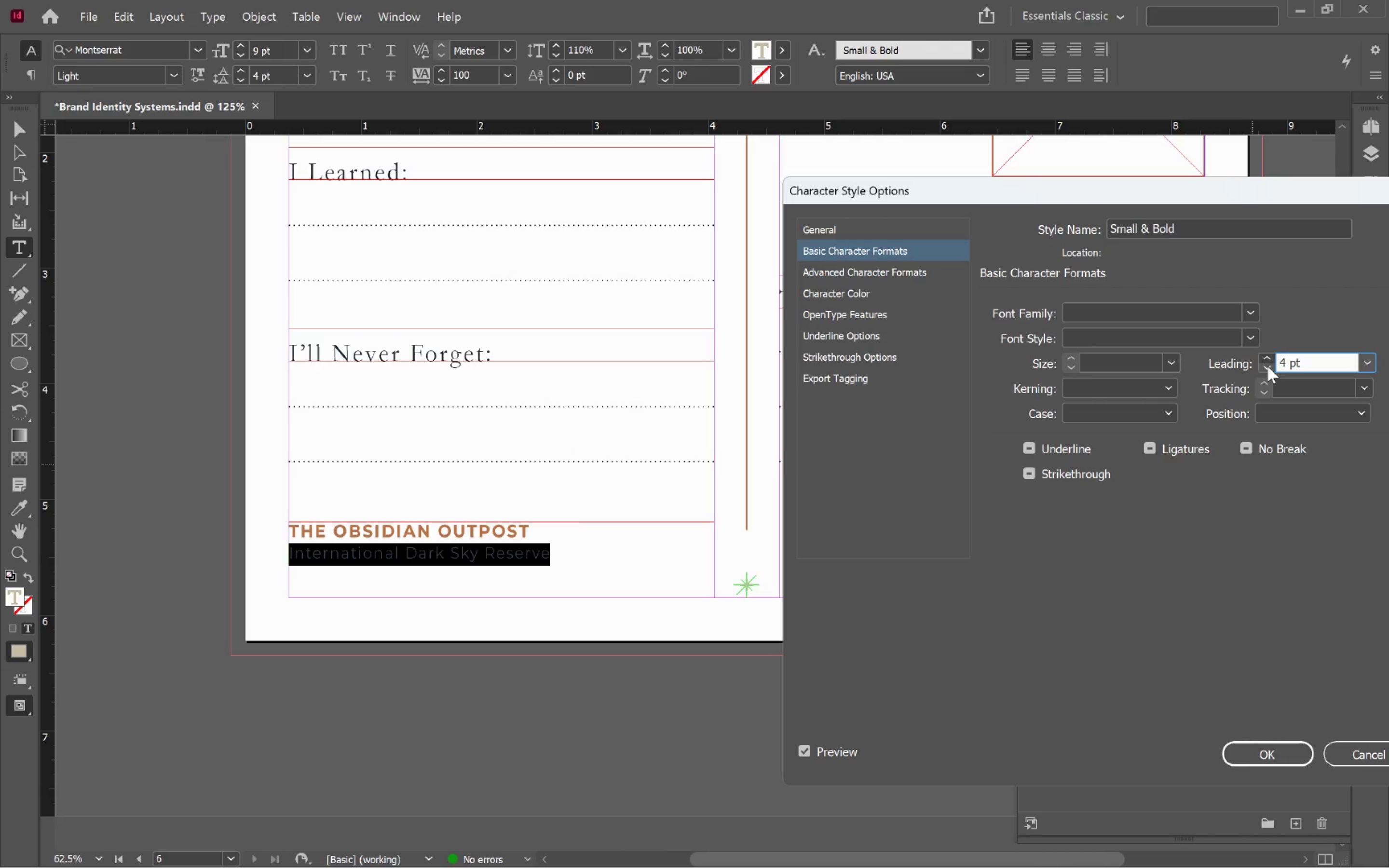 
left_click([1158, 415])
 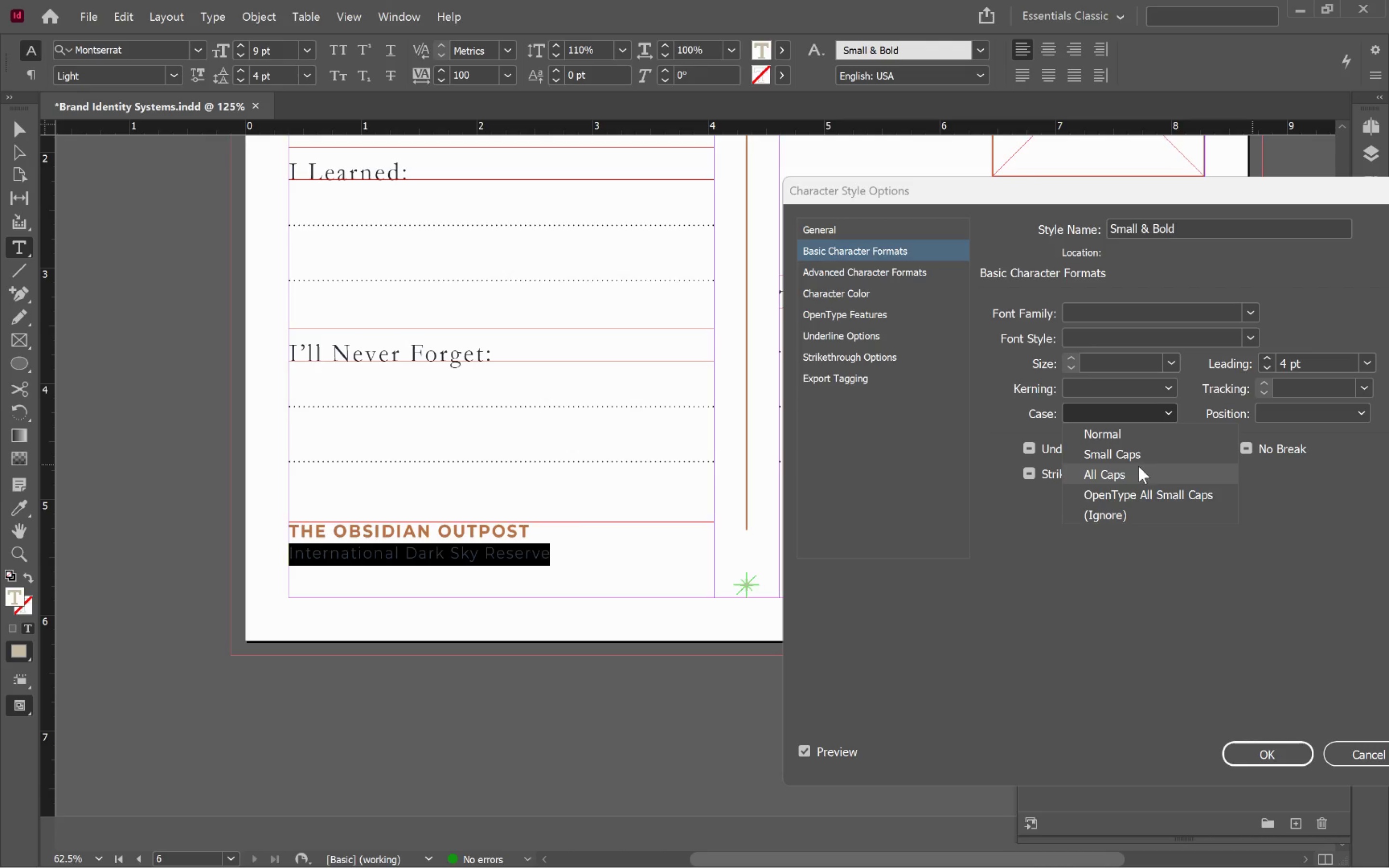 
left_click([1137, 469])
 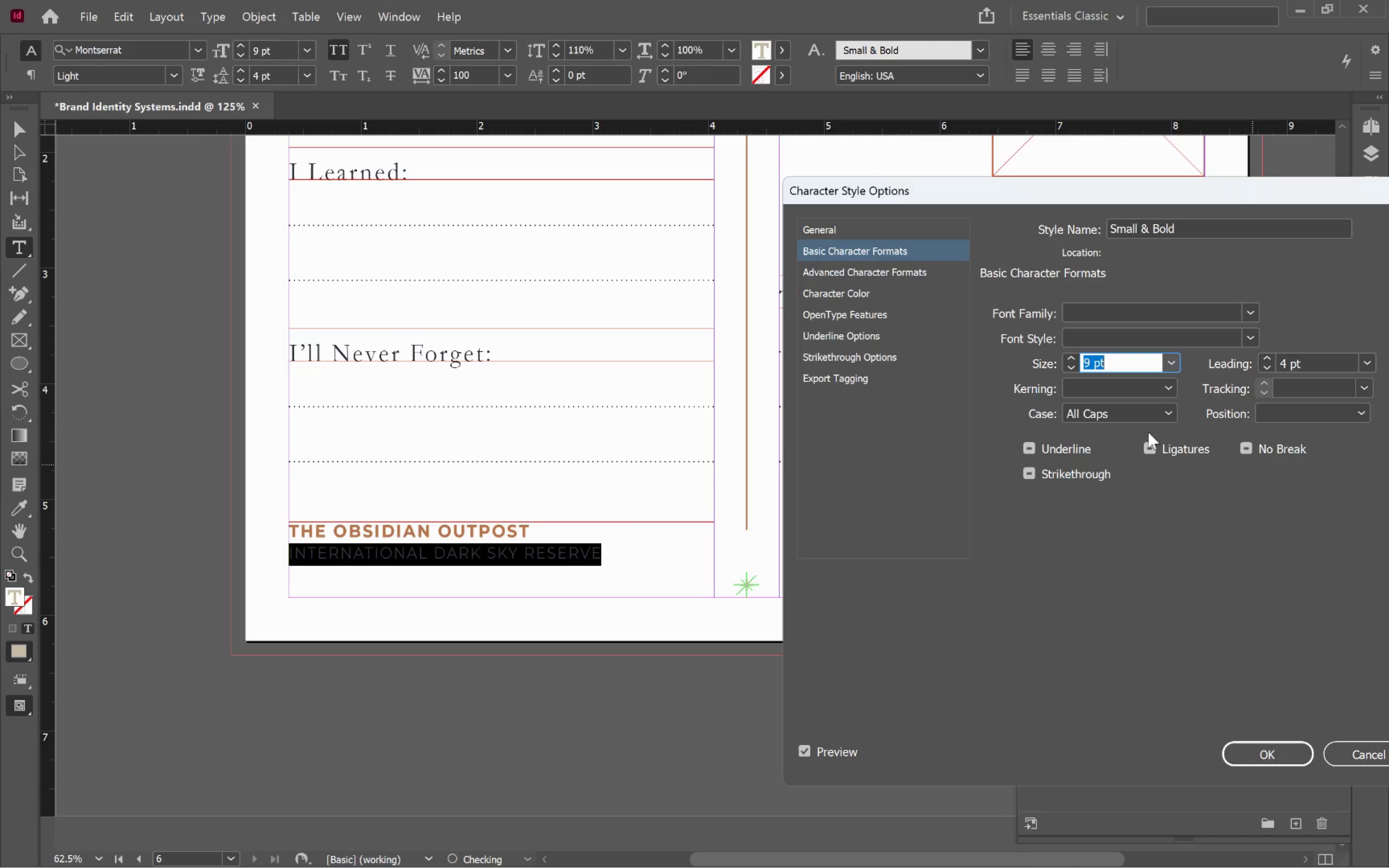 
left_click([1075, 370])
 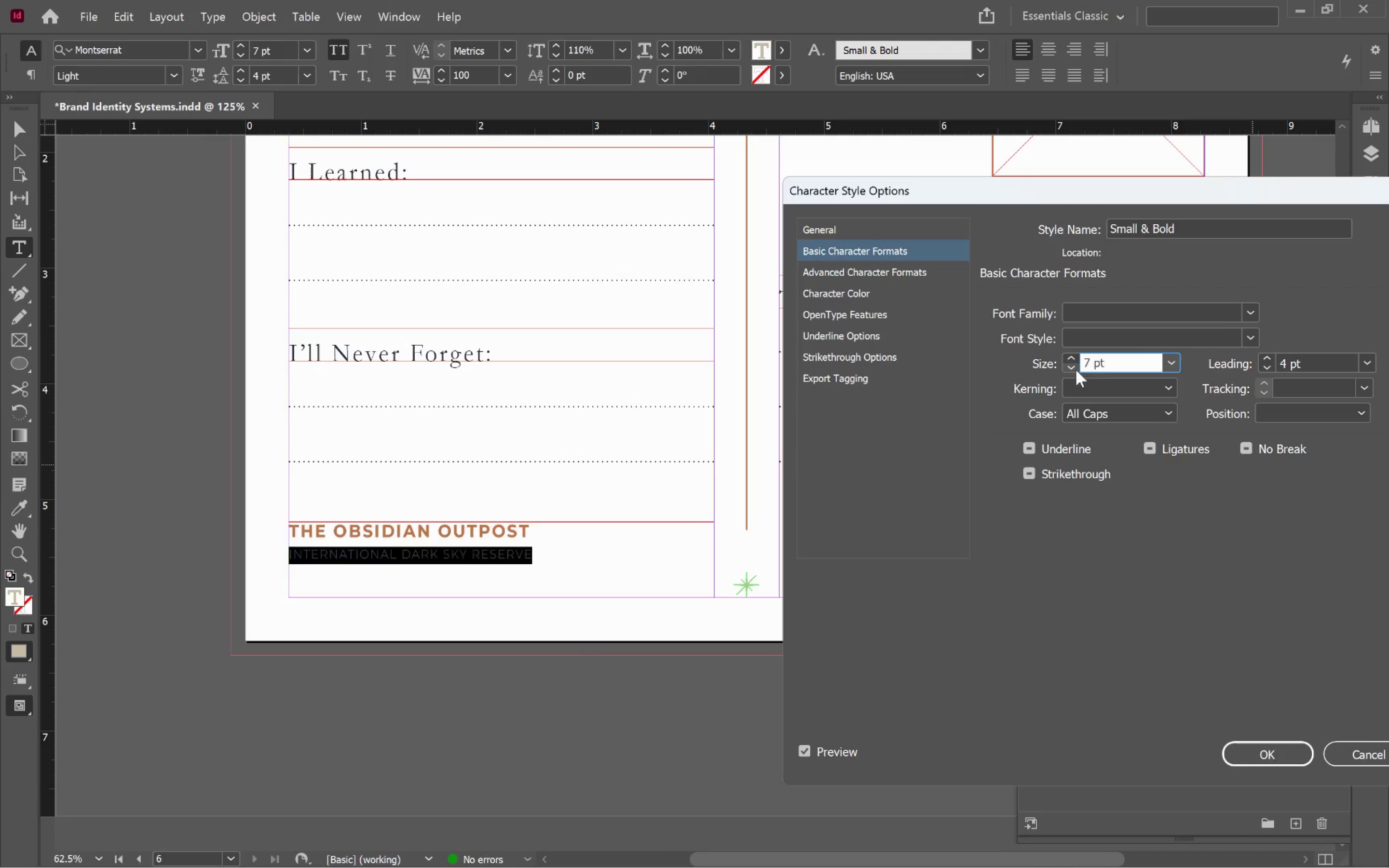 
left_click([1249, 338])
 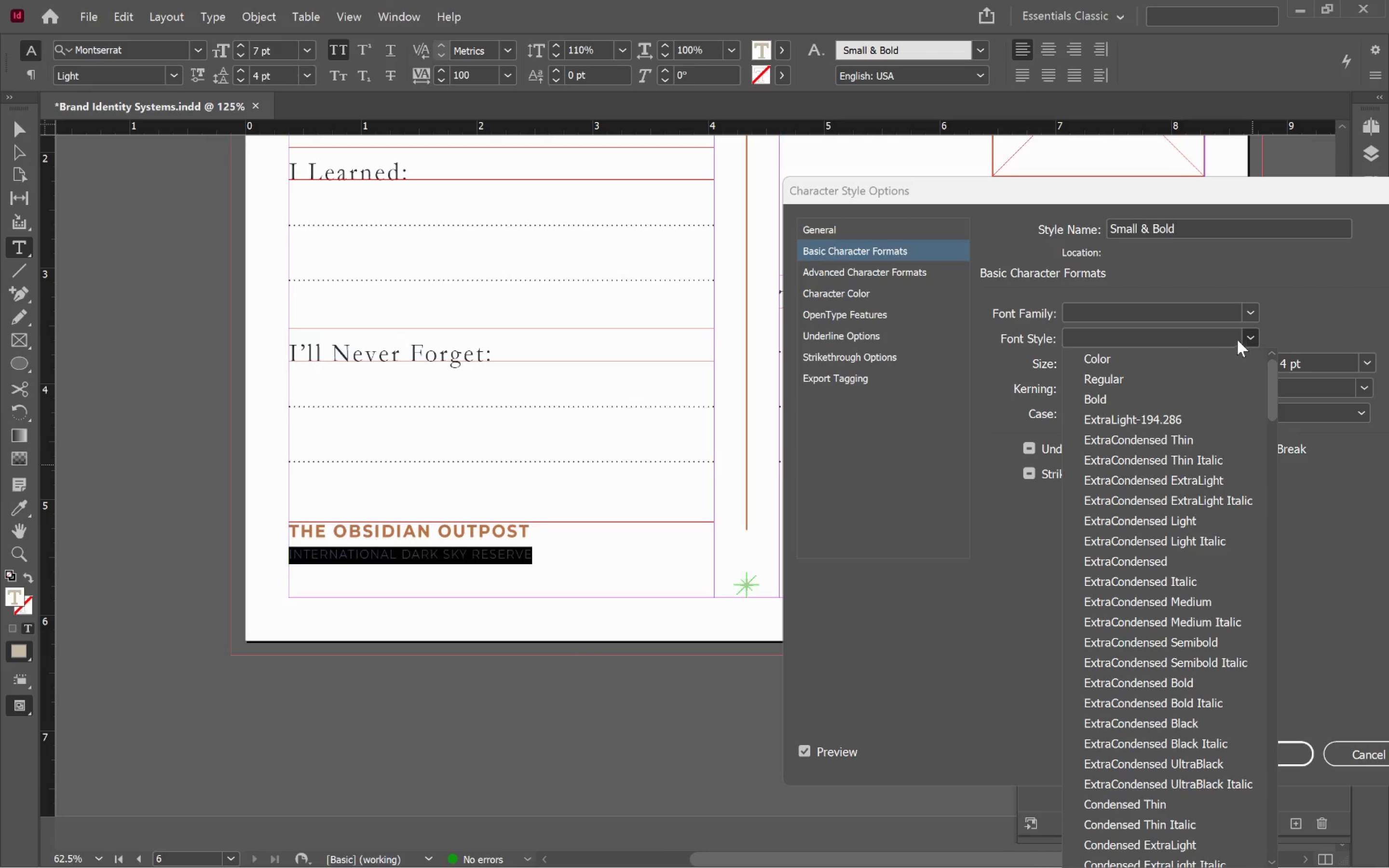 
left_click([1250, 338])
 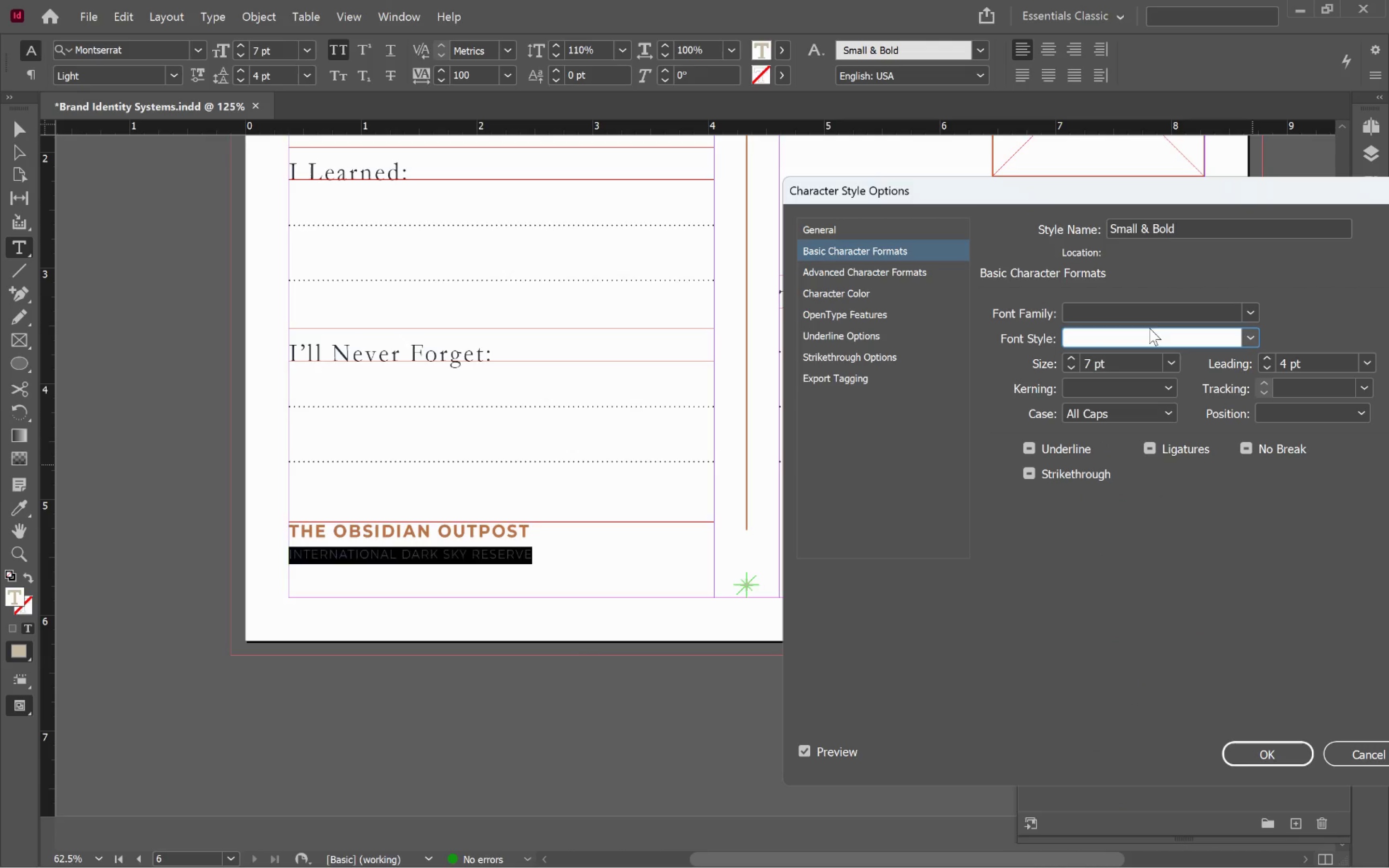 
triple_click([1149, 328])
 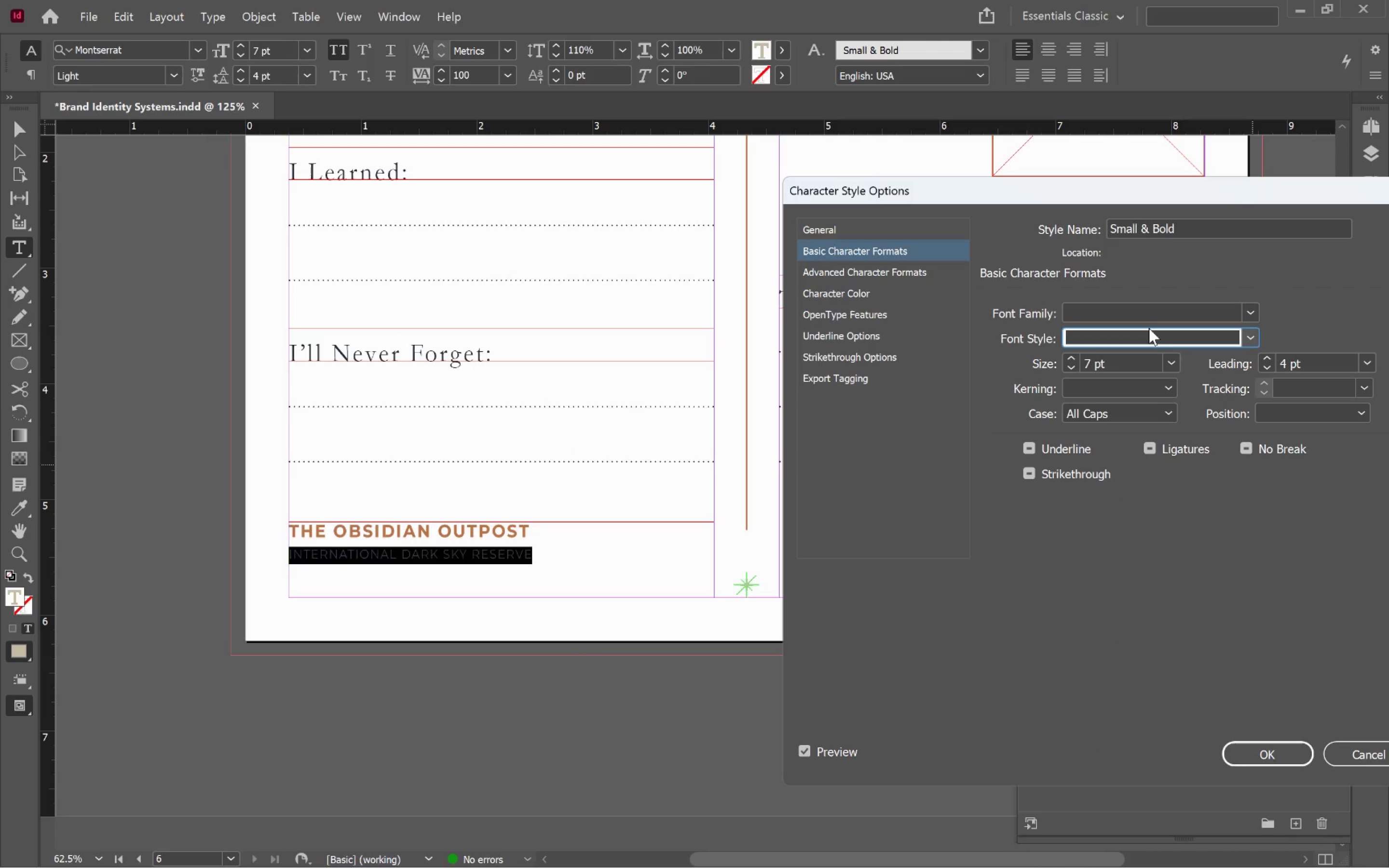 
left_click_drag(start_coordinate=[1149, 328], to_coordinate=[1145, 336])
 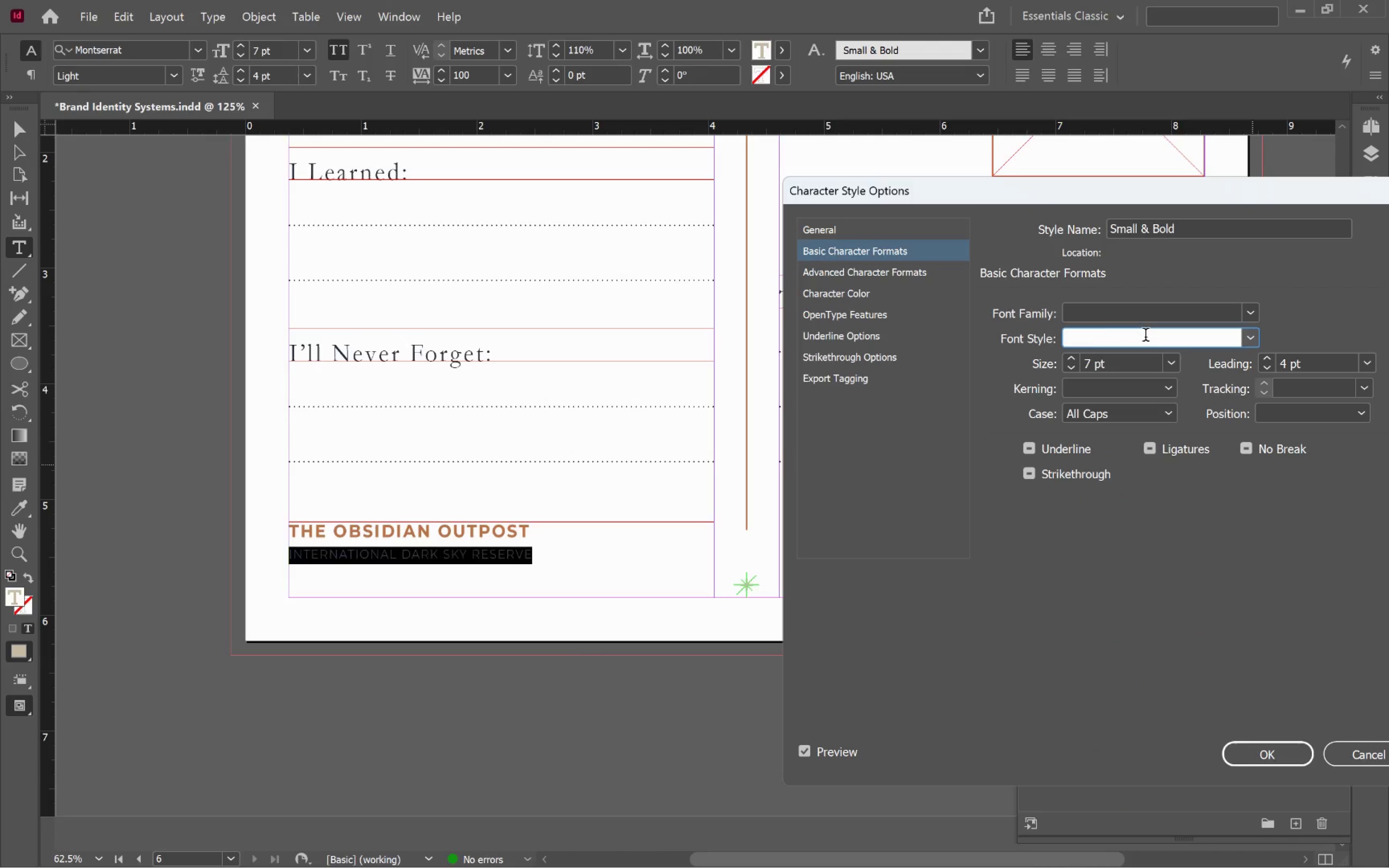 
triple_click([1145, 336])
 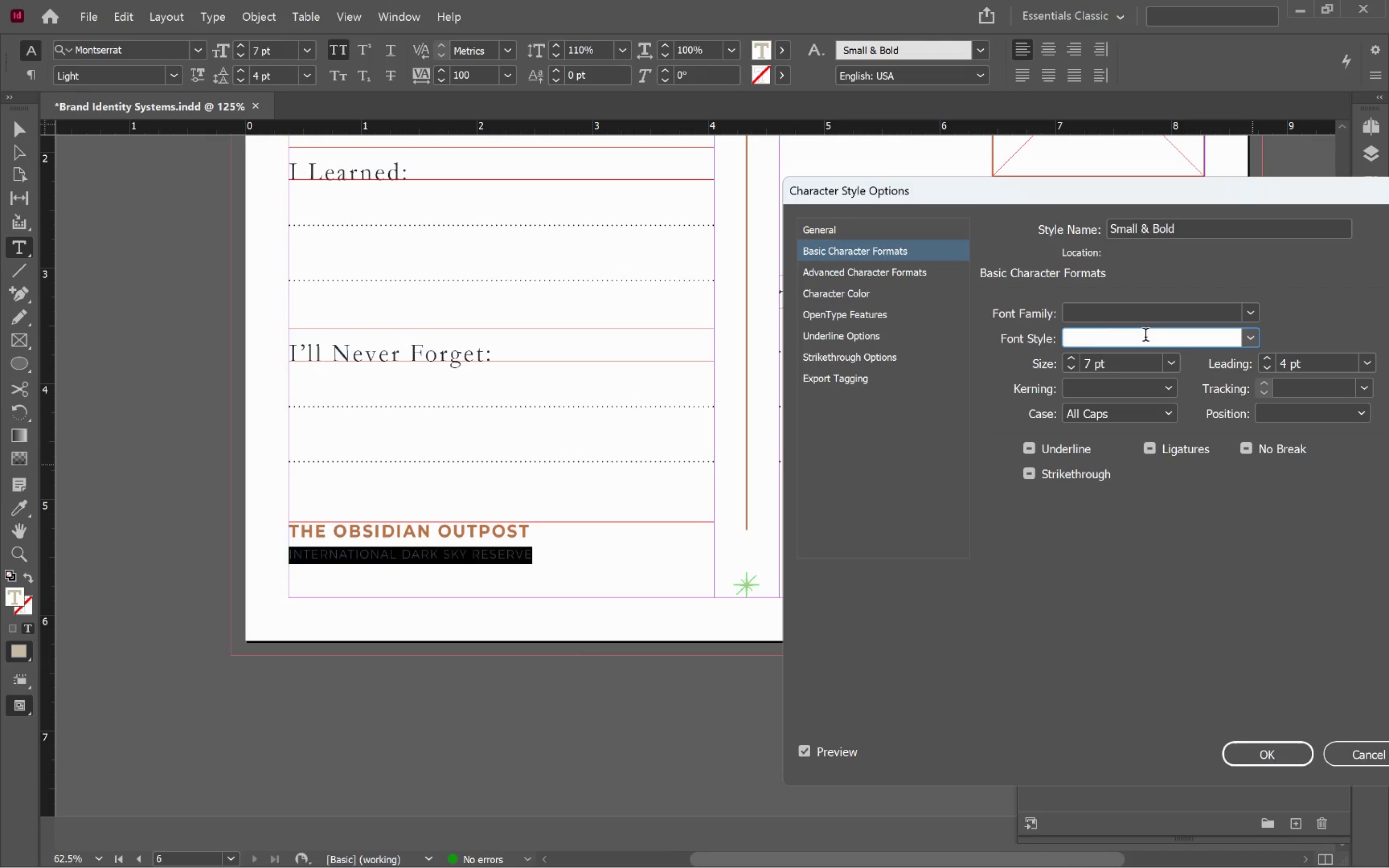 
type(bol)
key(Tab)
 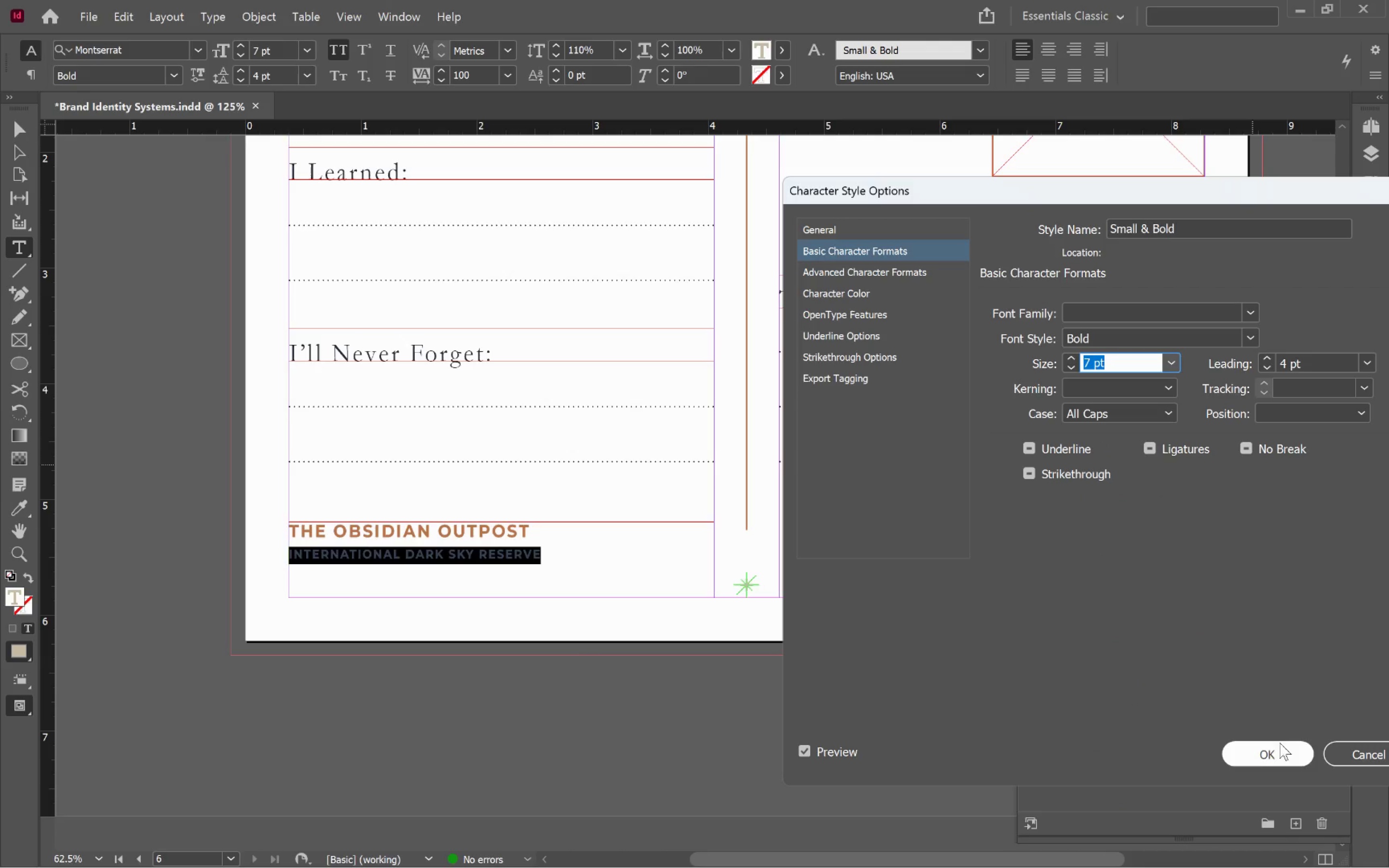 
left_click([1255, 758])
 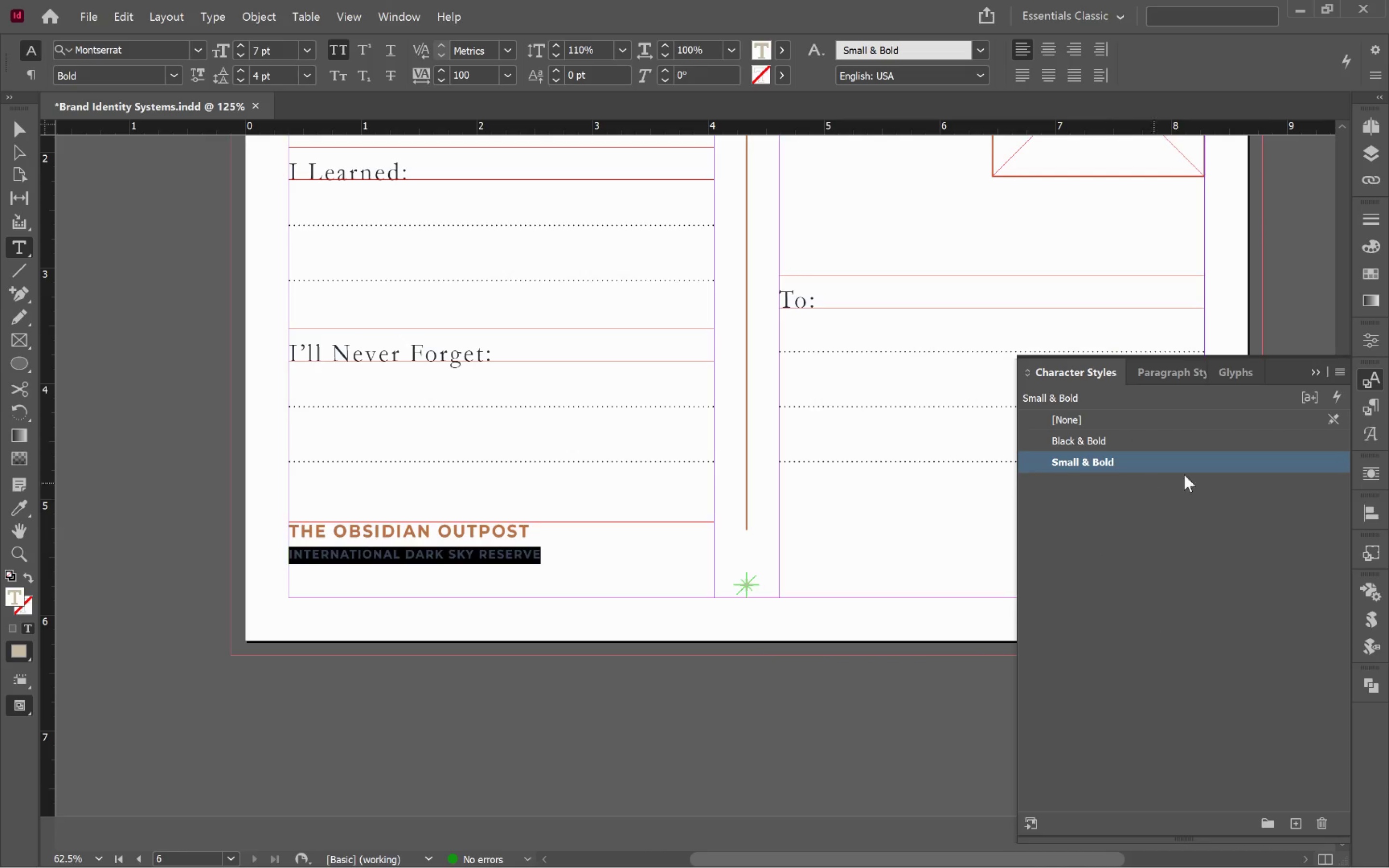 
left_click([1238, 468])
 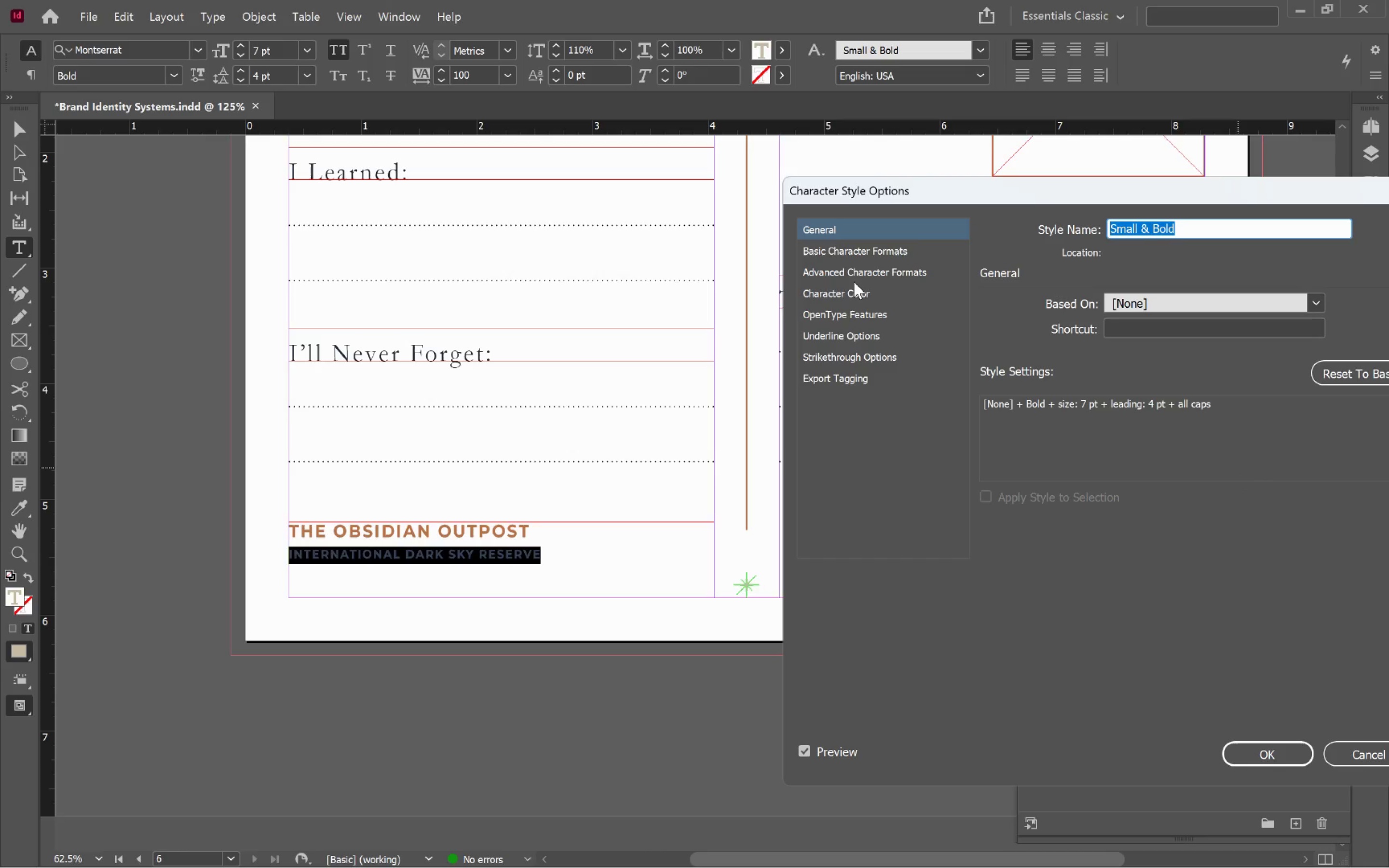 
left_click([853, 293])
 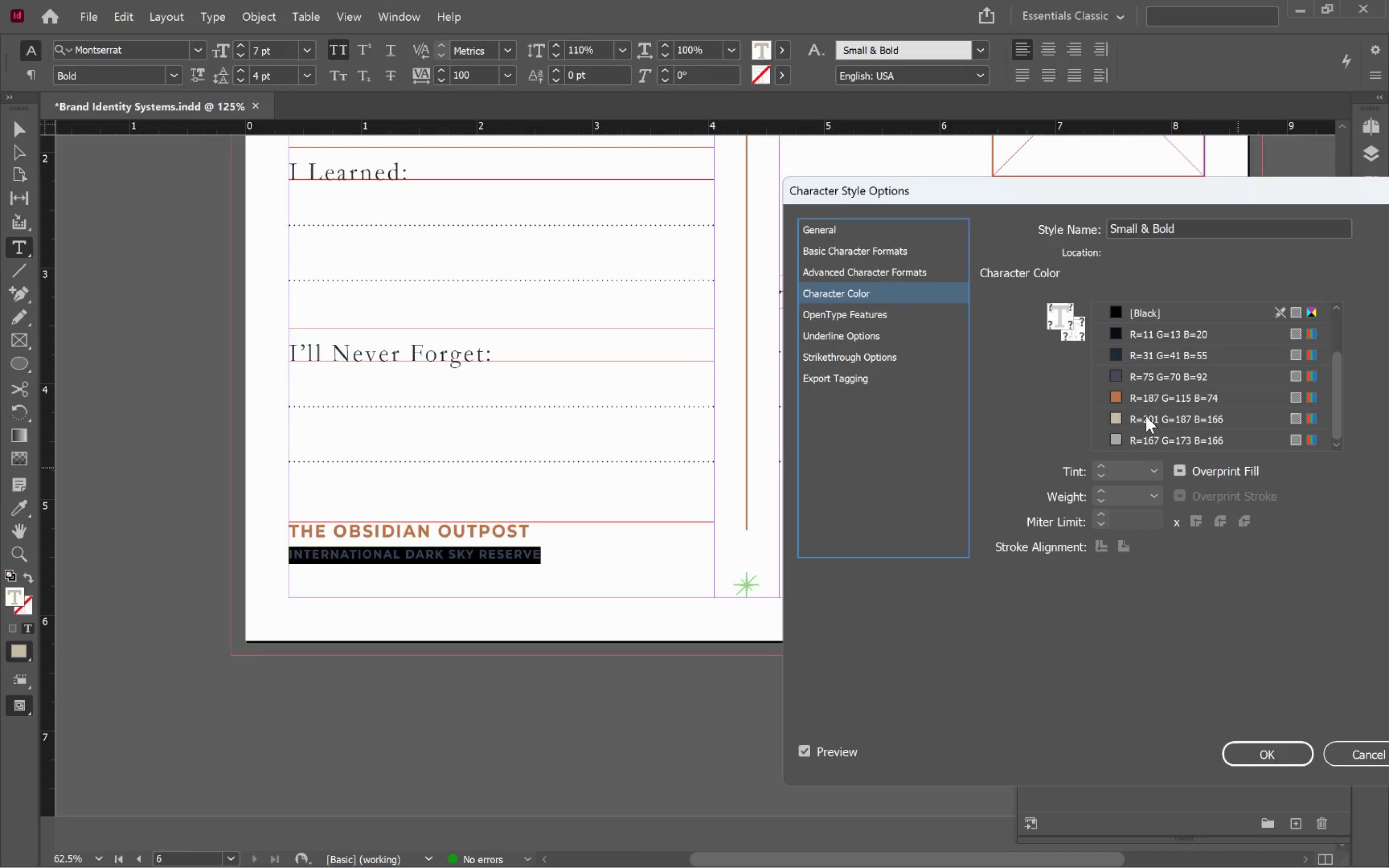 
left_click([1155, 376])
 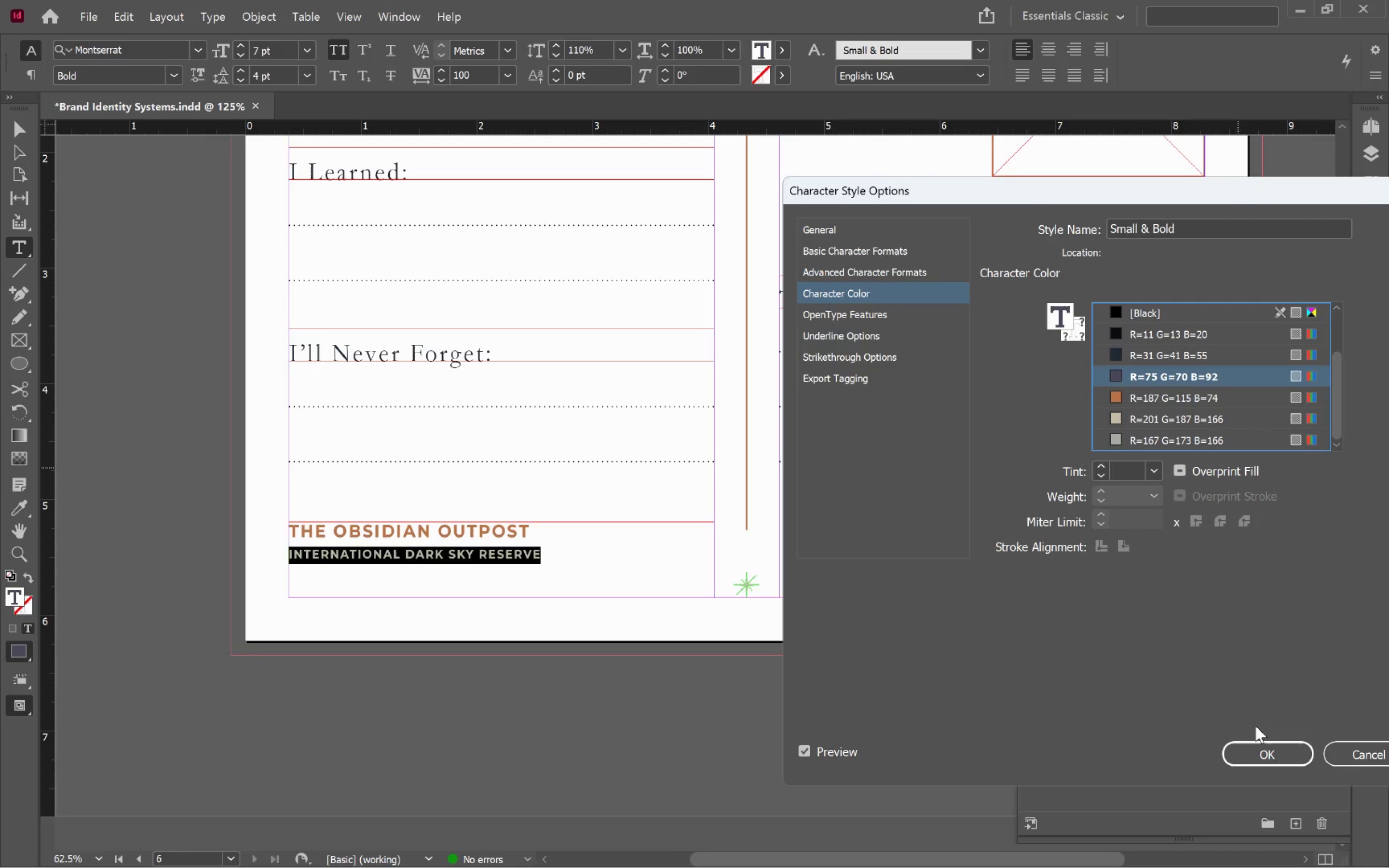 
left_click([1257, 725])
 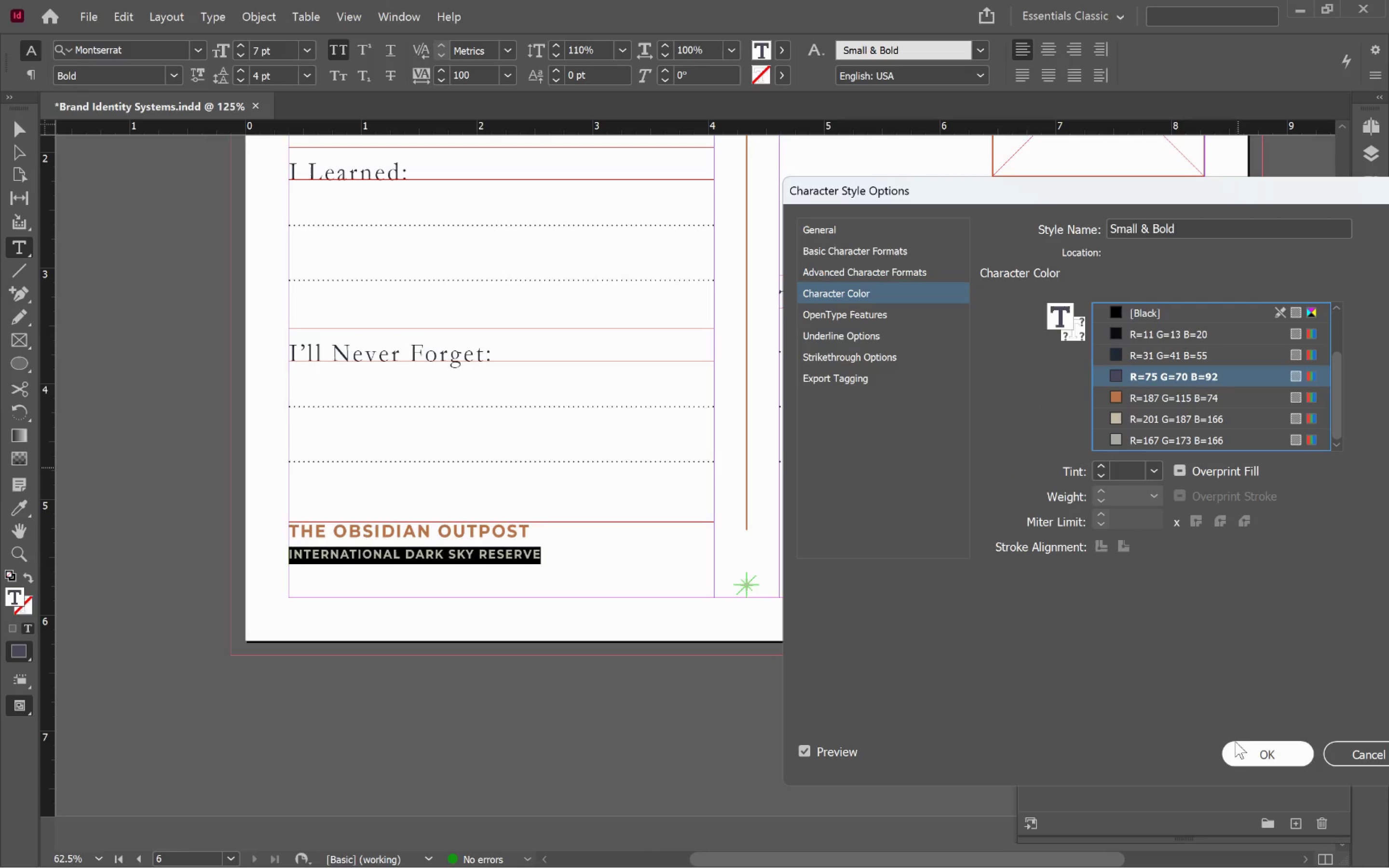 
left_click([1261, 756])
 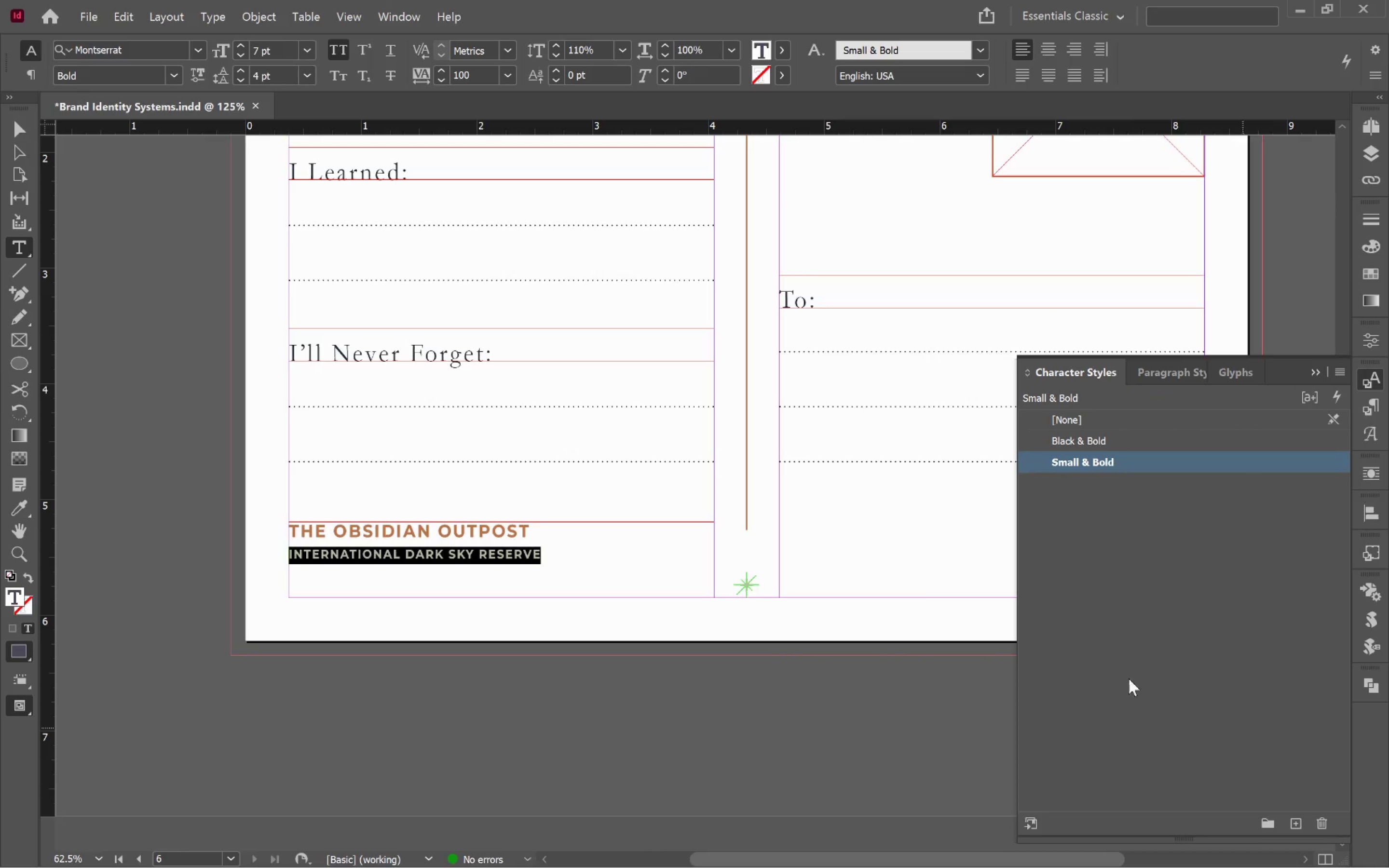 
hold_key(key=ControlLeft, duration=1.66)
left_click([690, 490])
 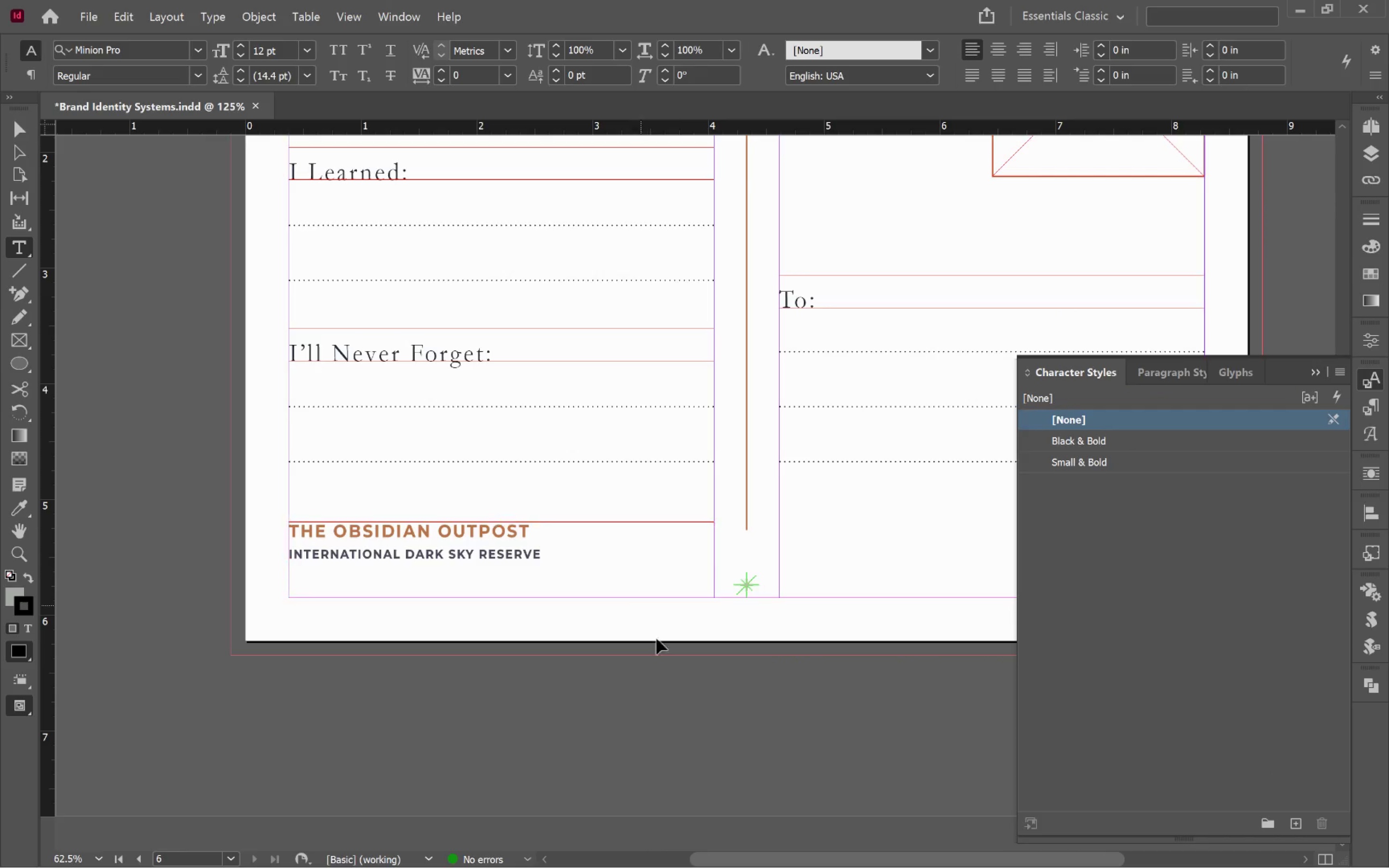 
left_click([683, 663])
 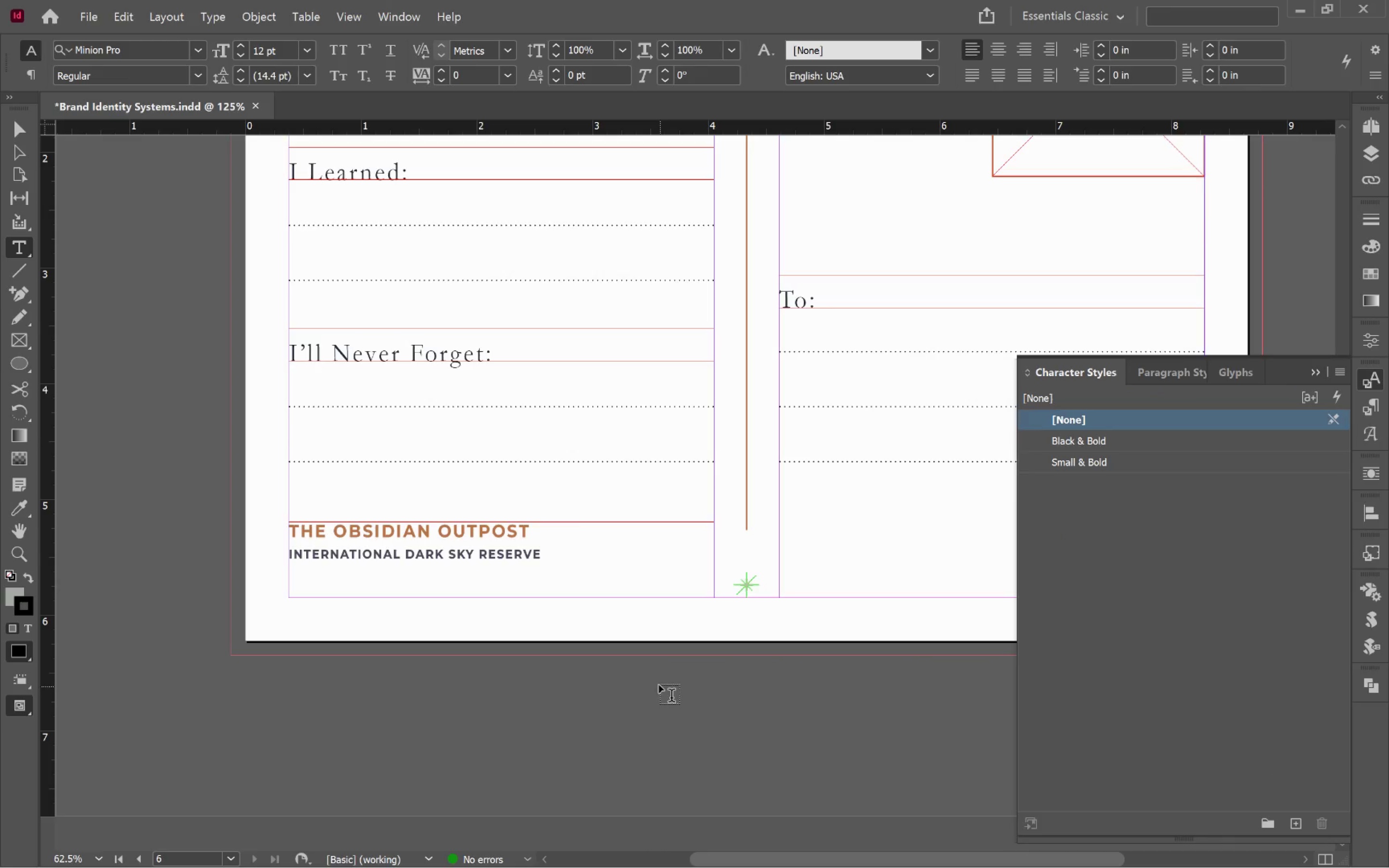 
type(wv)
 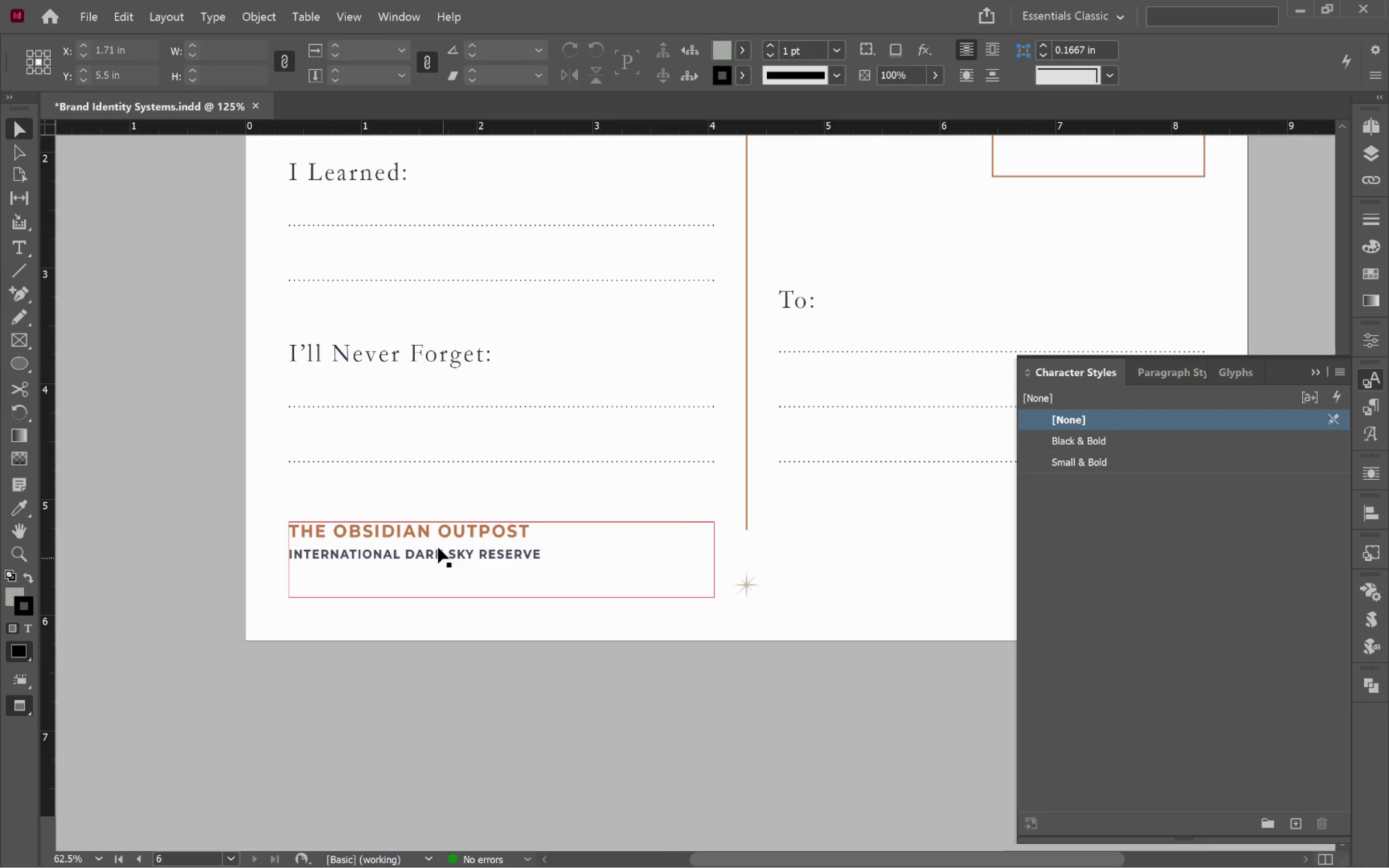 
left_click([436, 544])
 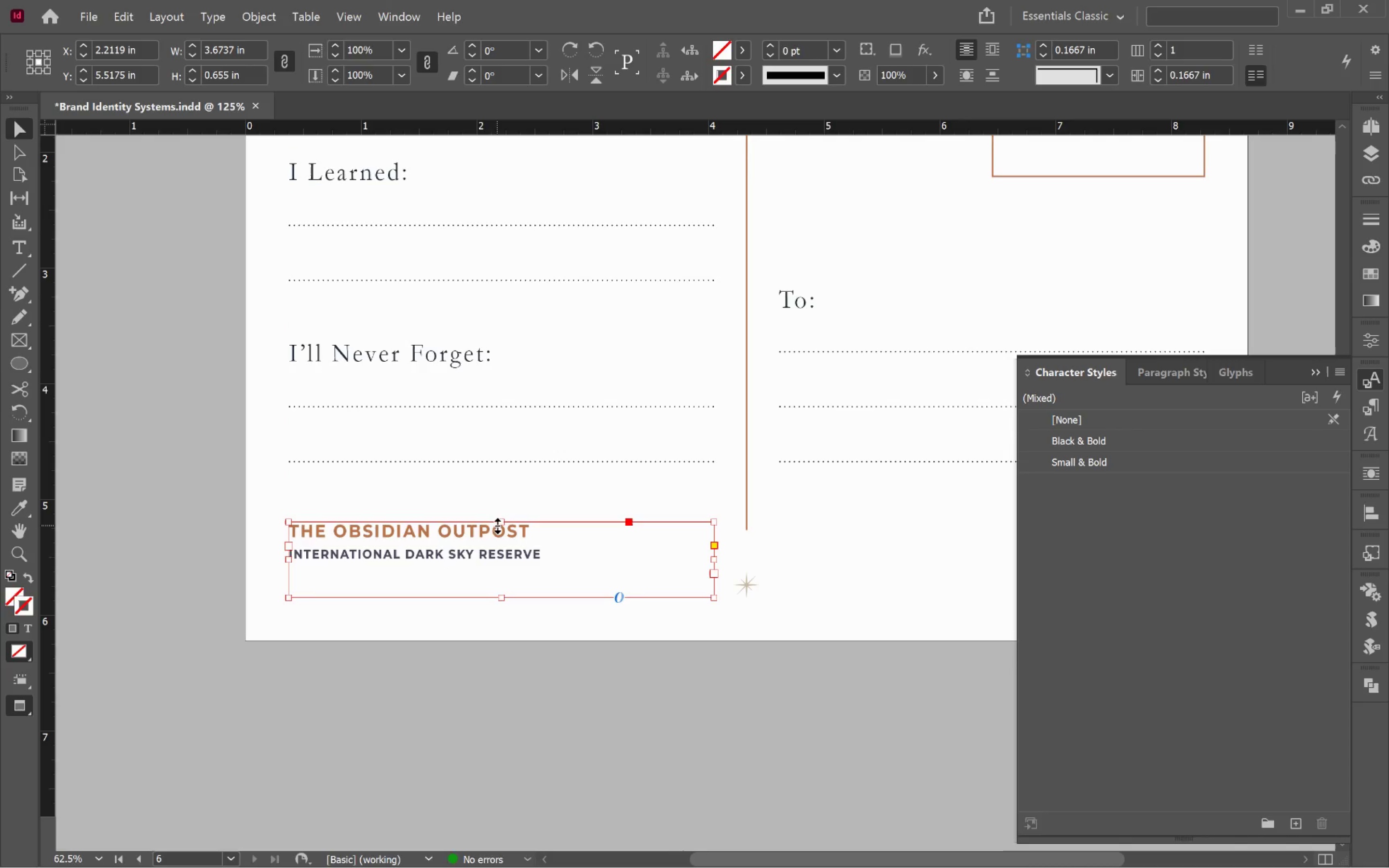 
double_click([497, 526])
 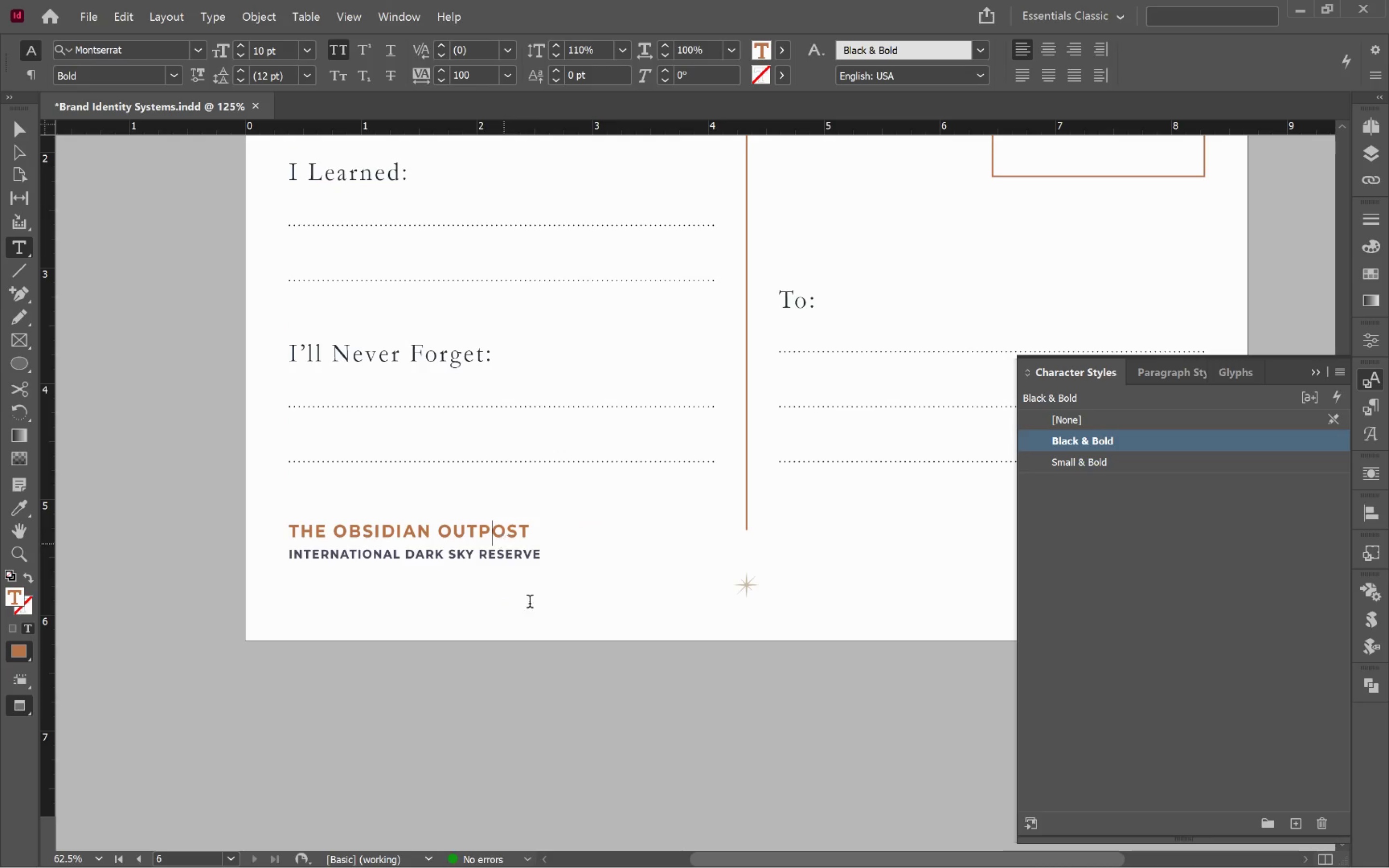 
hold_key(key=ControlLeft, duration=0.34)
left_click([571, 678])
 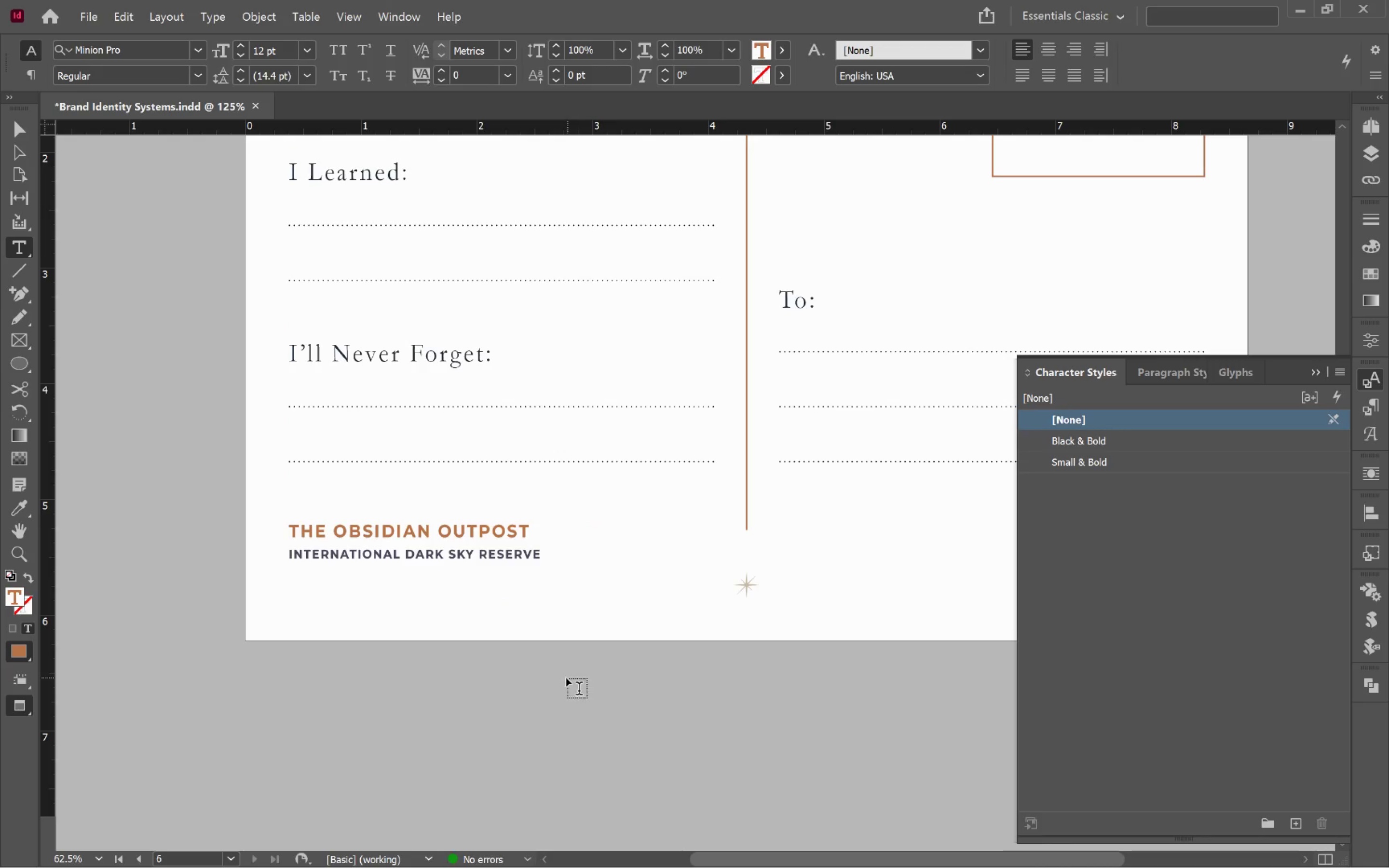 
key(V)
 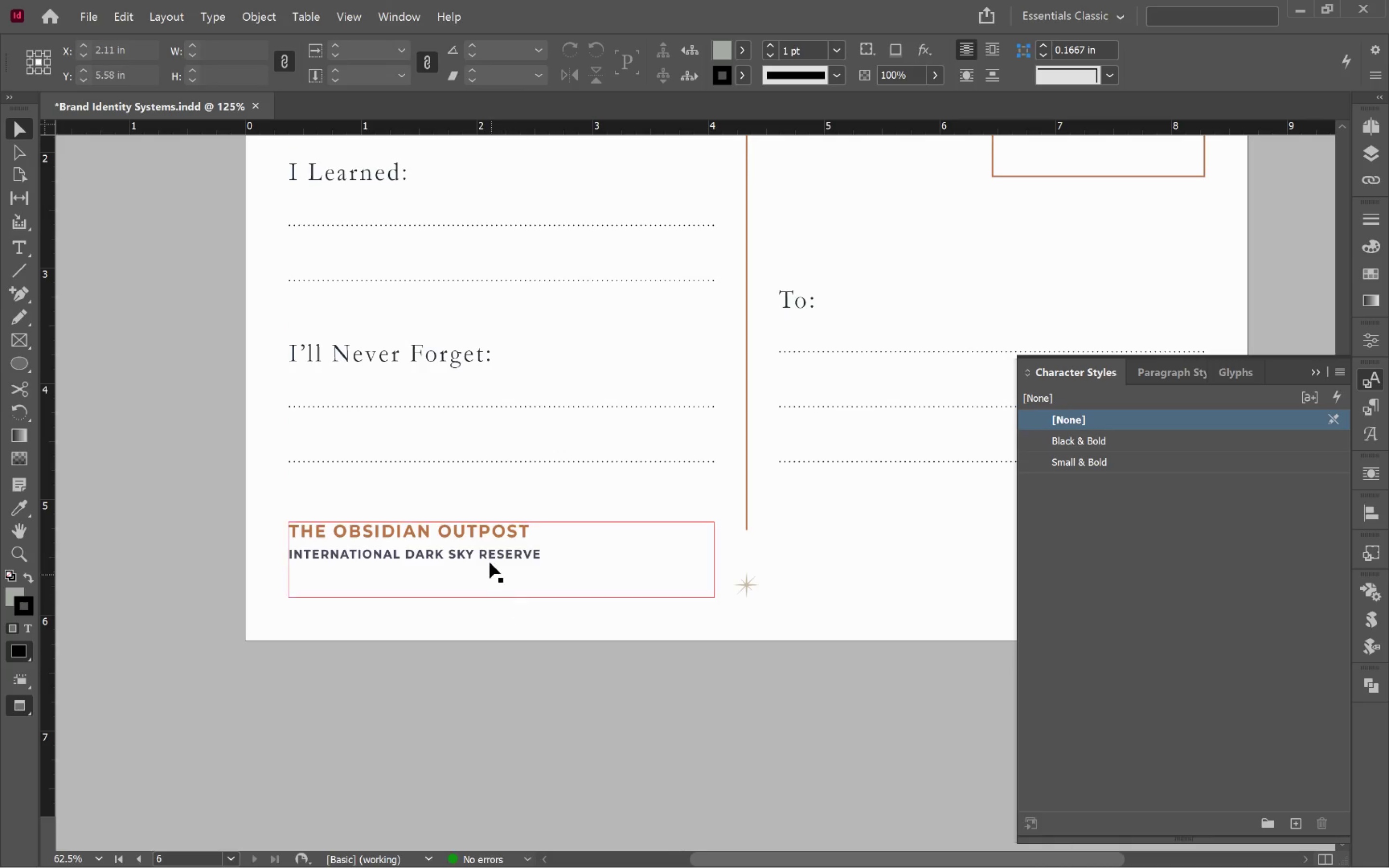 
left_click([487, 557])
 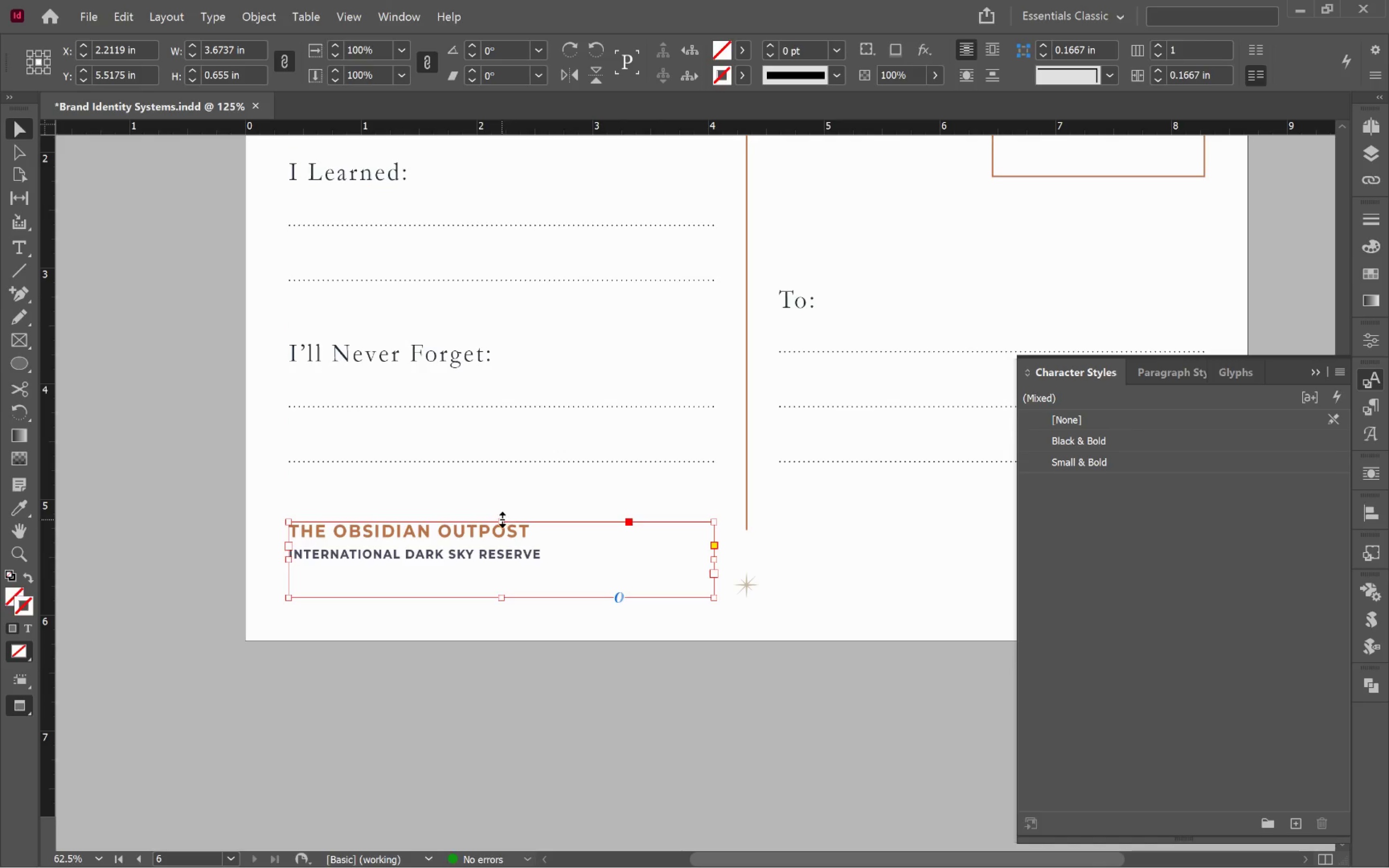 
double_click([502, 519])
 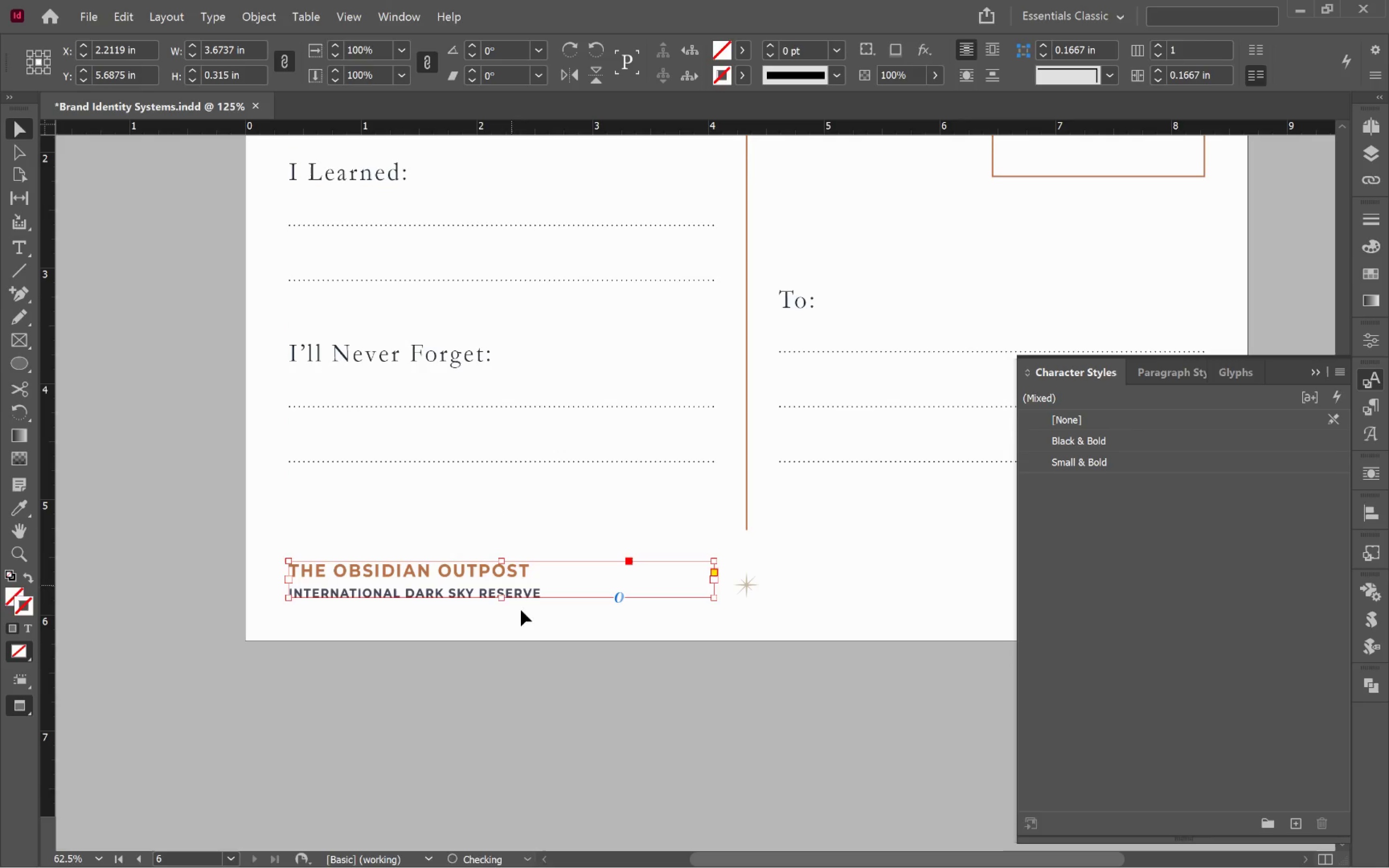 
left_click([531, 624])
 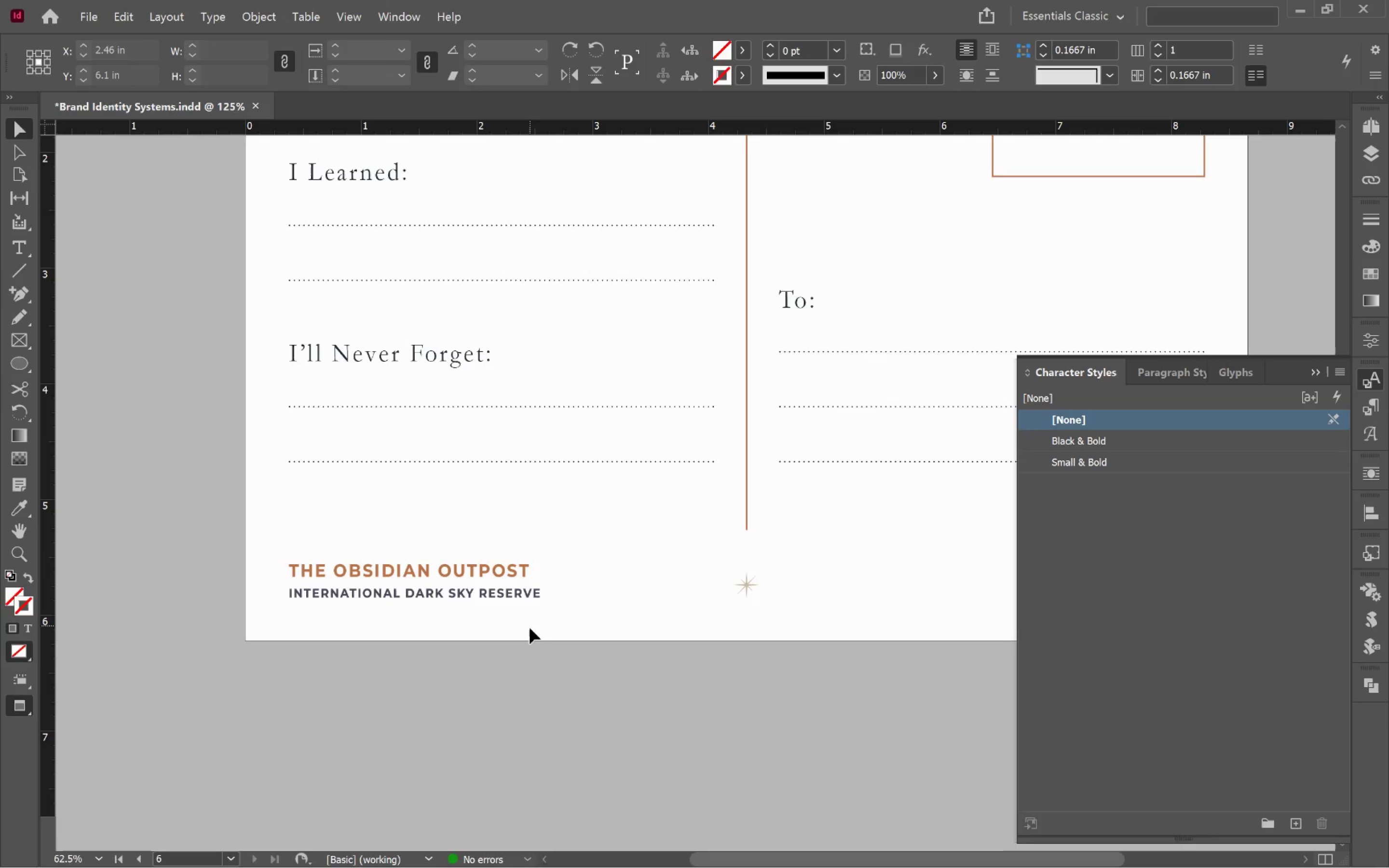 
type(ww)
 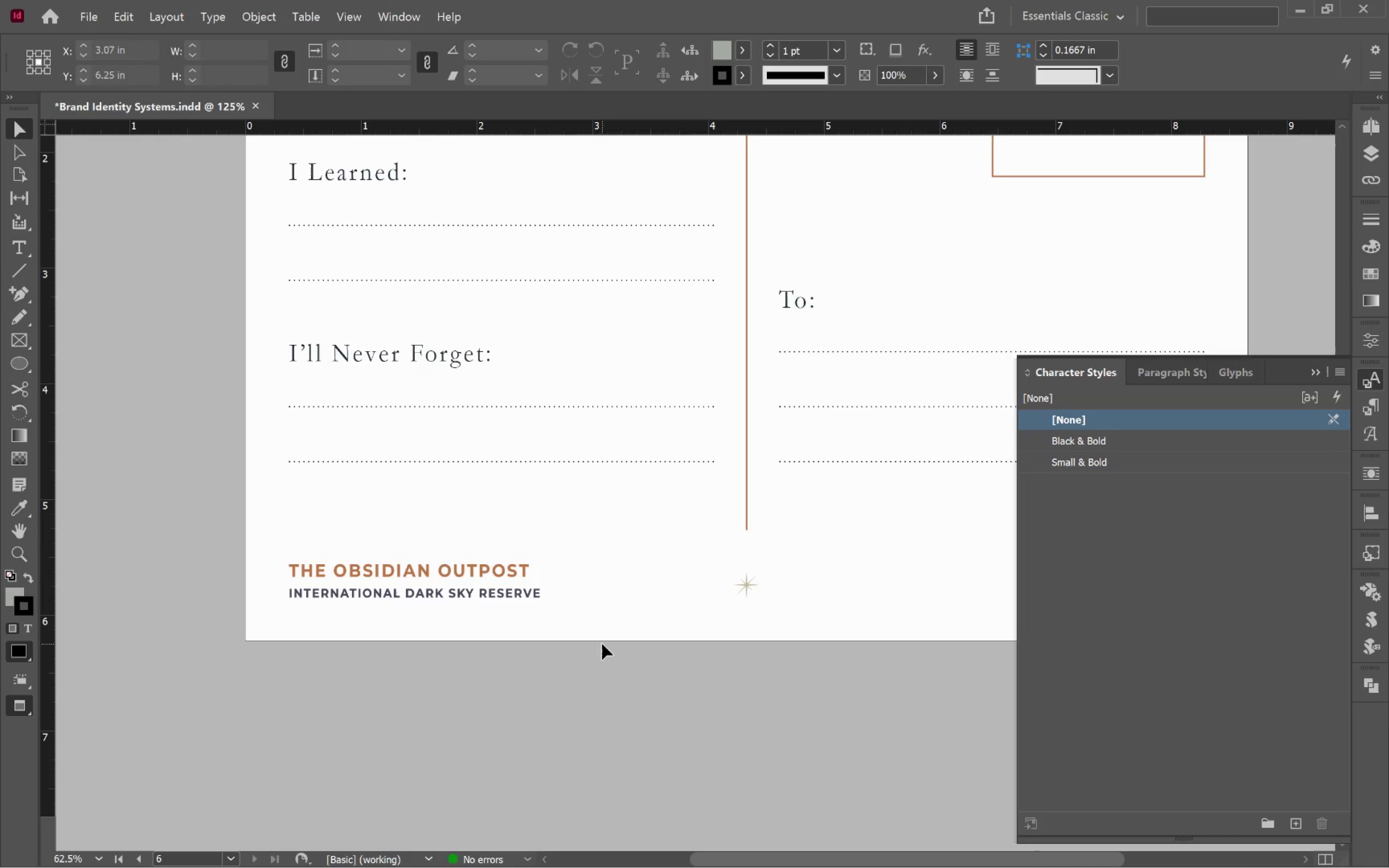 
hold_key(key=AltLeft, duration=0.8)
scroll: coordinate [604, 638], scroll_direction: down, amount: 2.0
 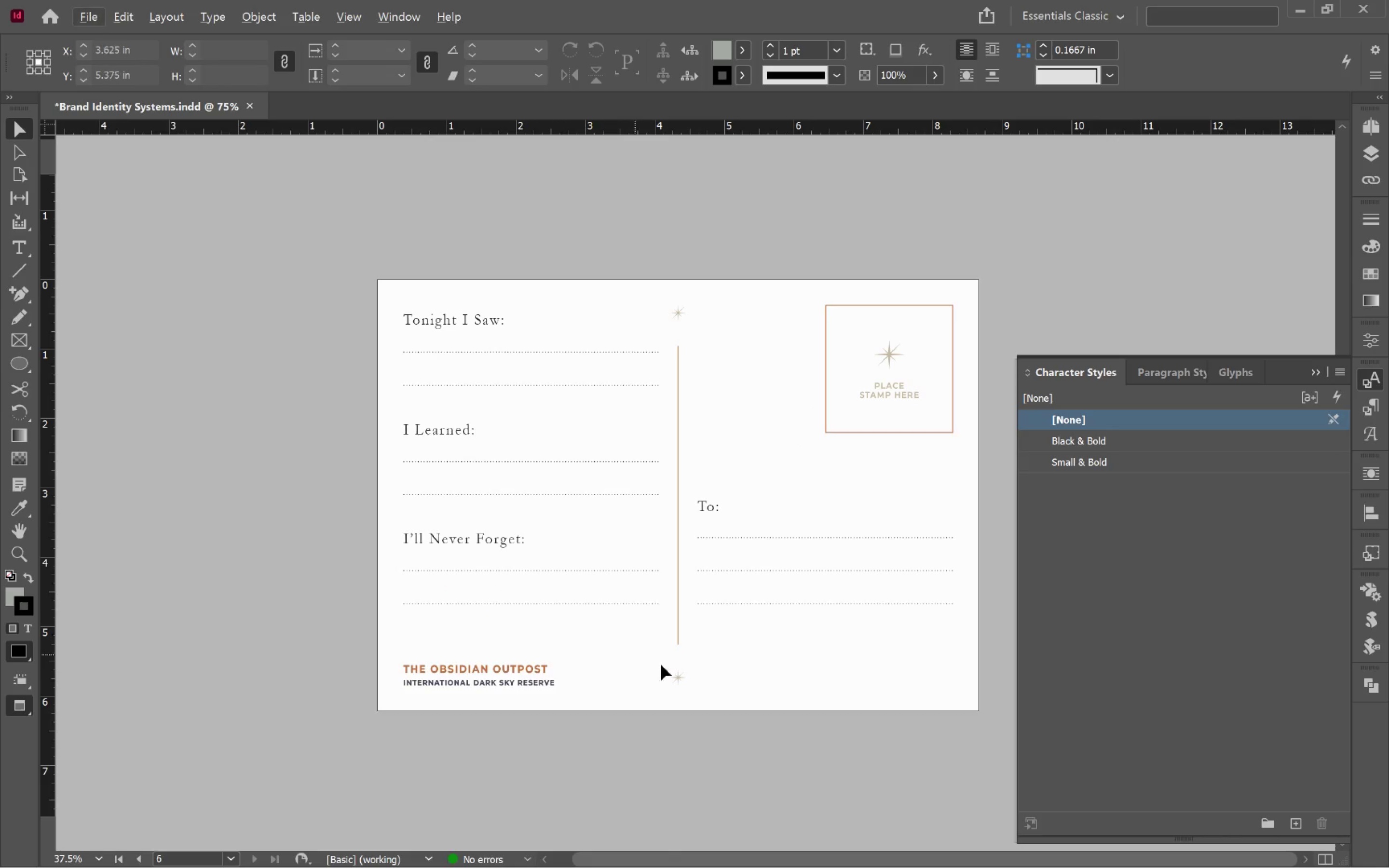 
hold_key(key=Space, duration=0.8)
 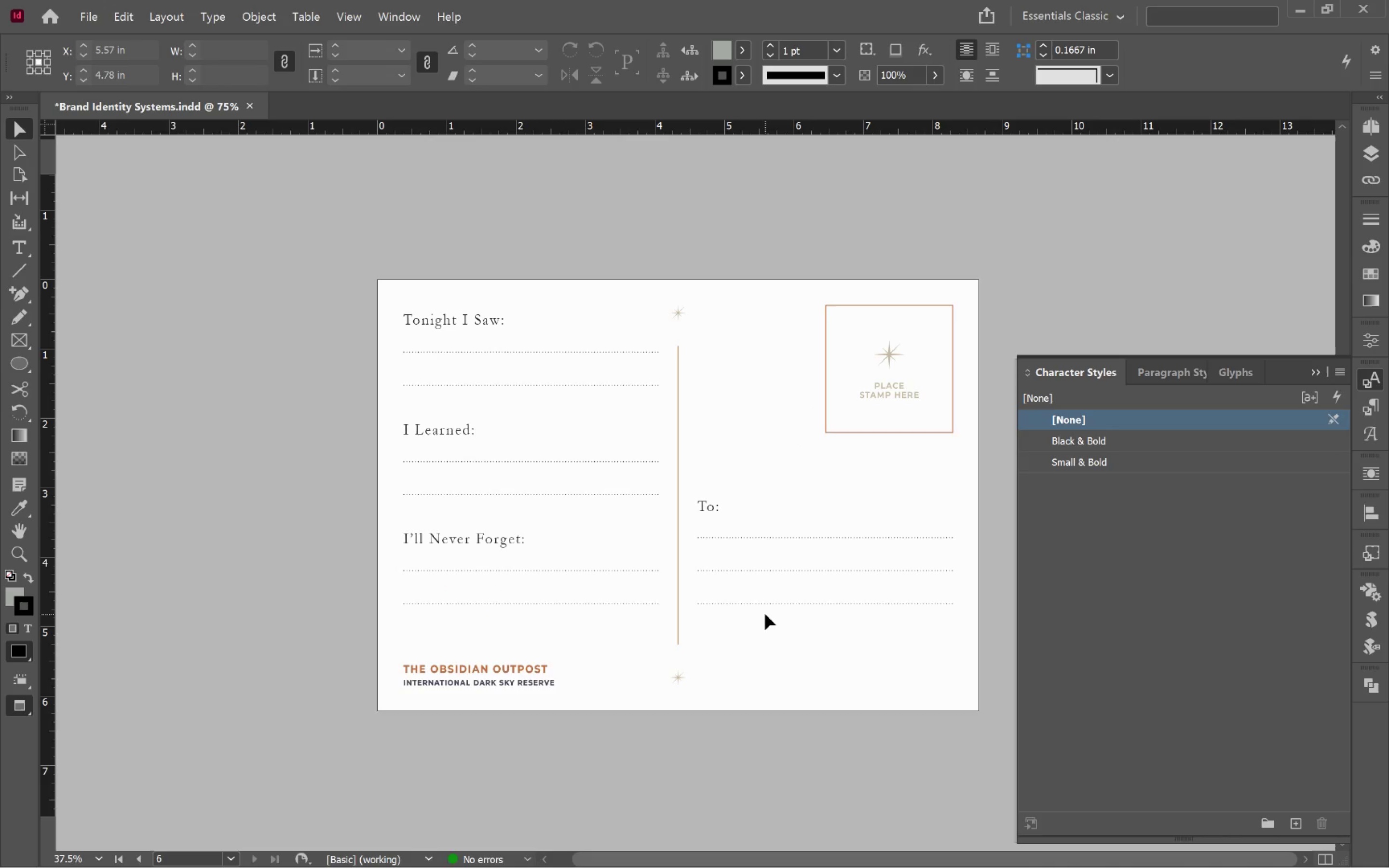 
left_click_drag(start_coordinate=[794, 677], to_coordinate=[763, 610])
 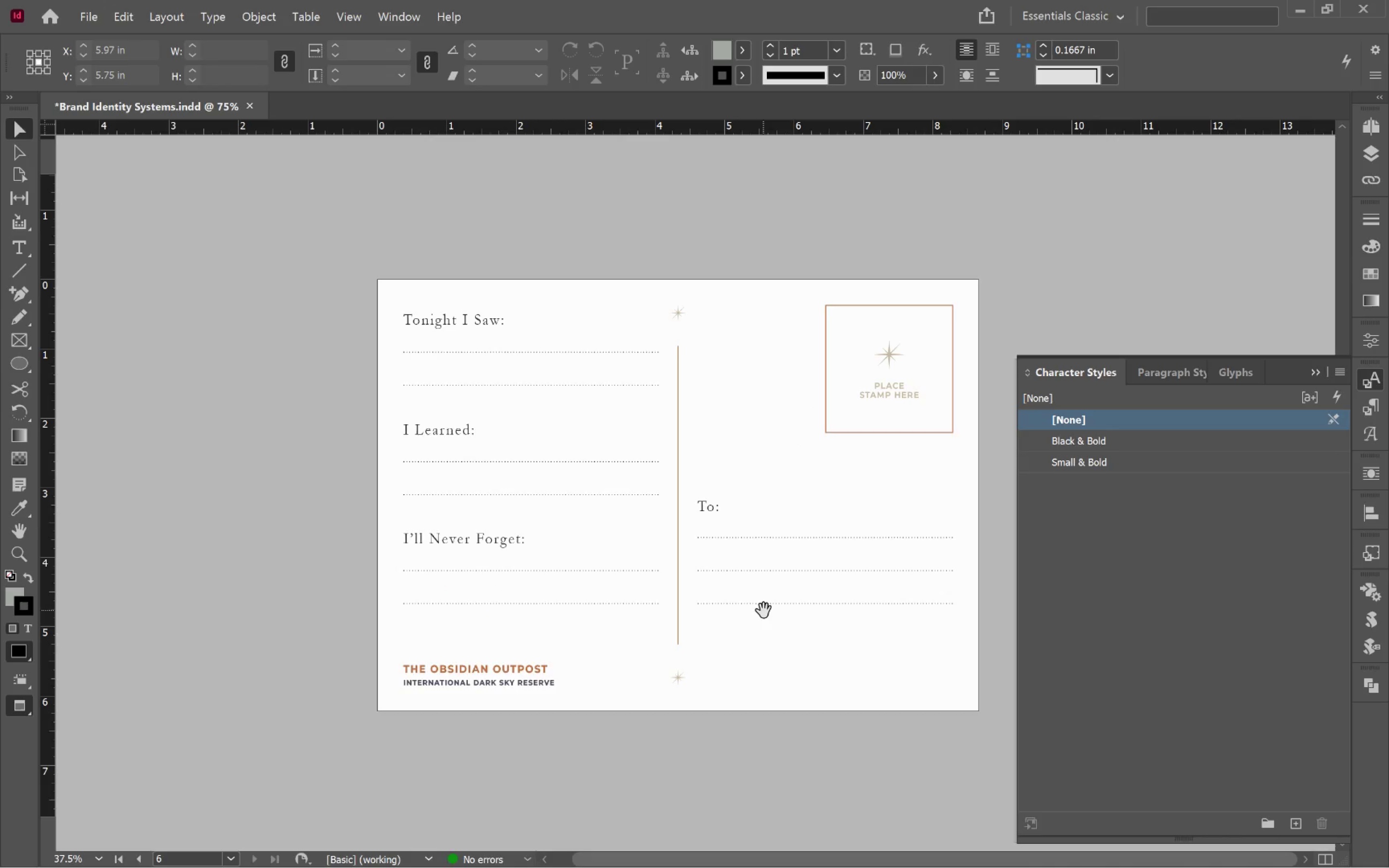 
key(Control+S)
 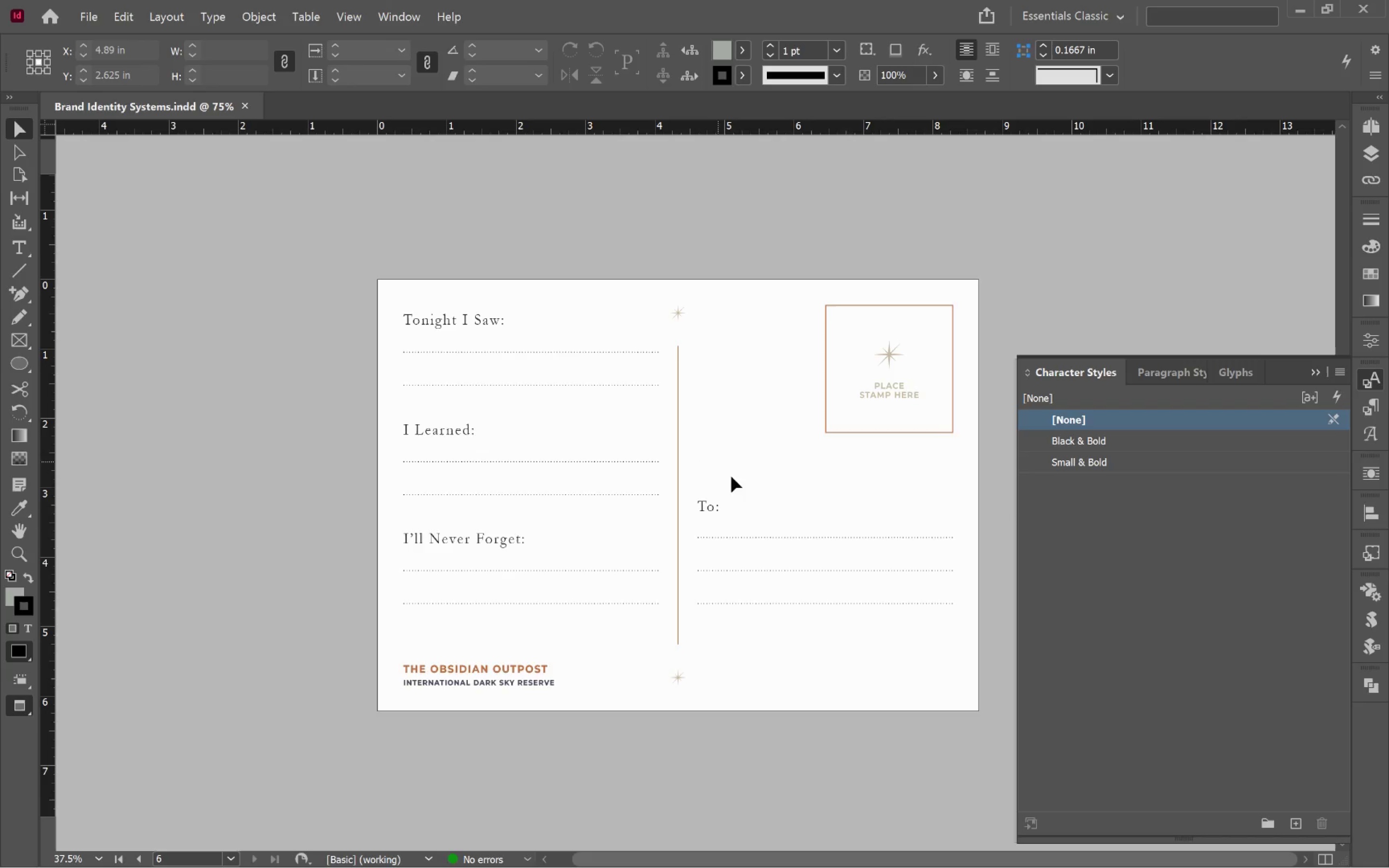 
scroll: coordinate [868, 530], scroll_direction: up, amount: 48.0
 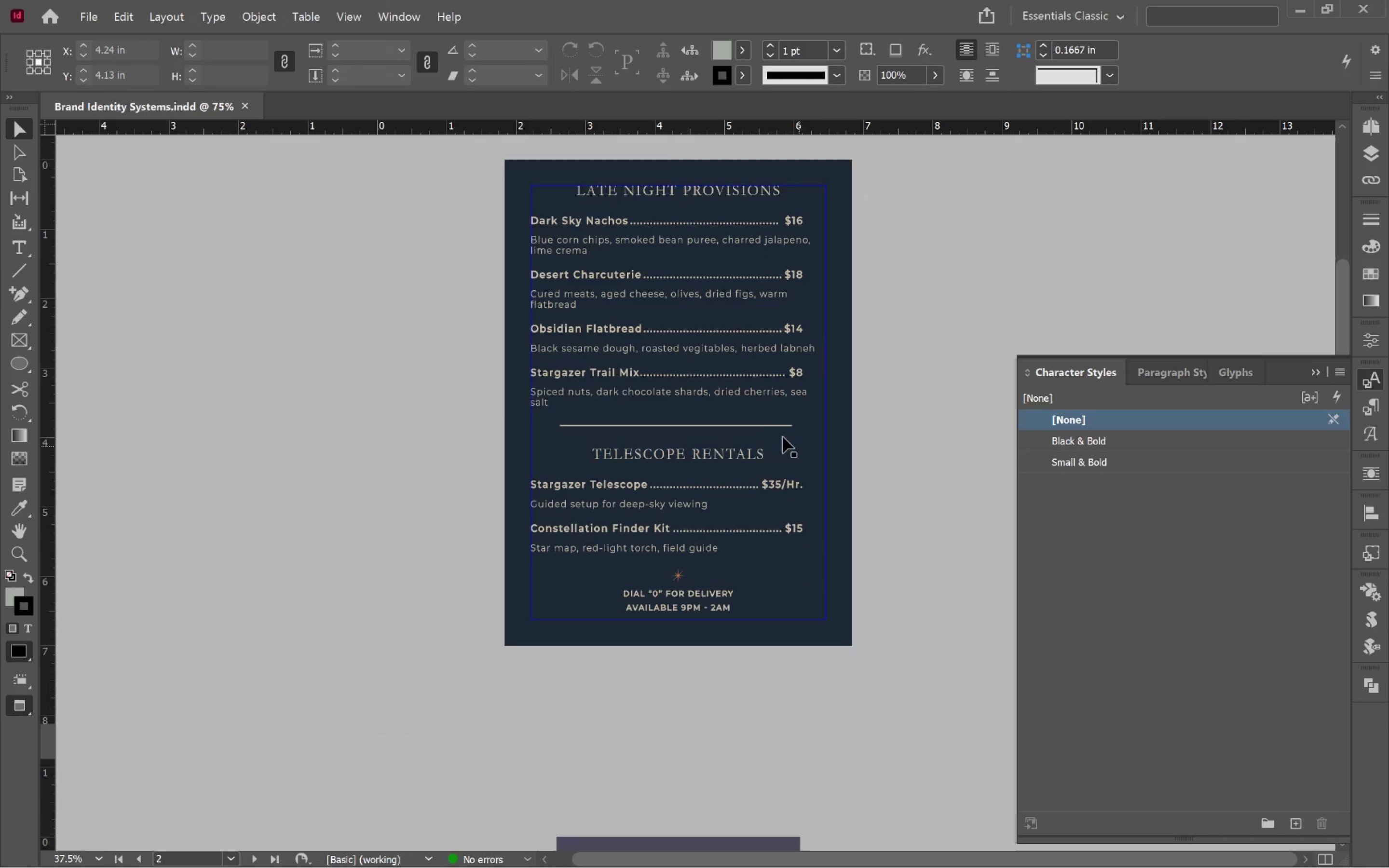 
left_click([756, 426])
 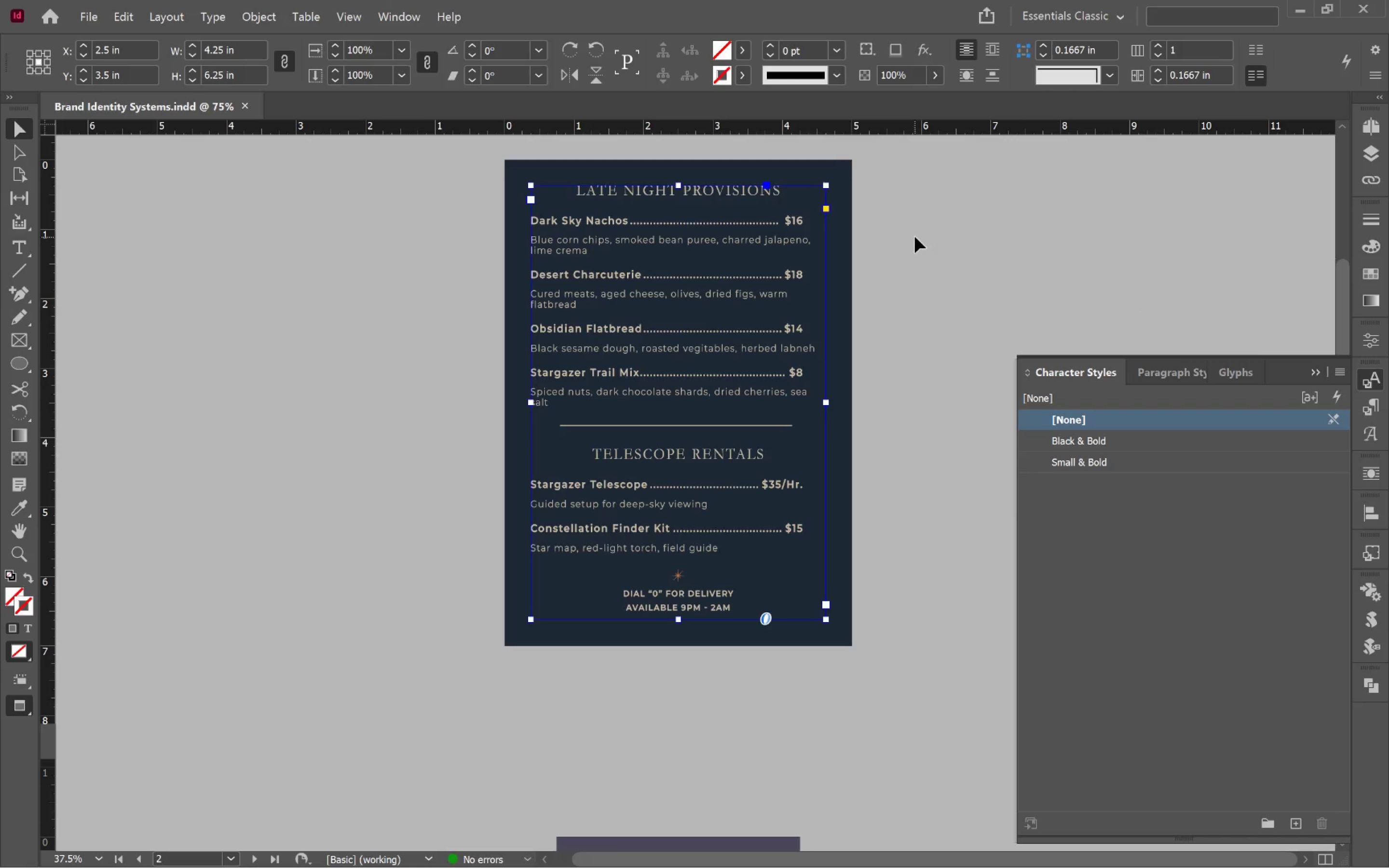 
key(Control+L)
 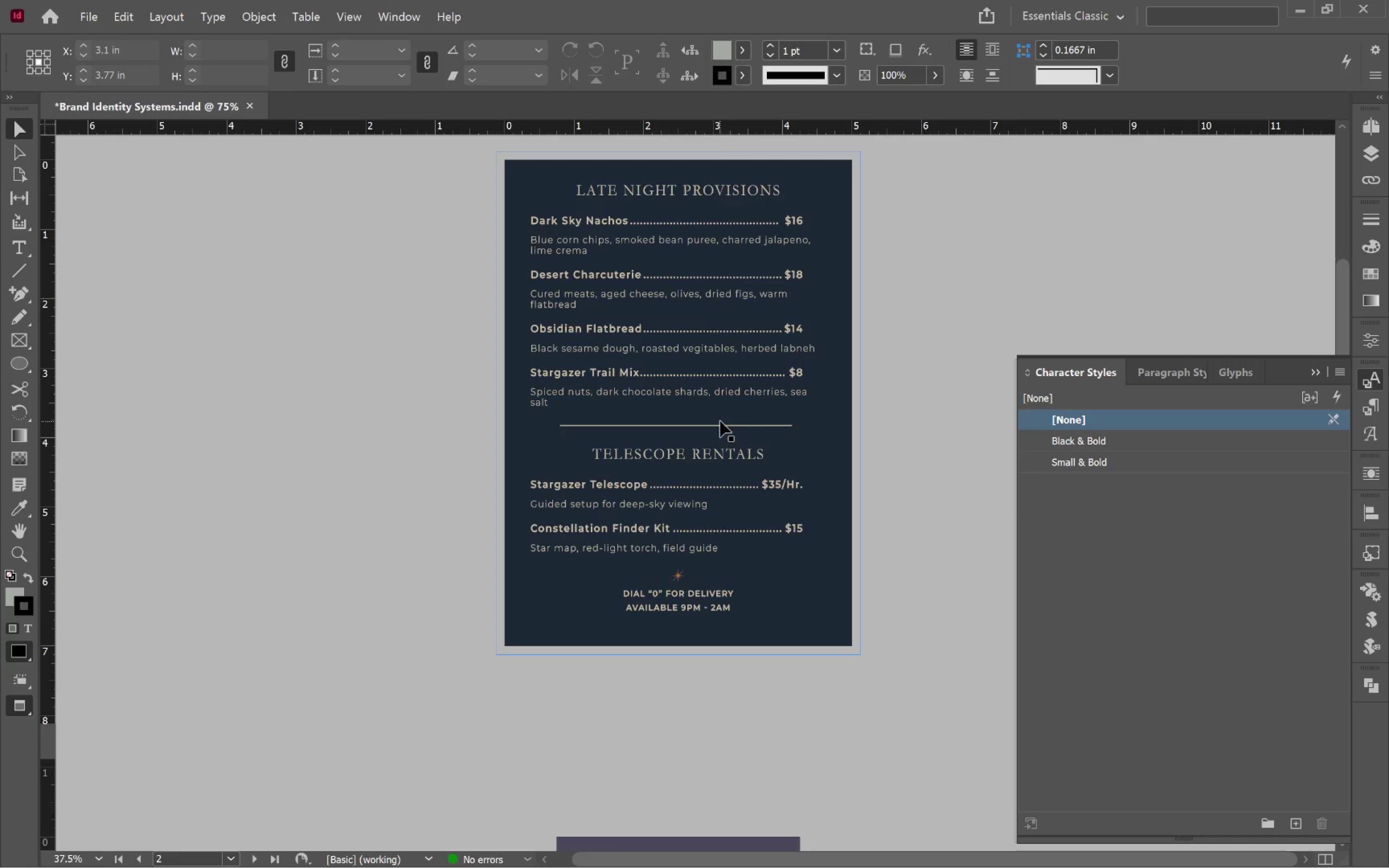 
left_click([718, 426])
 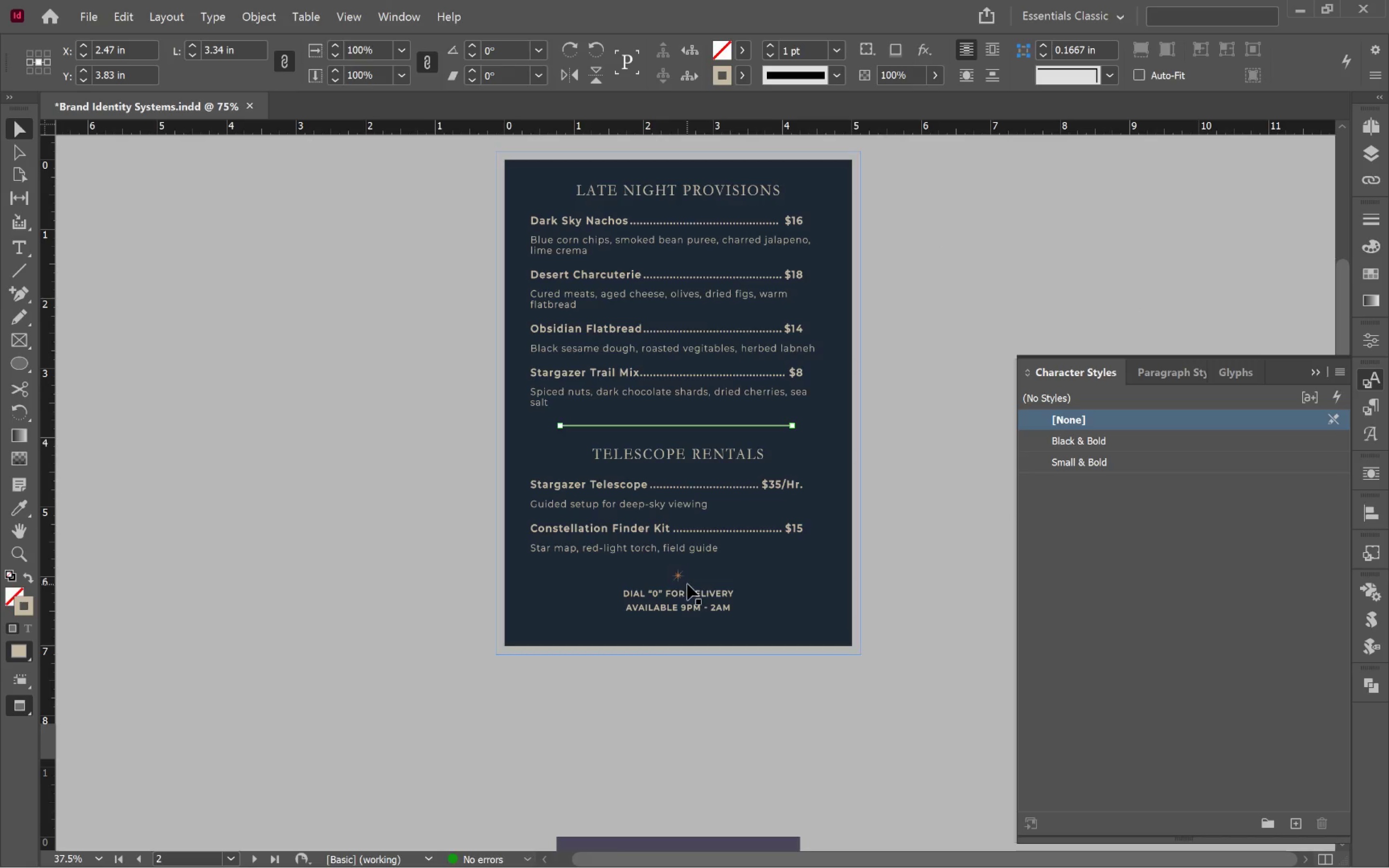 
hold_key(key=AltLeft, duration=0.72)
scroll: coordinate [739, 434], scroll_direction: up, amount: 3.0
 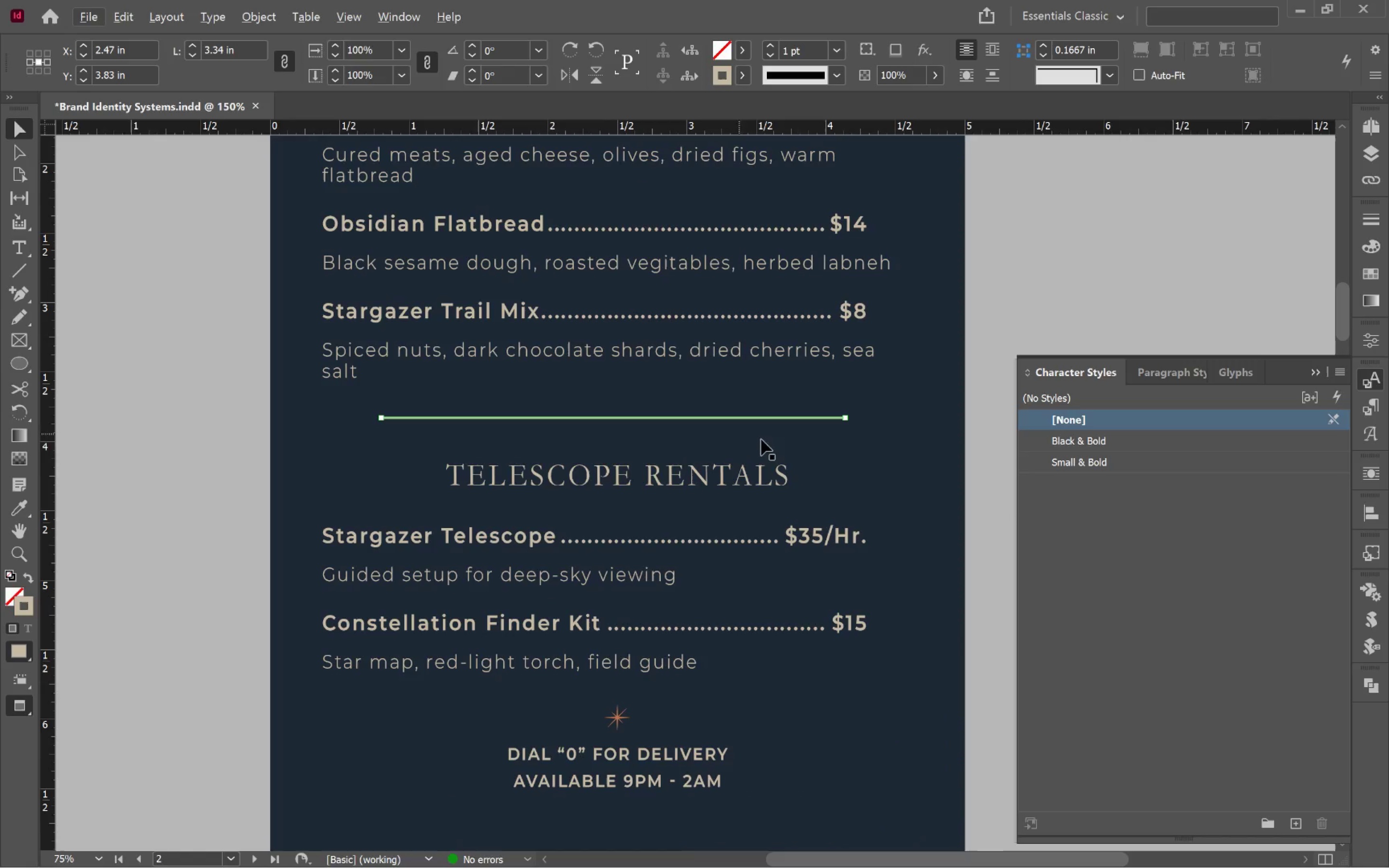 
hold_key(key=Space, duration=0.66)
 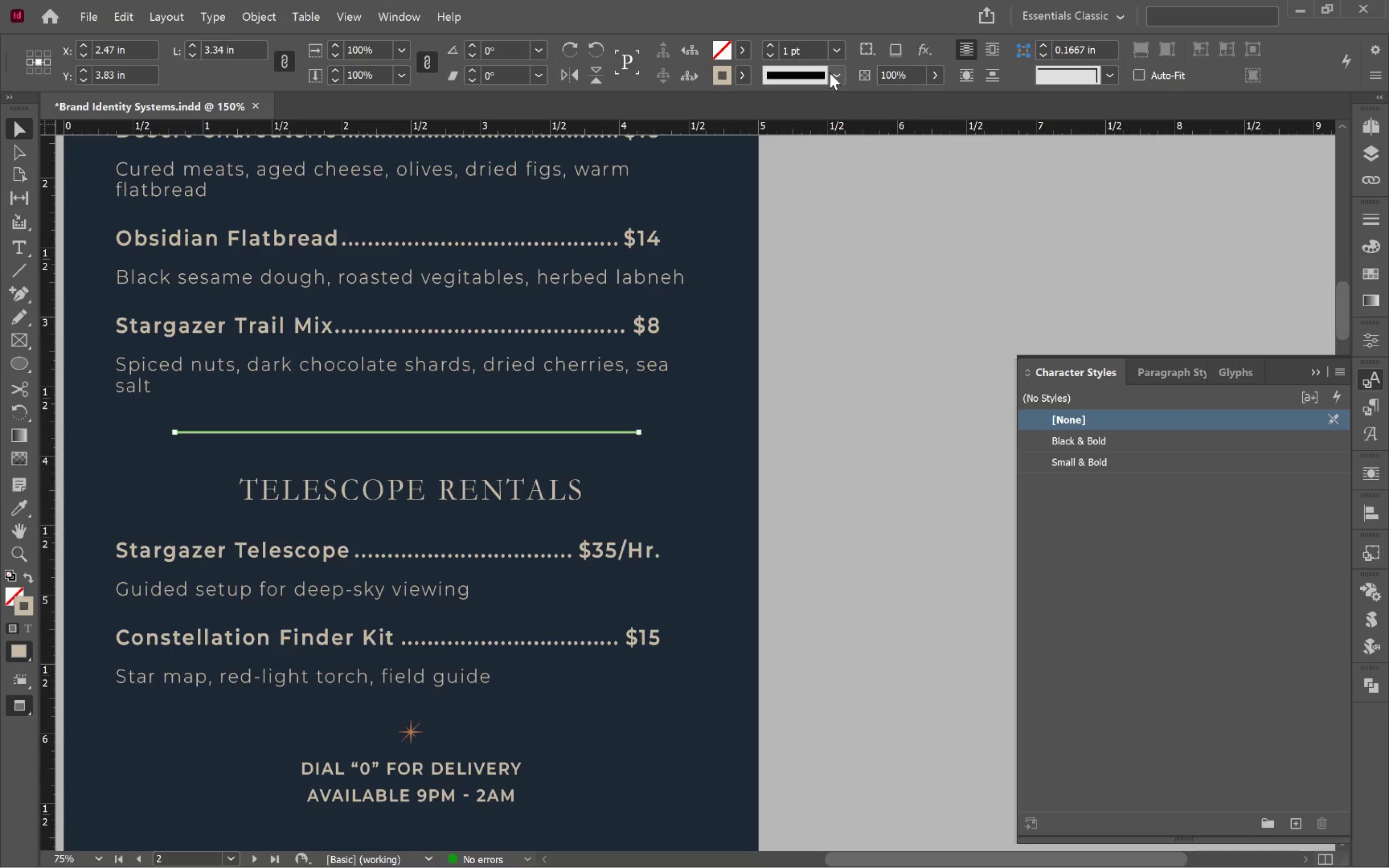 
left_click_drag(start_coordinate=[900, 469], to_coordinate=[694, 483])
 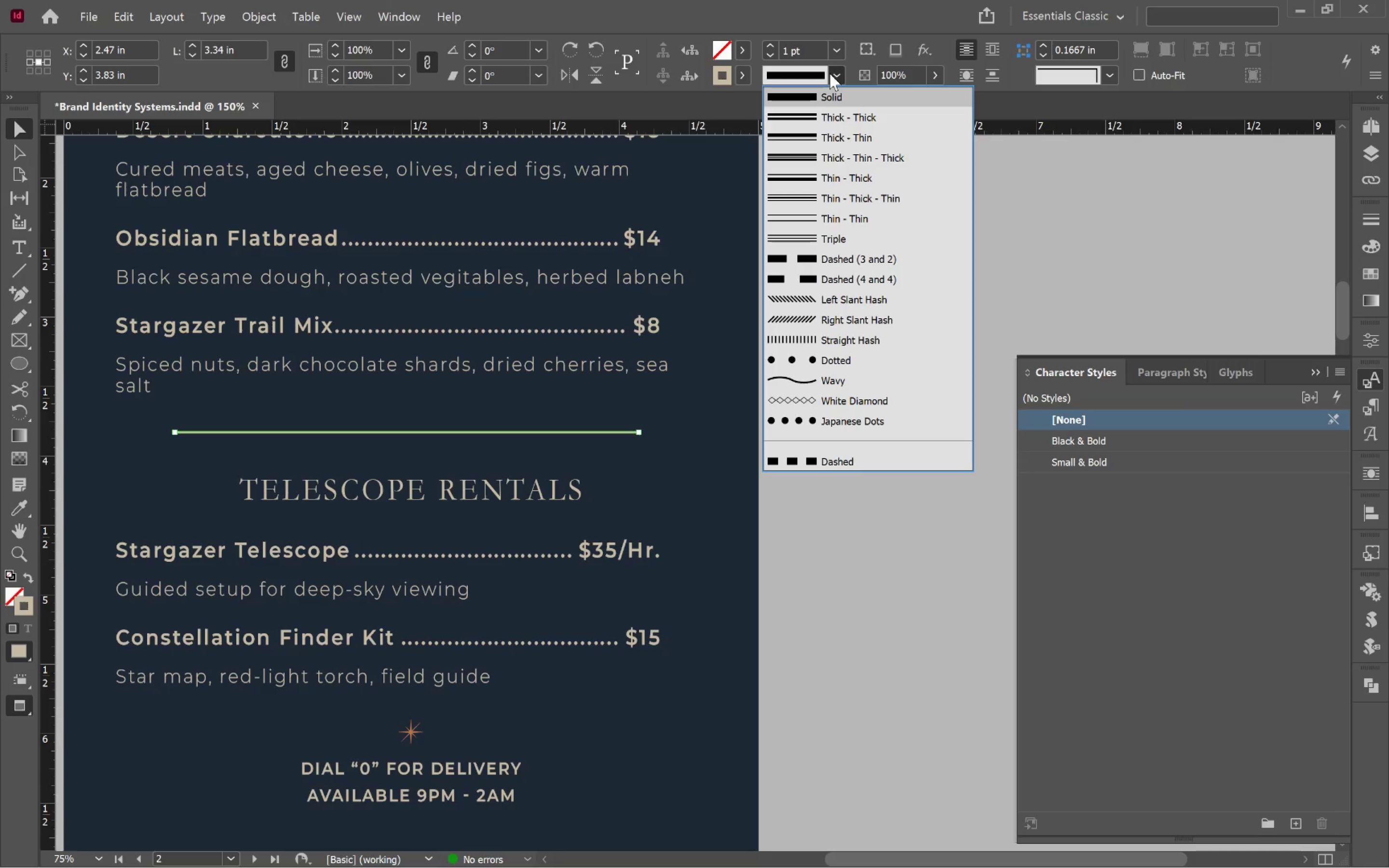 
left_click([830, 73])
 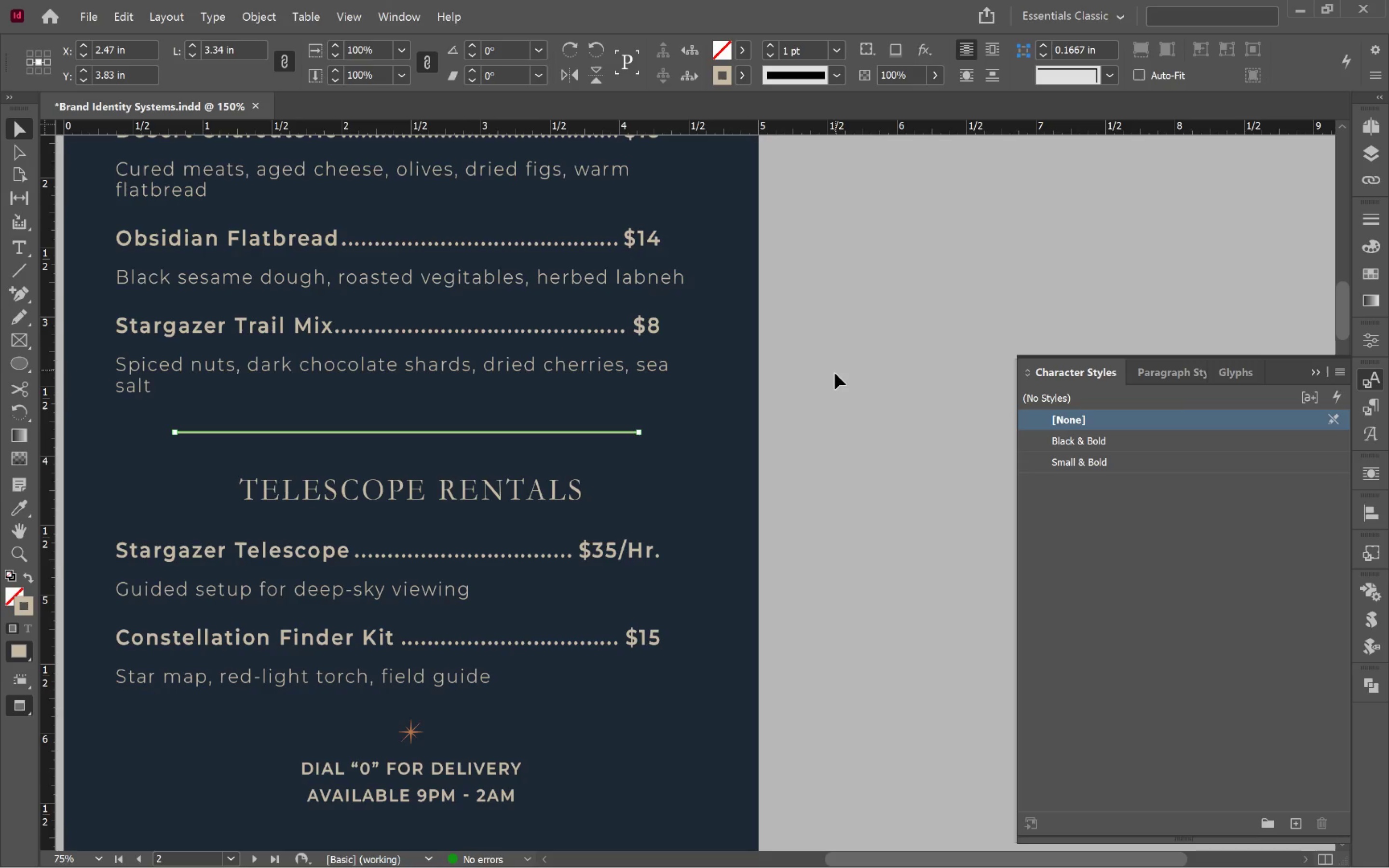 
left_click([834, 375])
 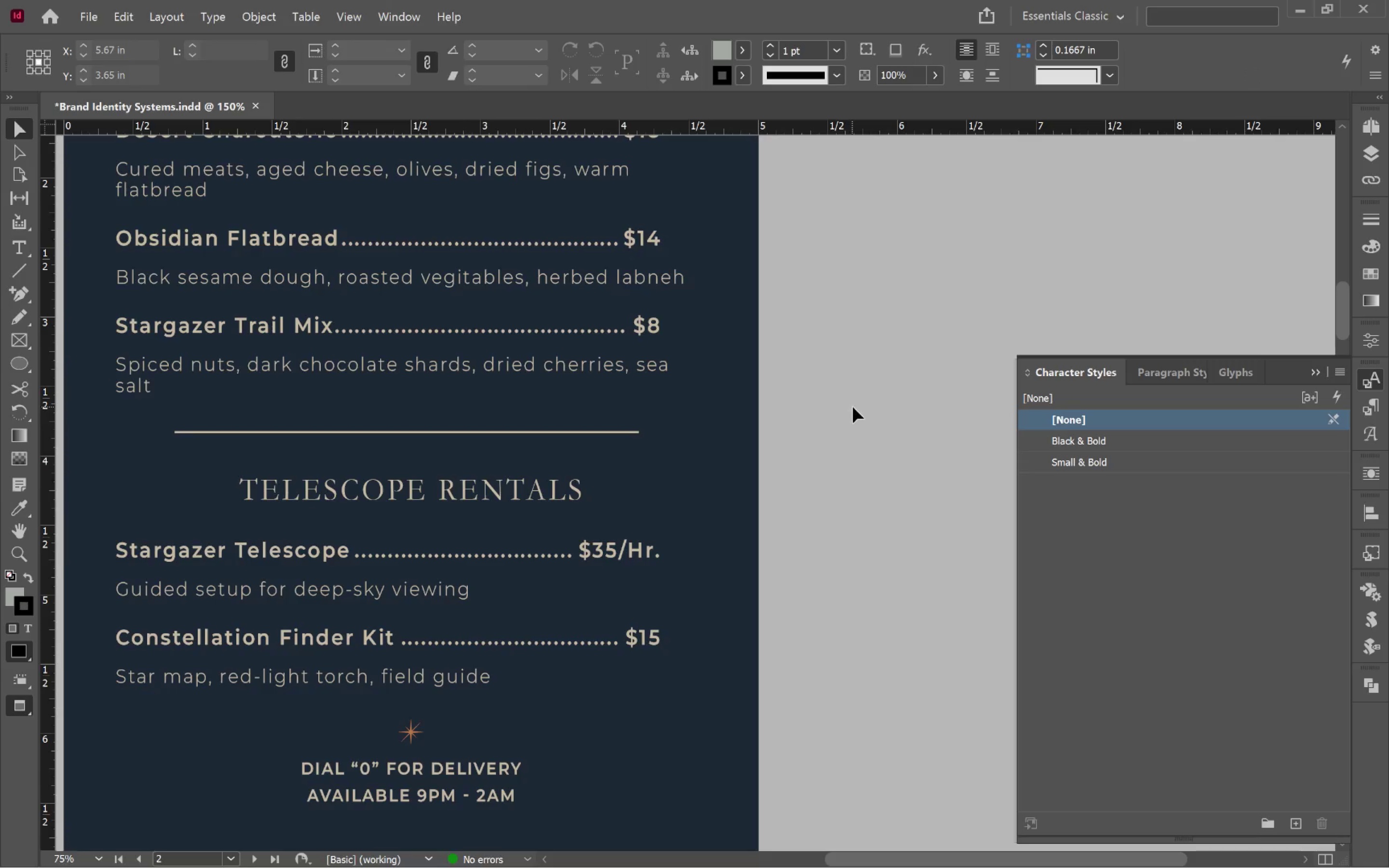 
hold_key(key=AltLeft, duration=0.8)
scroll: coordinate [853, 407], scroll_direction: down, amount: 2.0
 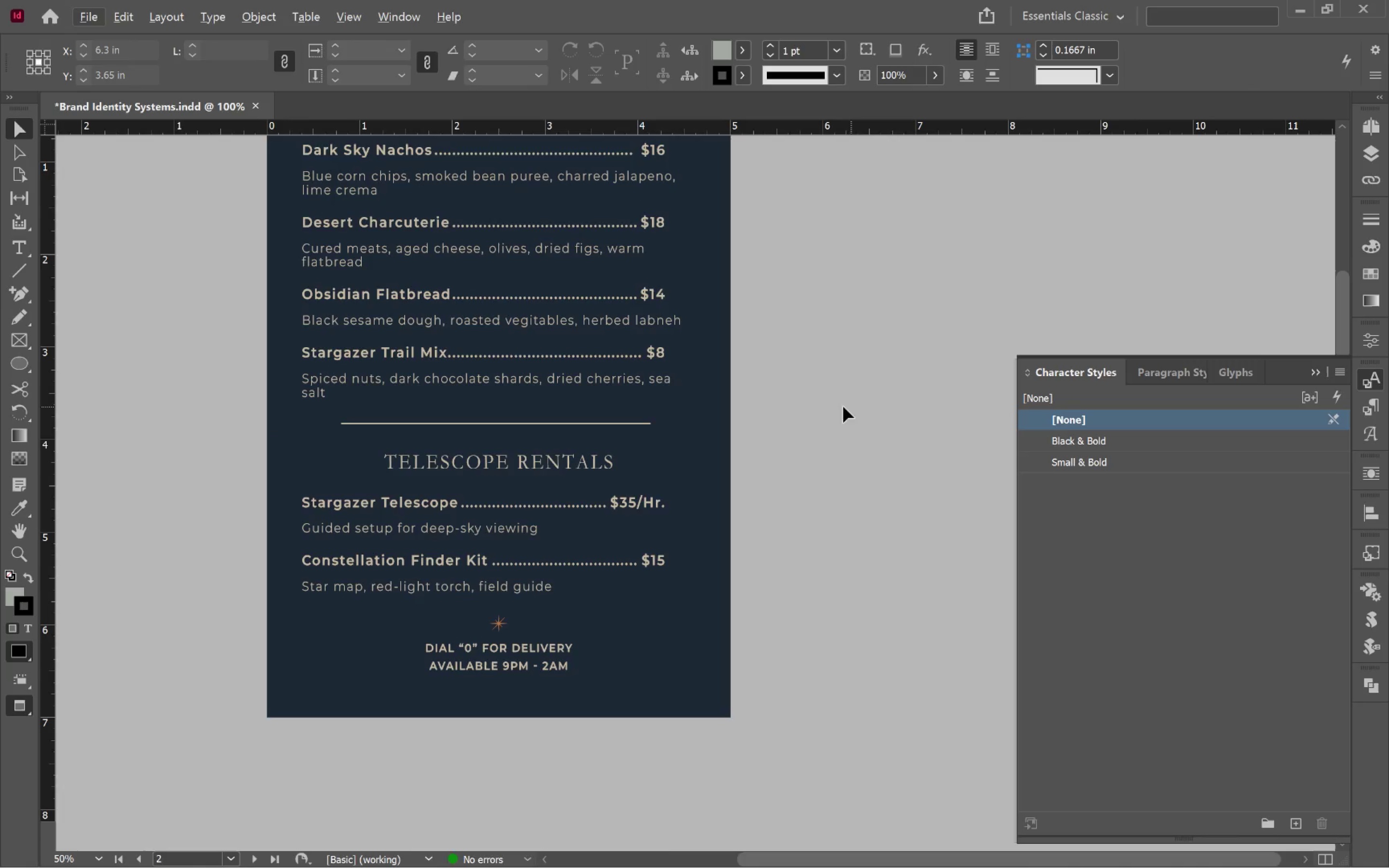 
key(Alt+AltLeft)
 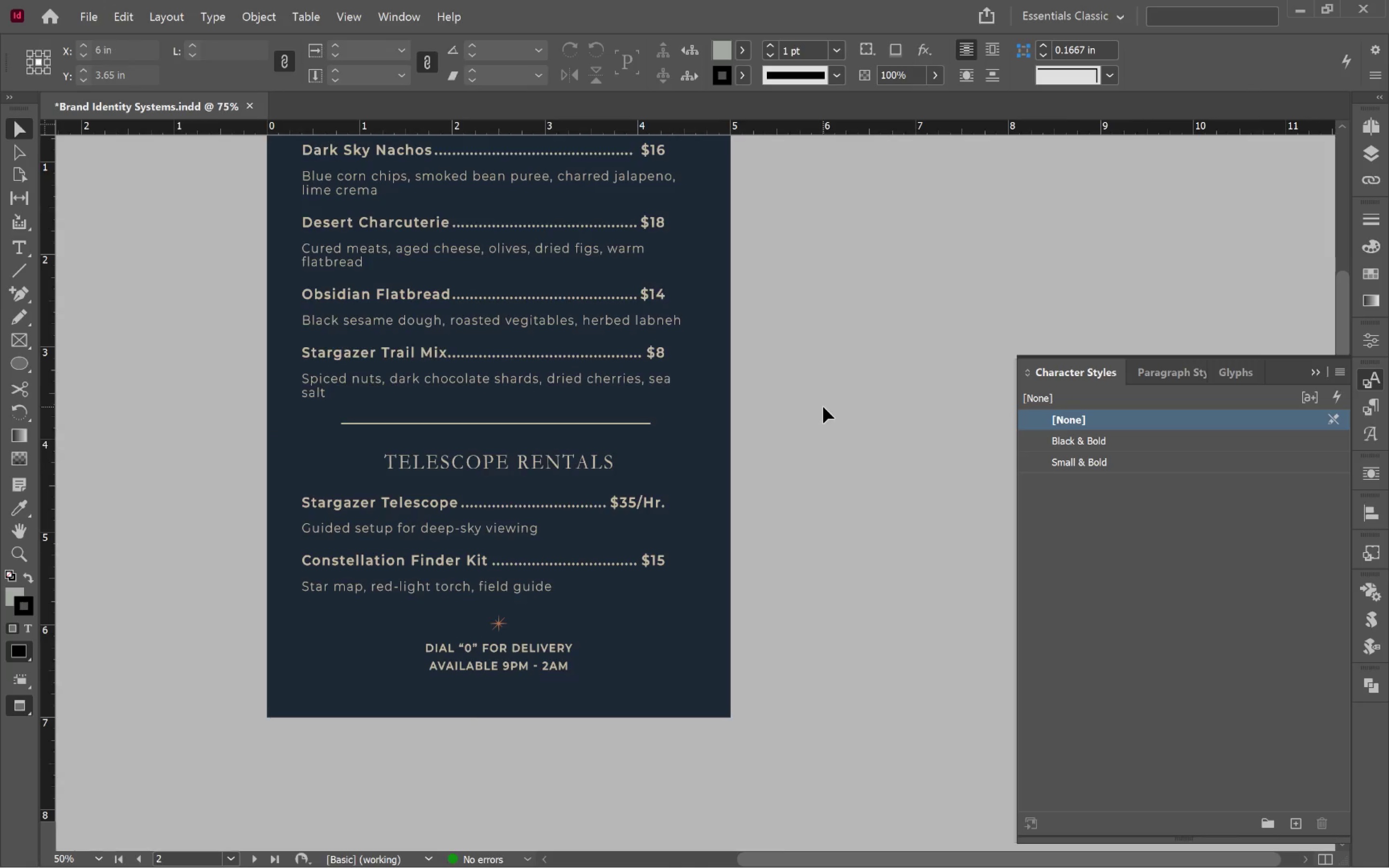 
hold_key(key=Space, duration=0.56)
 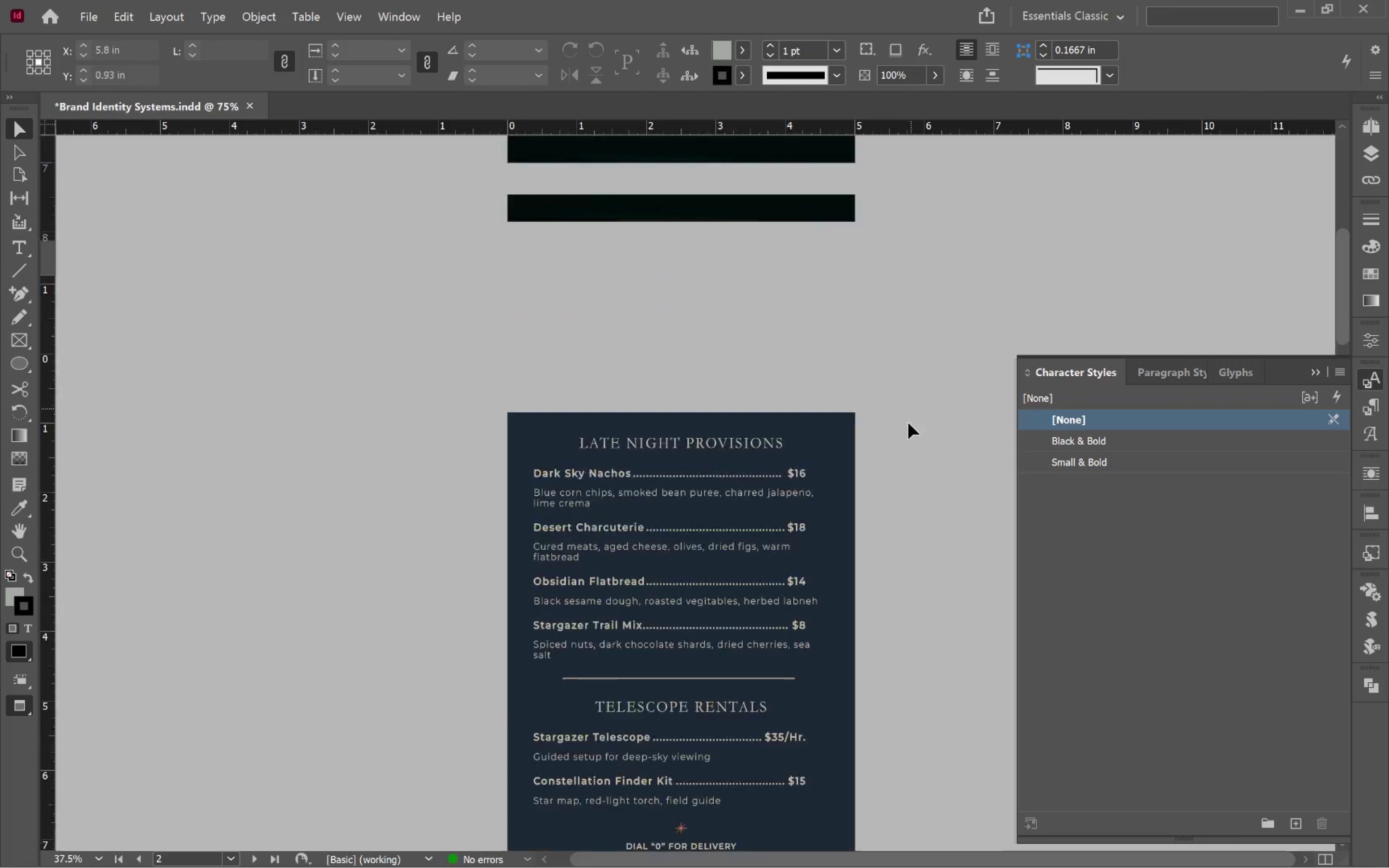 
scroll: coordinate [823, 407], scroll_direction: down, amount: 1.0
 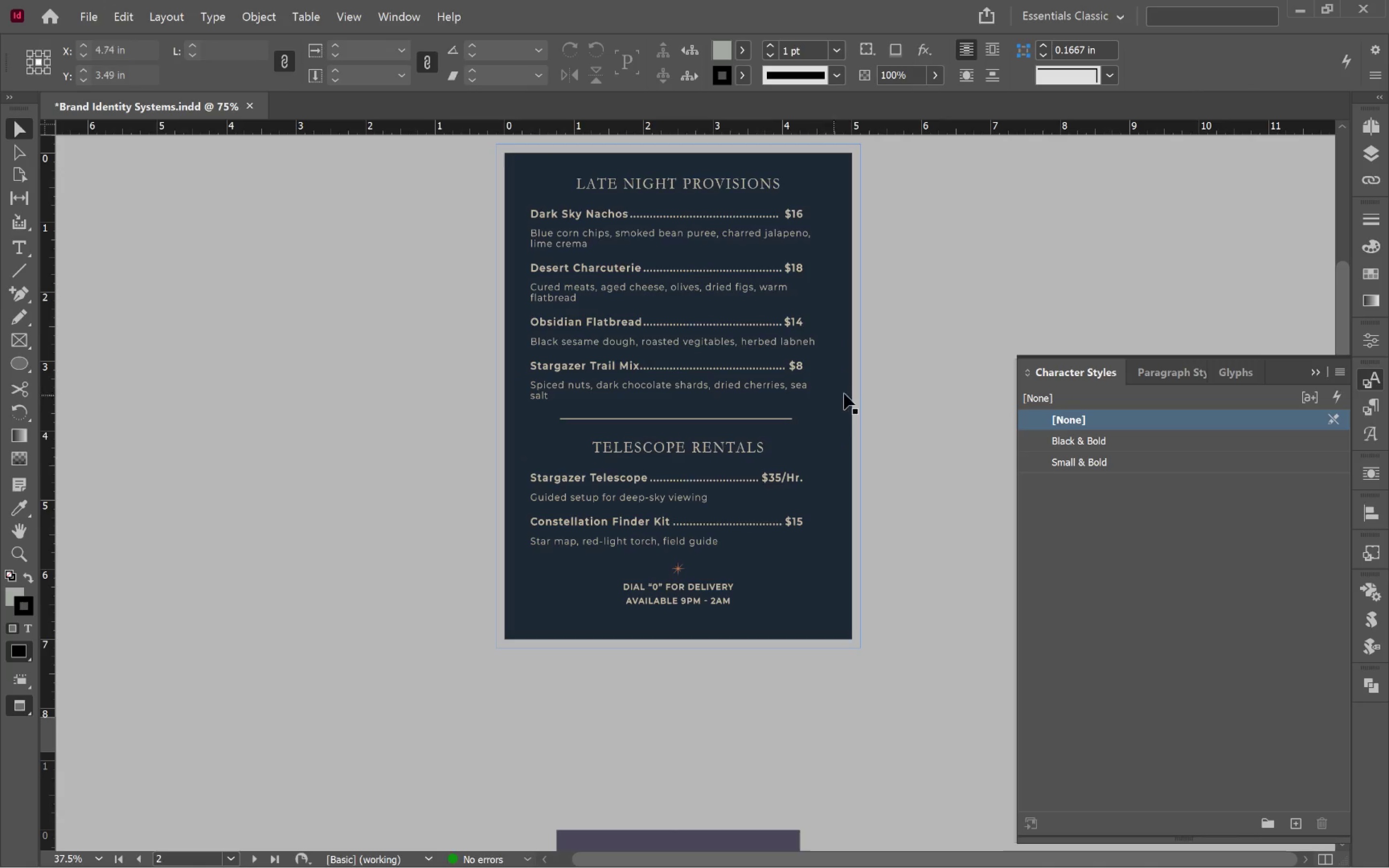 
left_click_drag(start_coordinate=[902, 383], to_coordinate=[905, 466])
 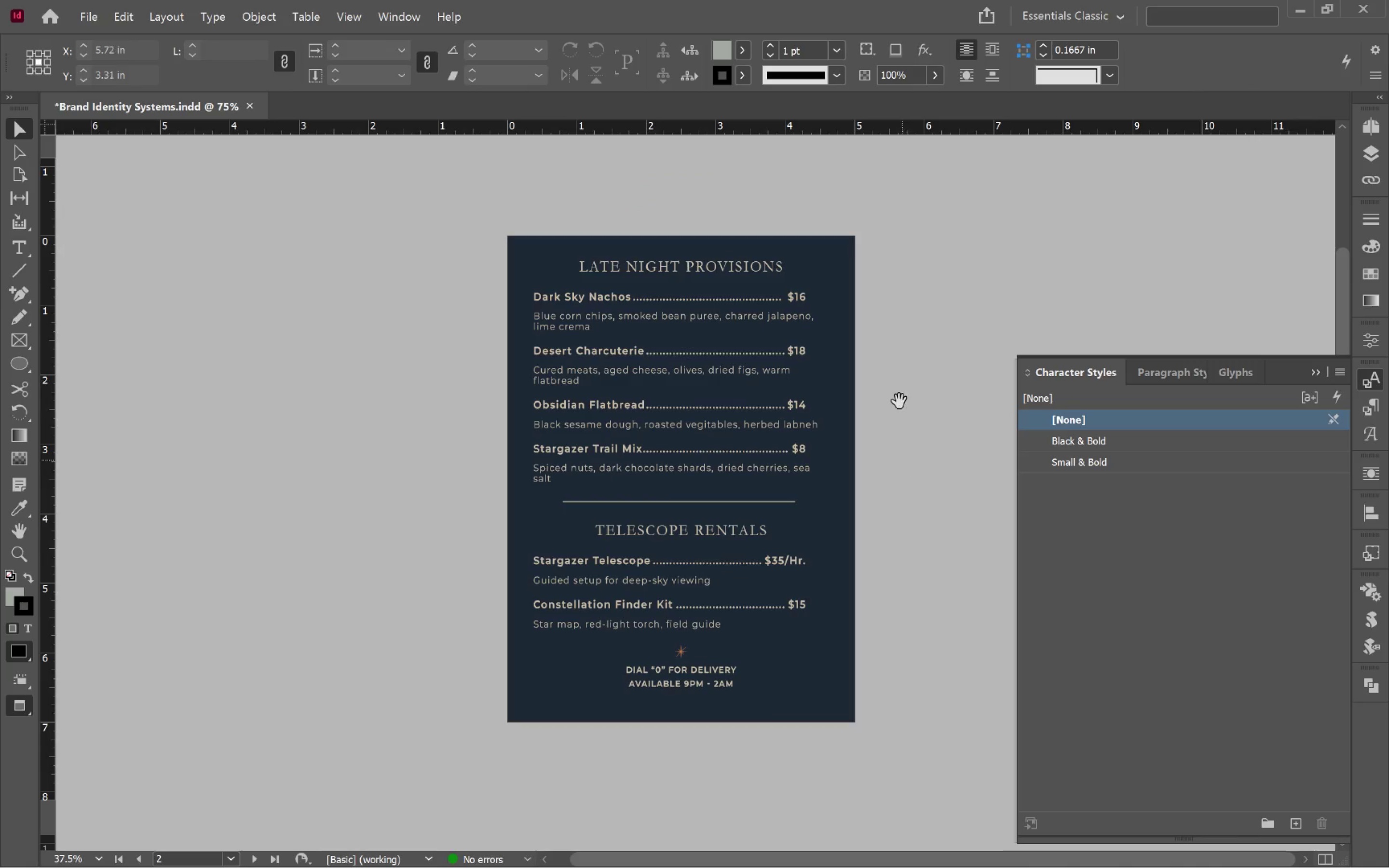 
hold_key(key=Space, duration=8.62)
 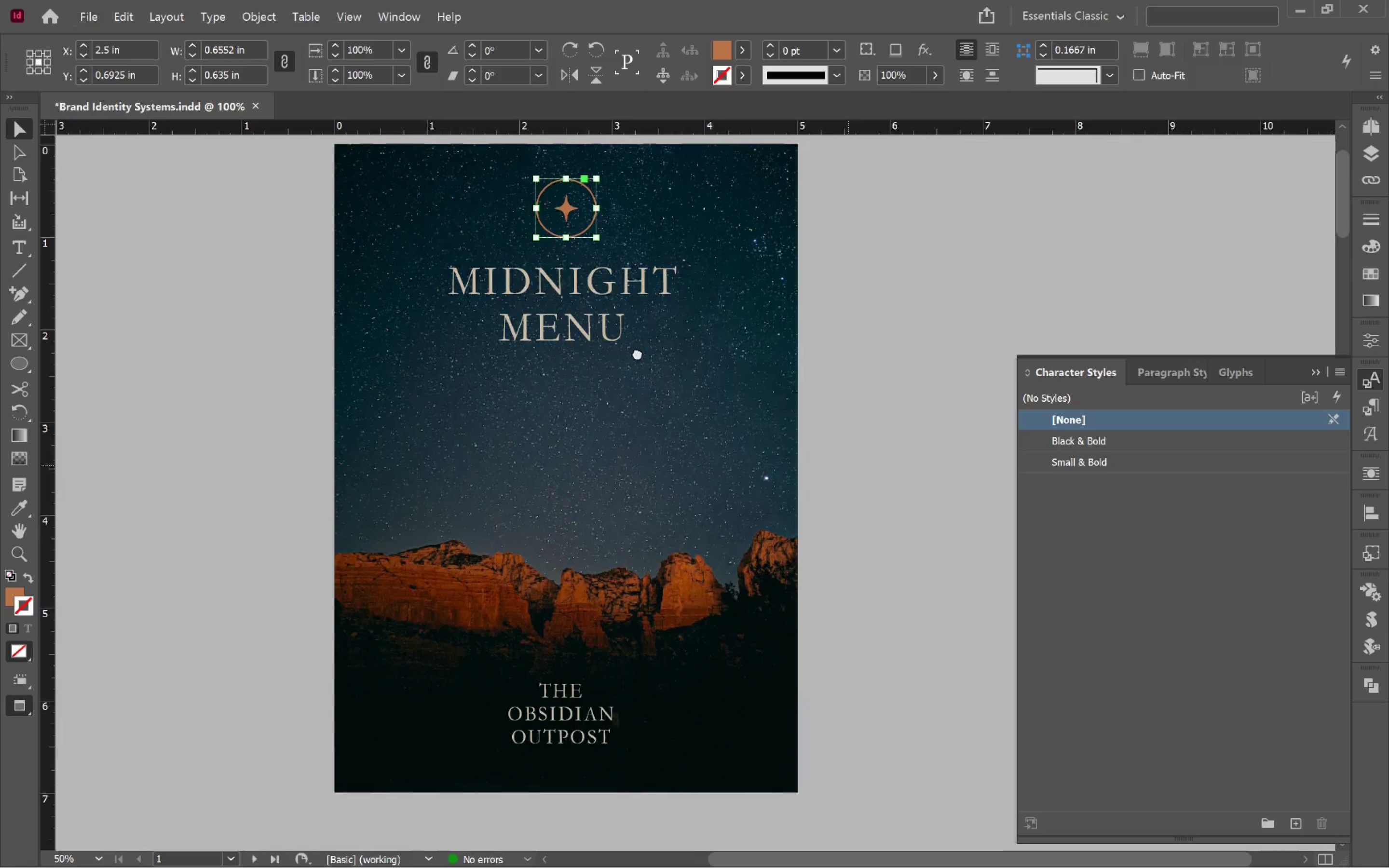 
scroll: coordinate [910, 427], scroll_direction: up, amount: 11.0
 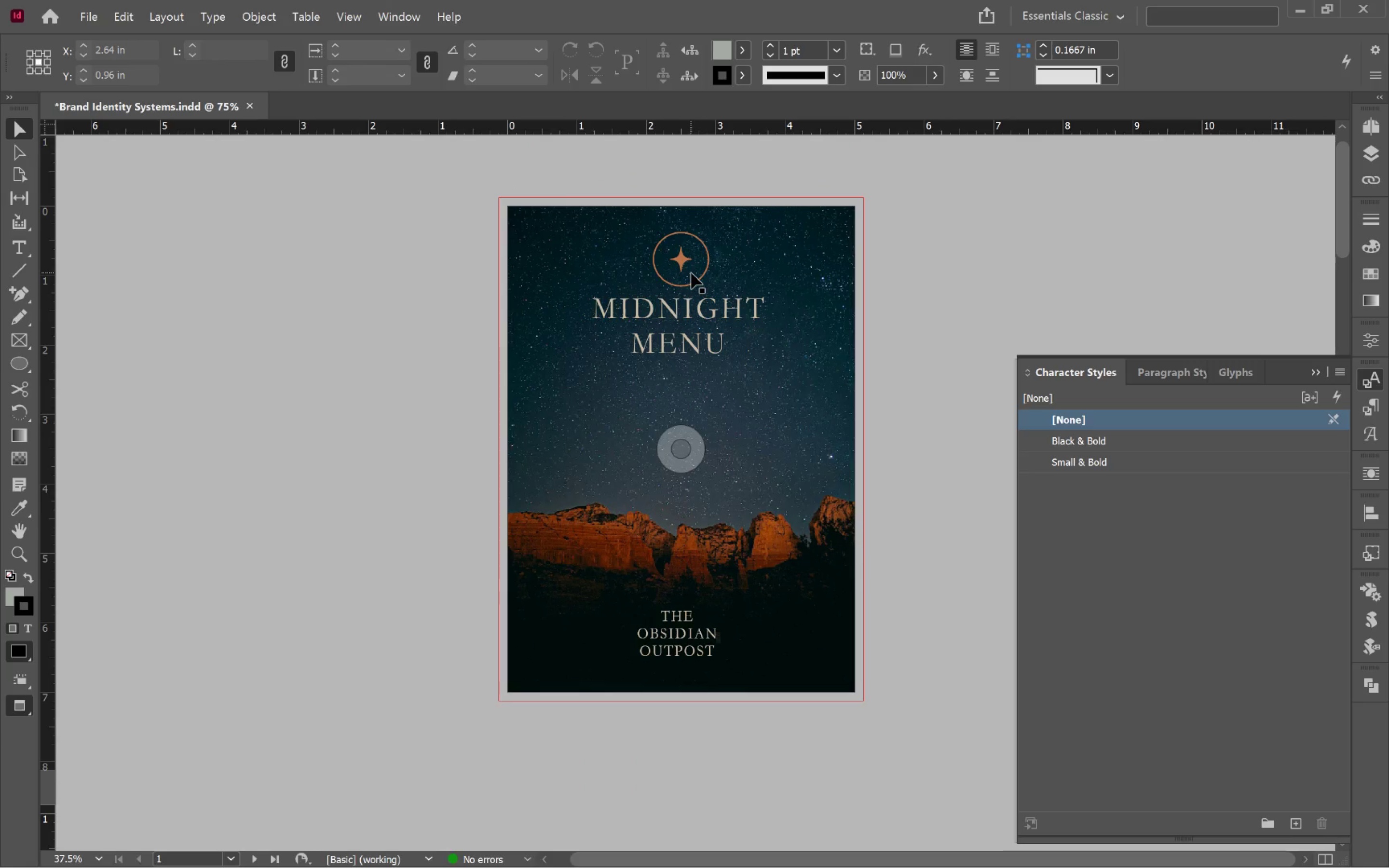 
left_click([688, 263])
 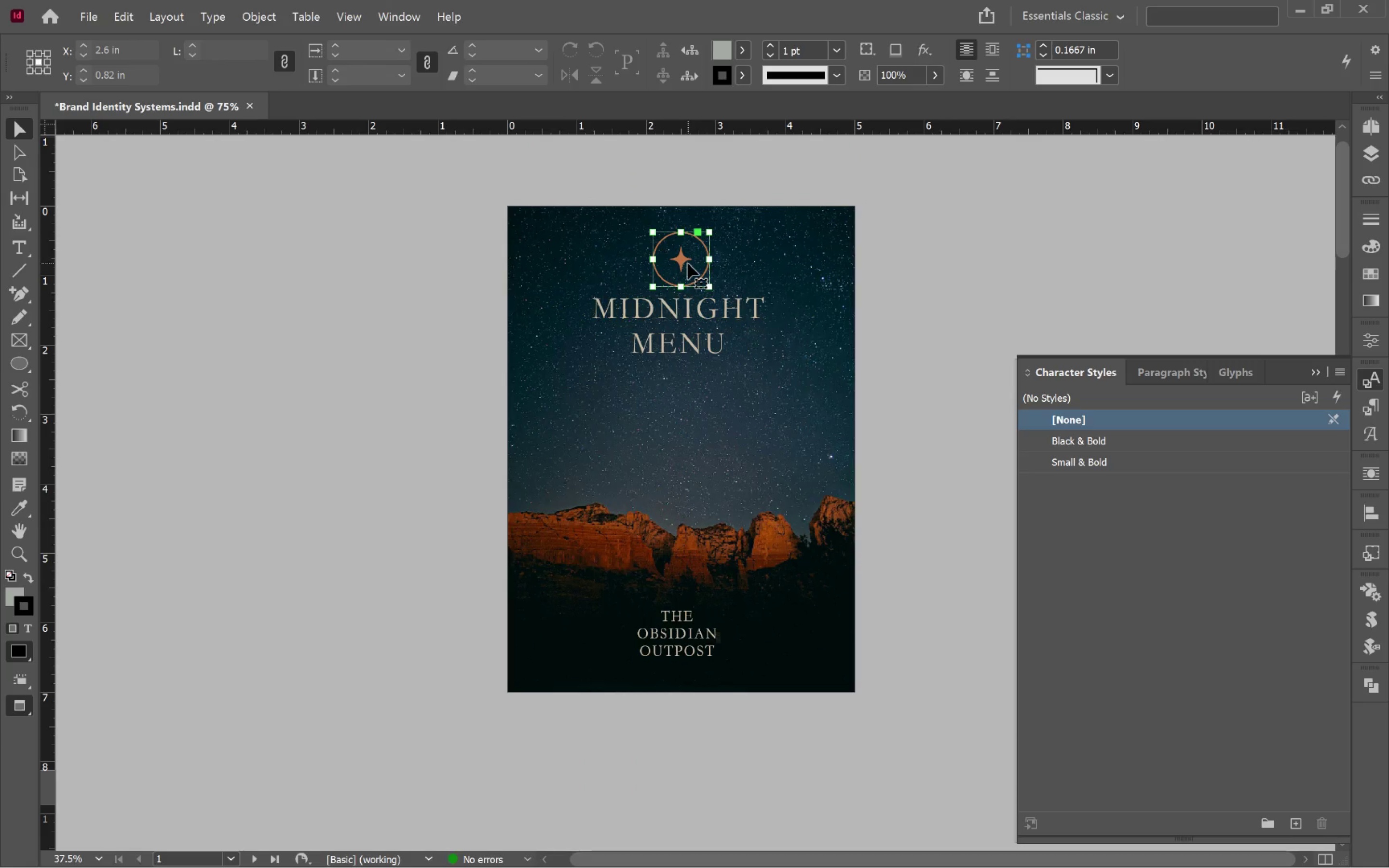 
hold_key(key=AltLeft, duration=0.66)
scroll: coordinate [688, 263], scroll_direction: up, amount: 5.0
 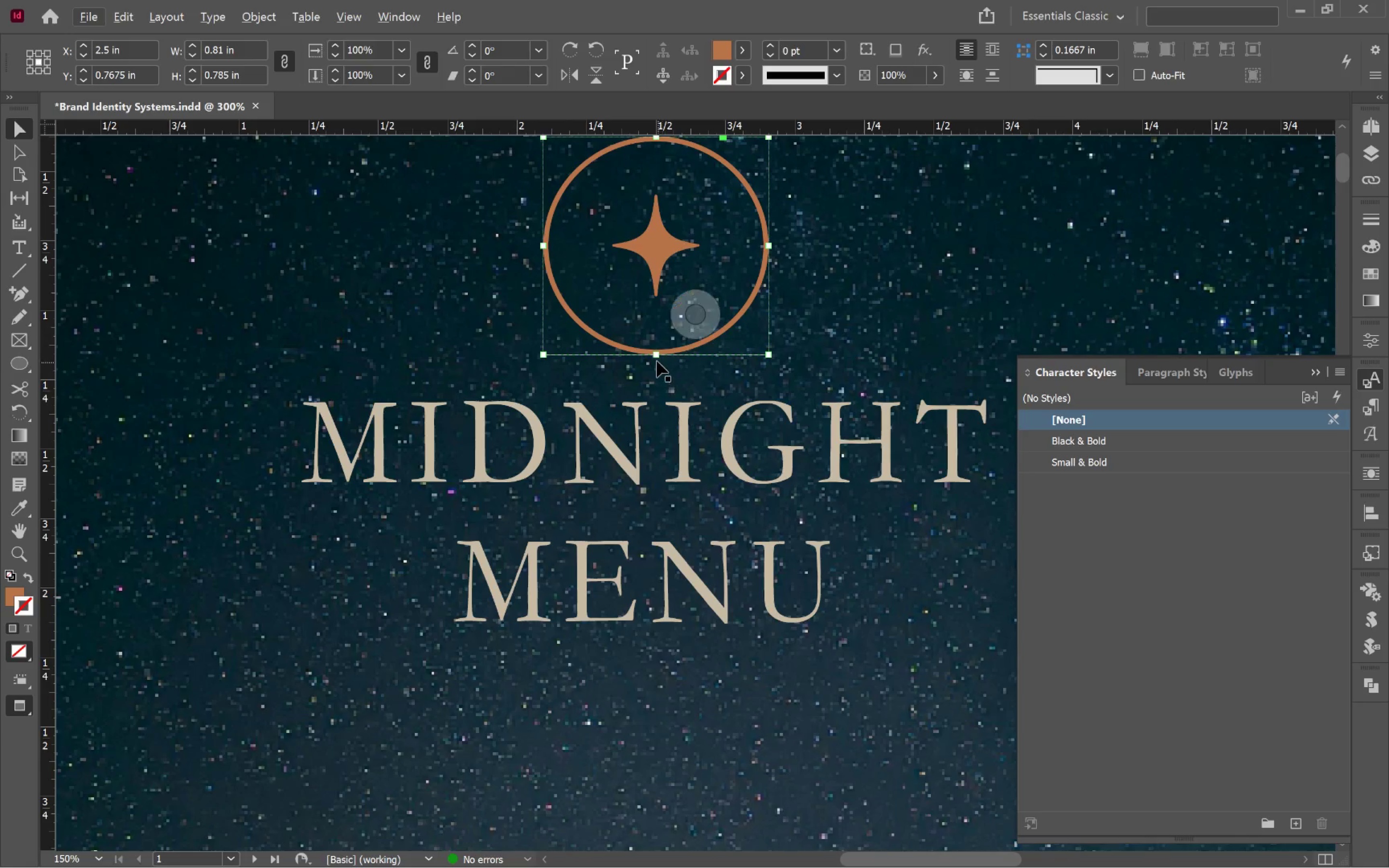 
left_click_drag(start_coordinate=[656, 356], to_coordinate=[661, 313])
 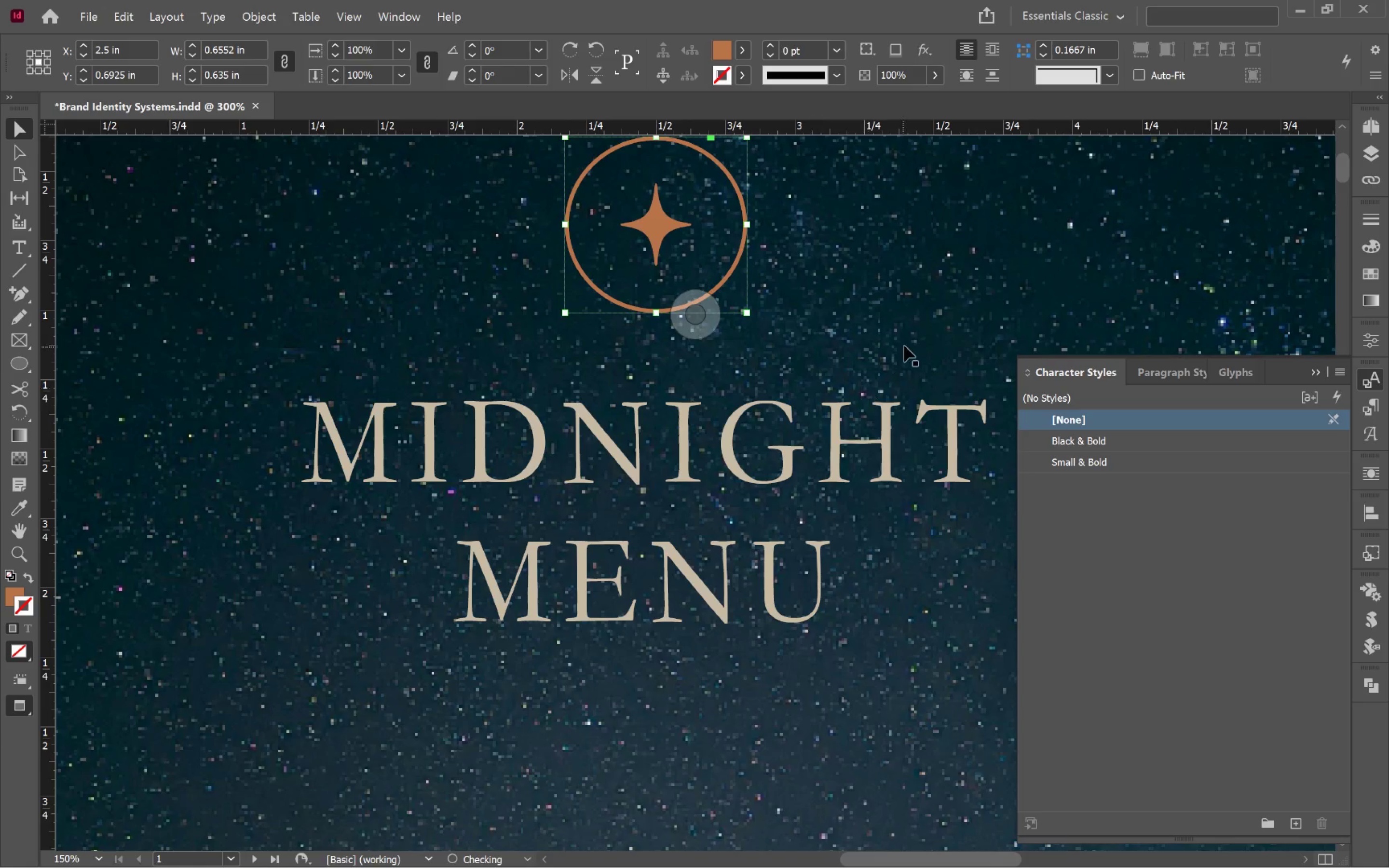 
hold_key(key=ShiftLeft, duration=1.17)
 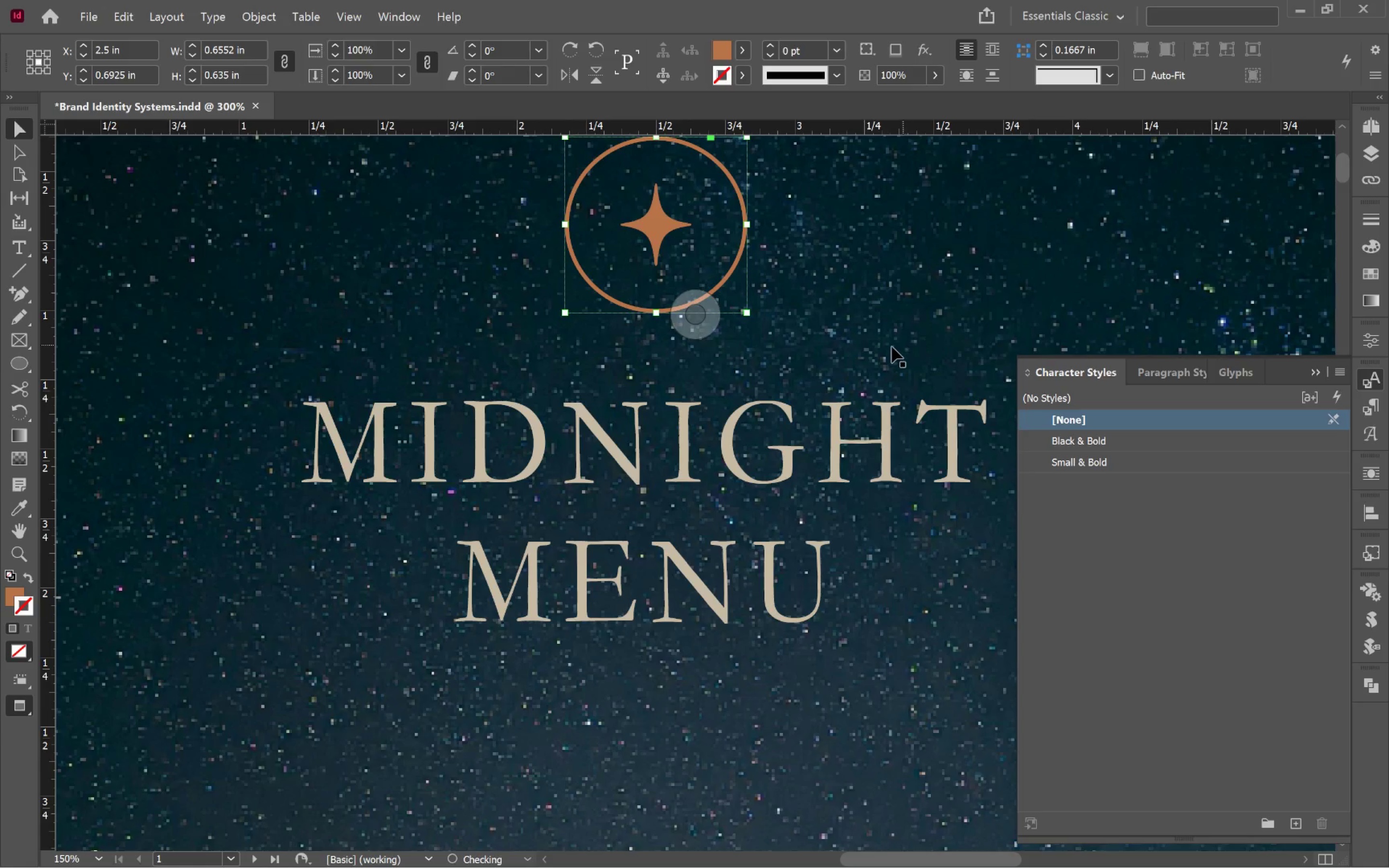 
hold_key(key=AltLeft, duration=0.83)
scroll: coordinate [824, 358], scroll_direction: down, amount: 4.0
 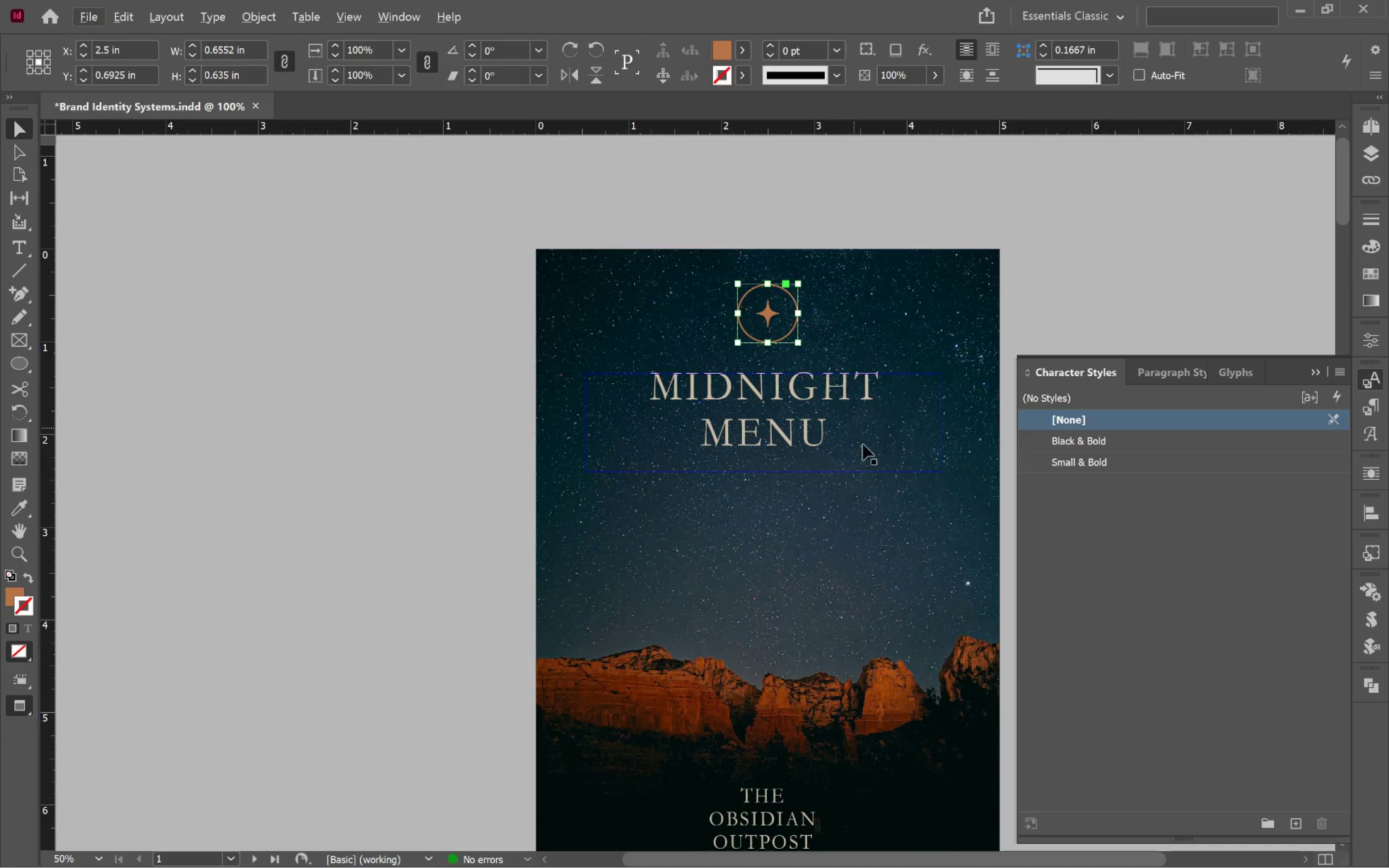 
hold_key(key=Space, duration=0.64)
 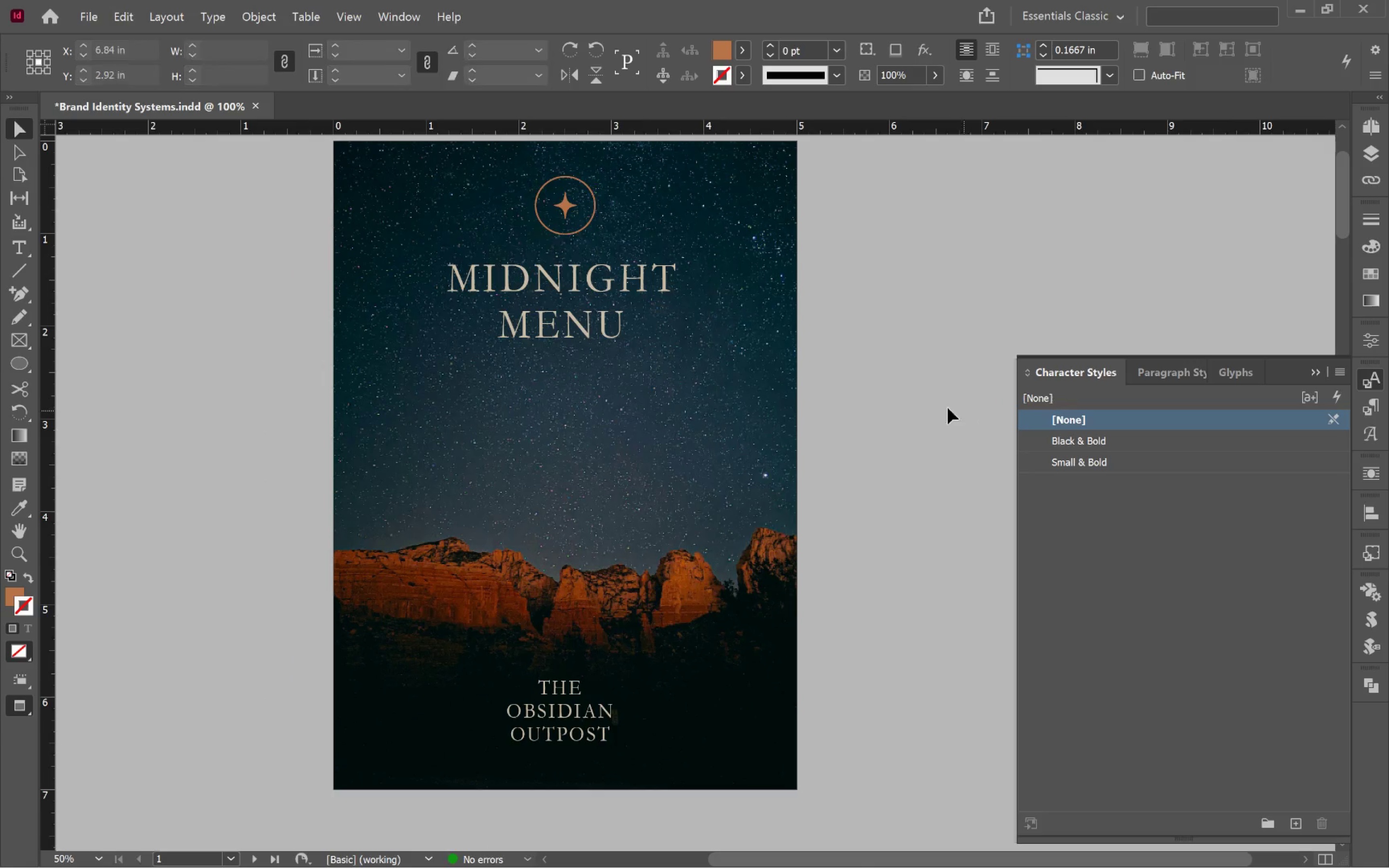 
left_click_drag(start_coordinate=[839, 458], to_coordinate=[637, 350])
 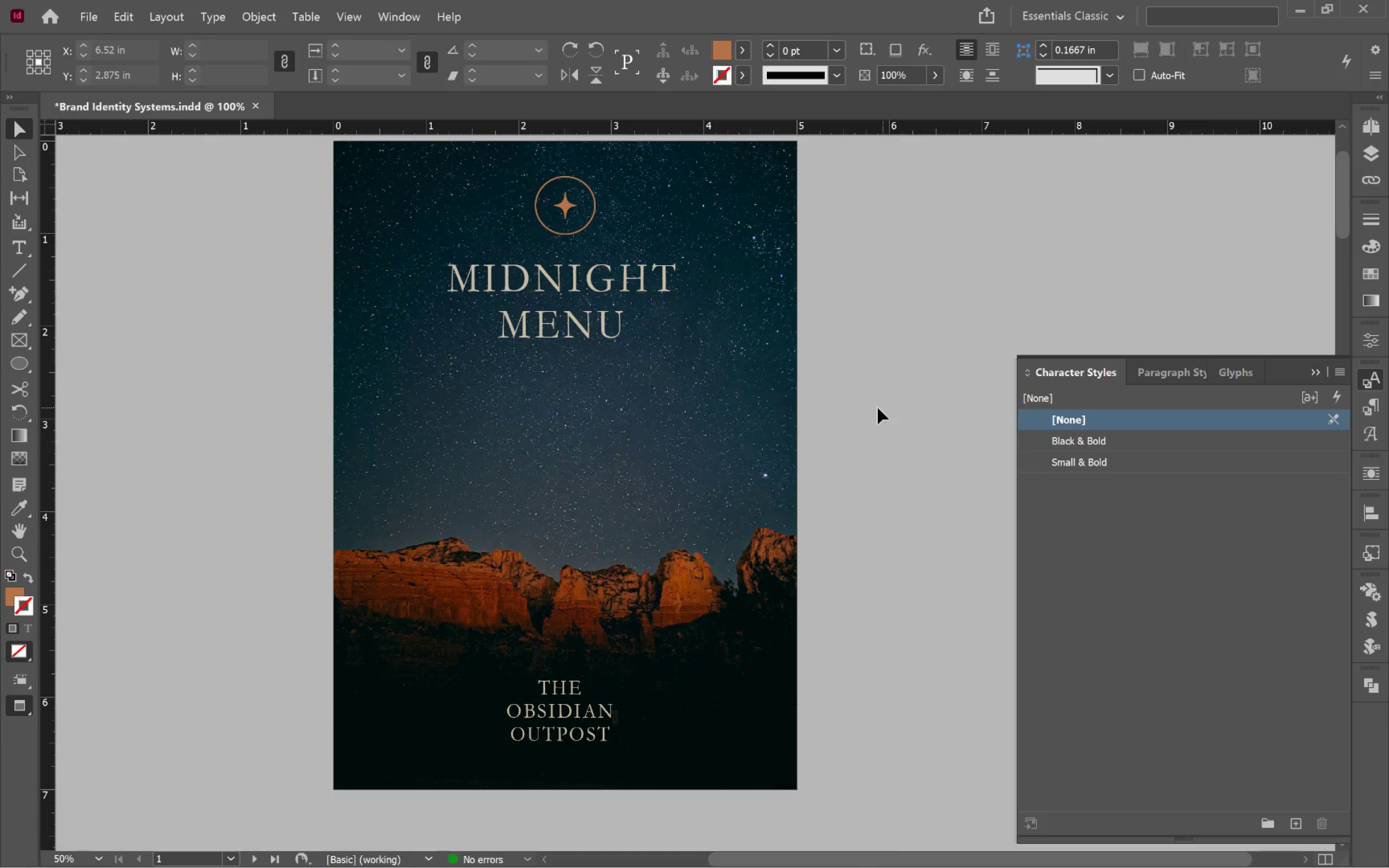 
key(Control+S)
 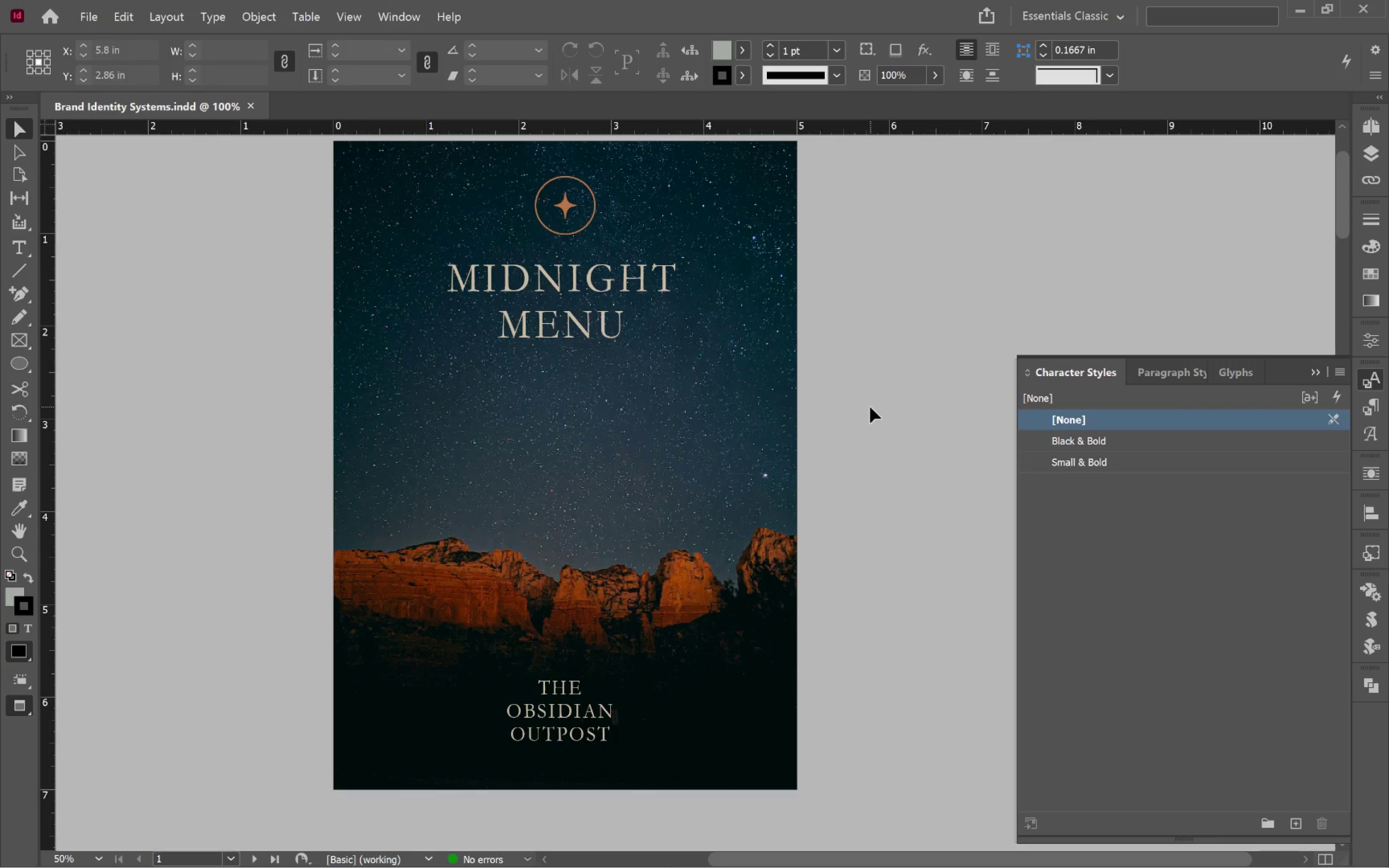 
scroll: coordinate [870, 407], scroll_direction: down, amount: 66.0
 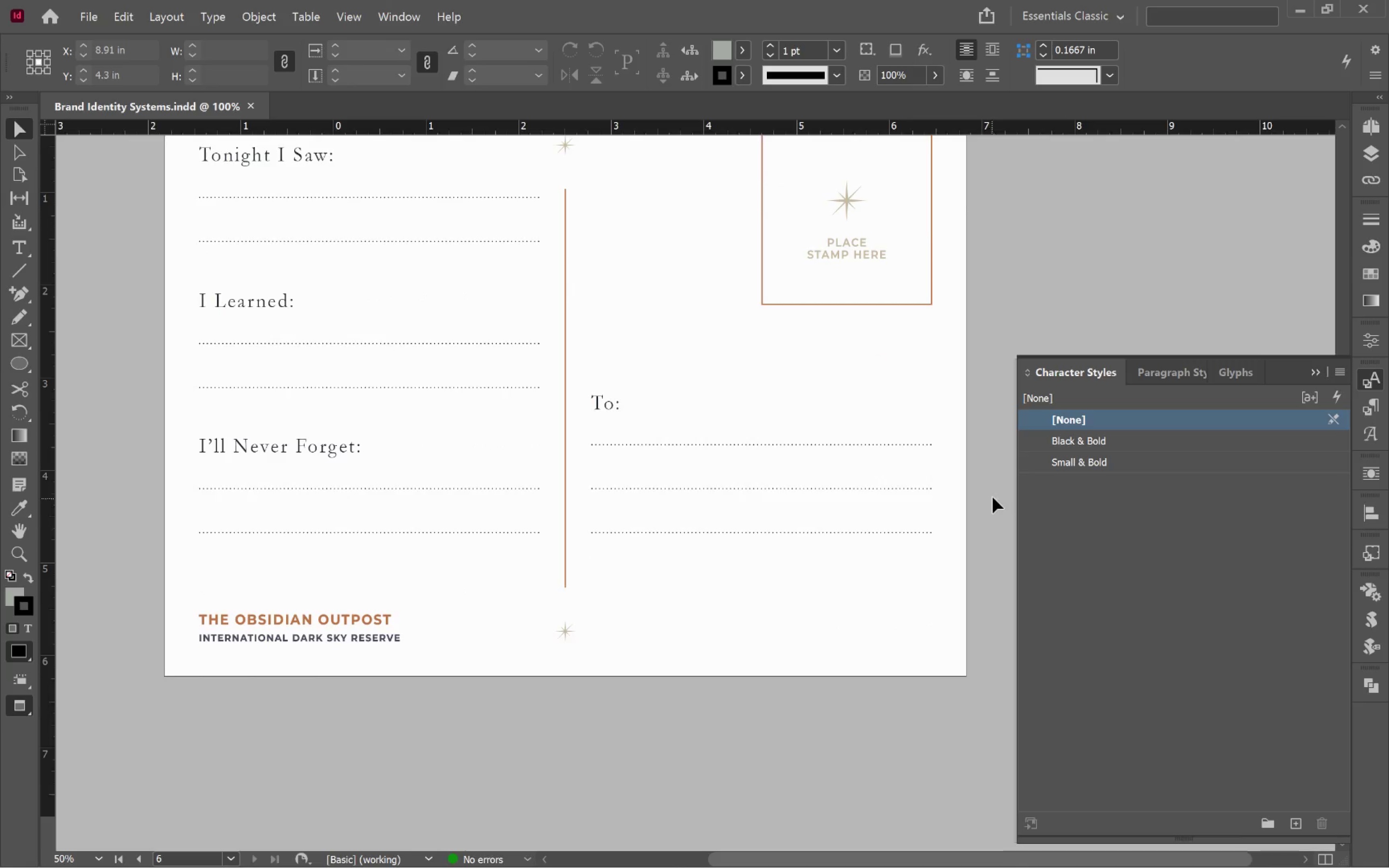 
left_click([987, 482])
 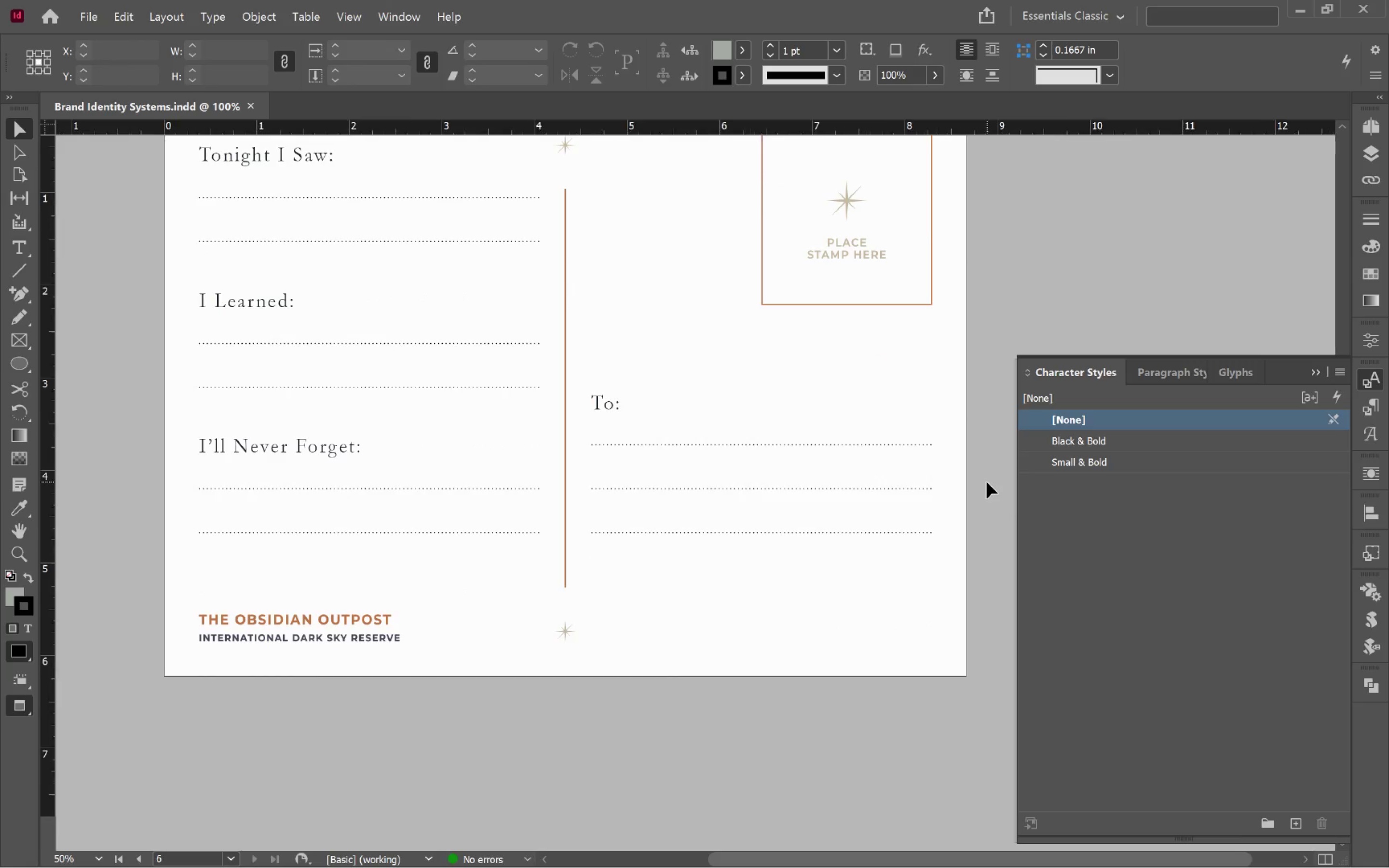 
key(Control+S)
 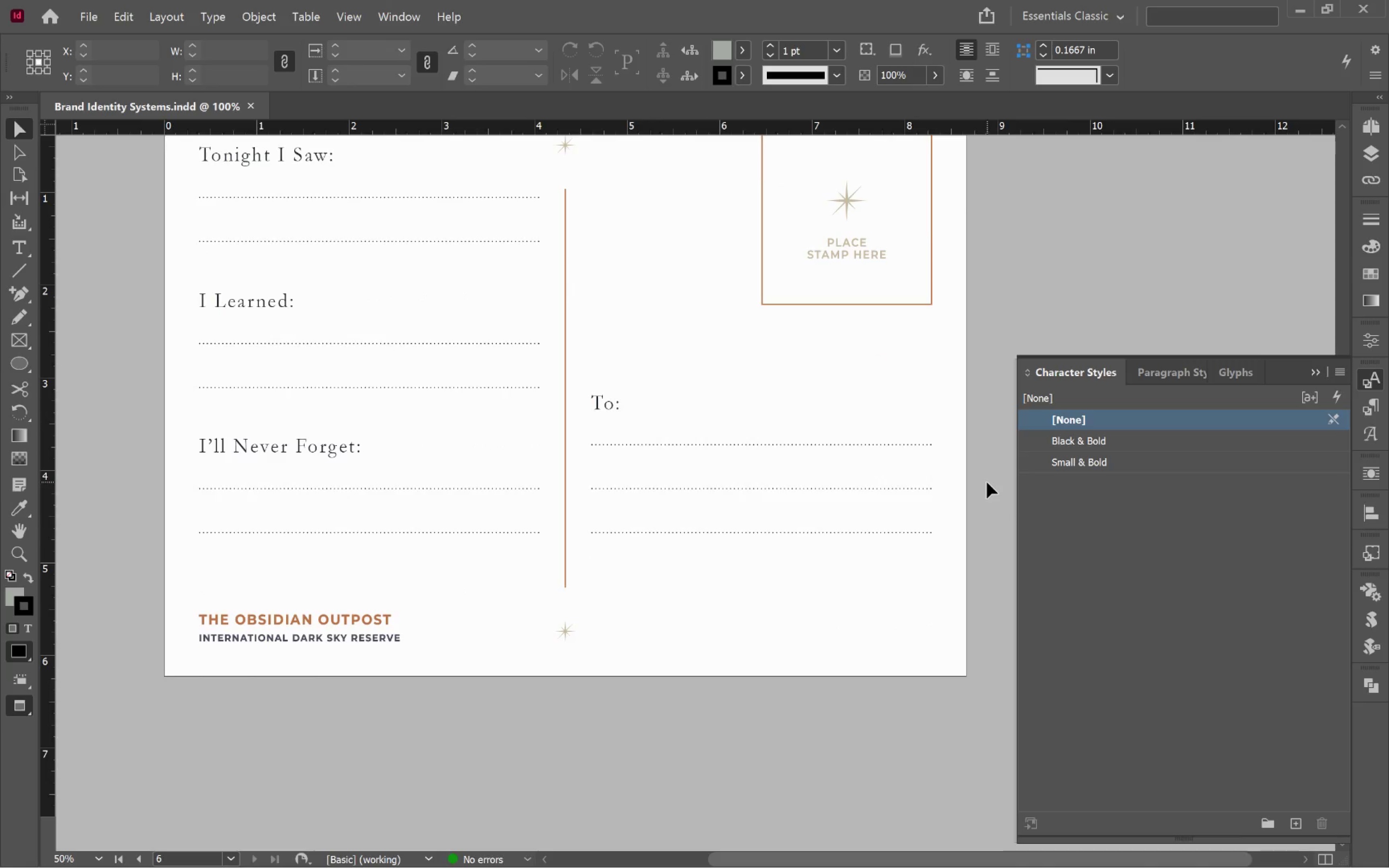 
key(Alt+Tab)
 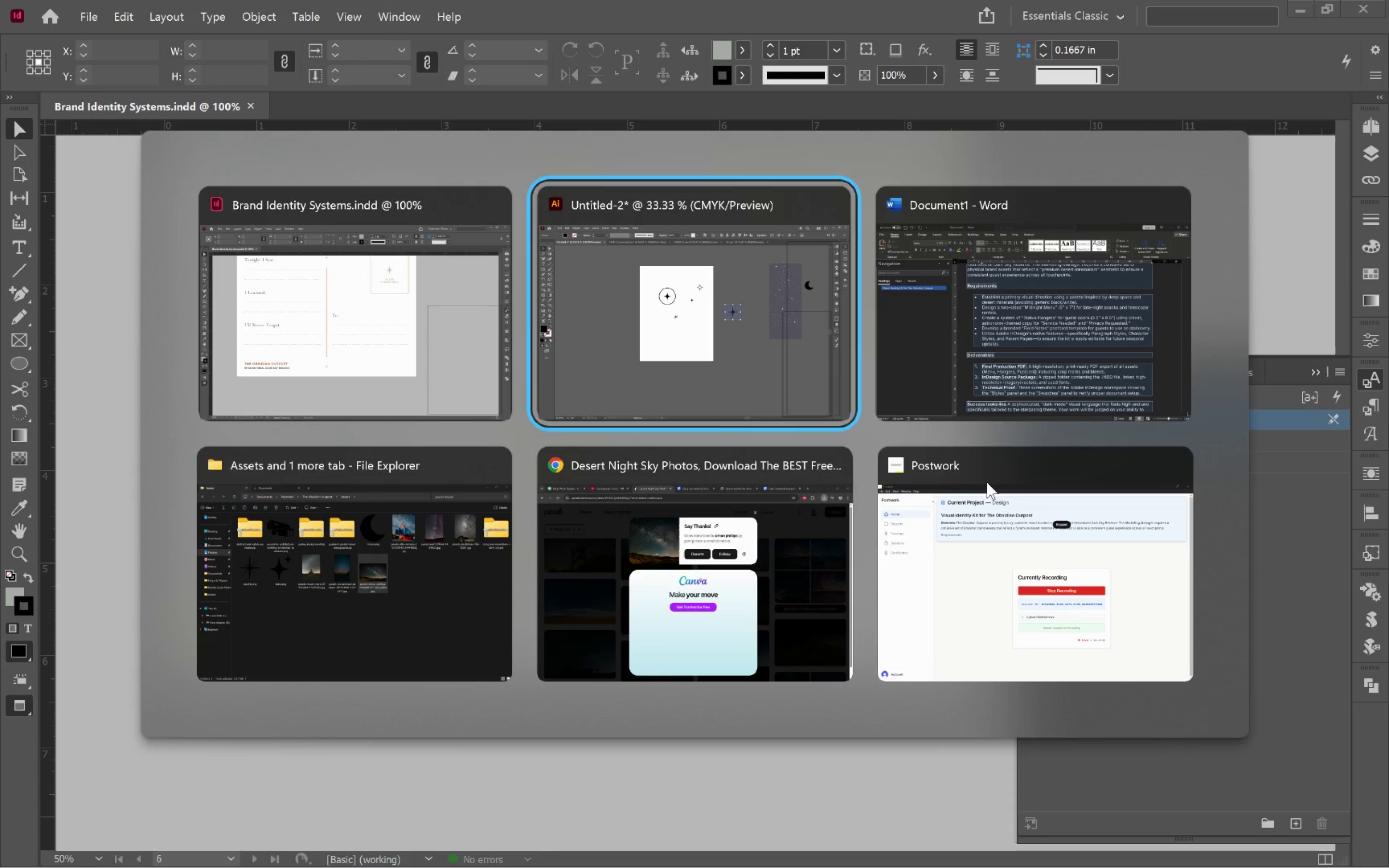 
key(Alt+Tab)
 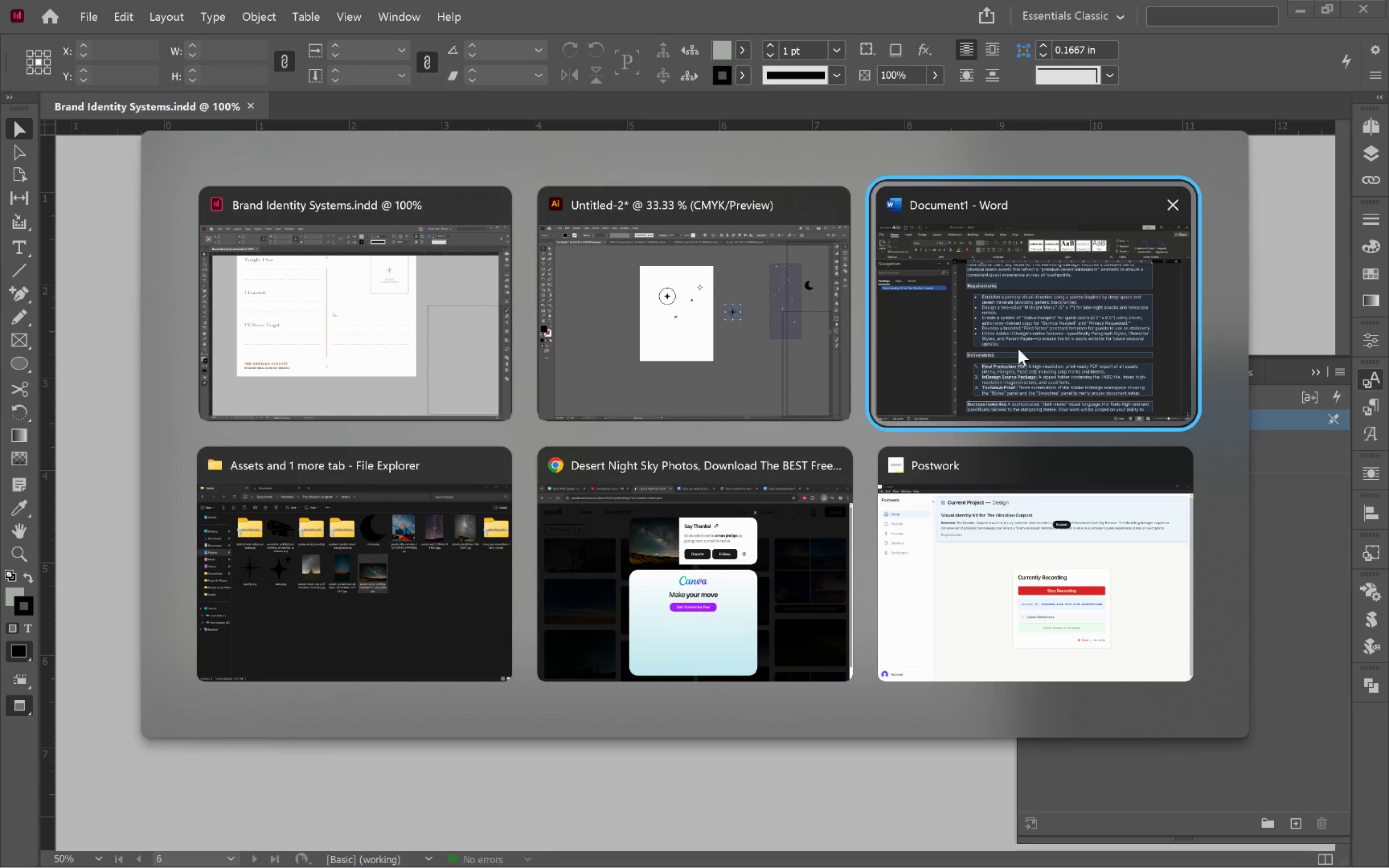 
left_click([1018, 349])
 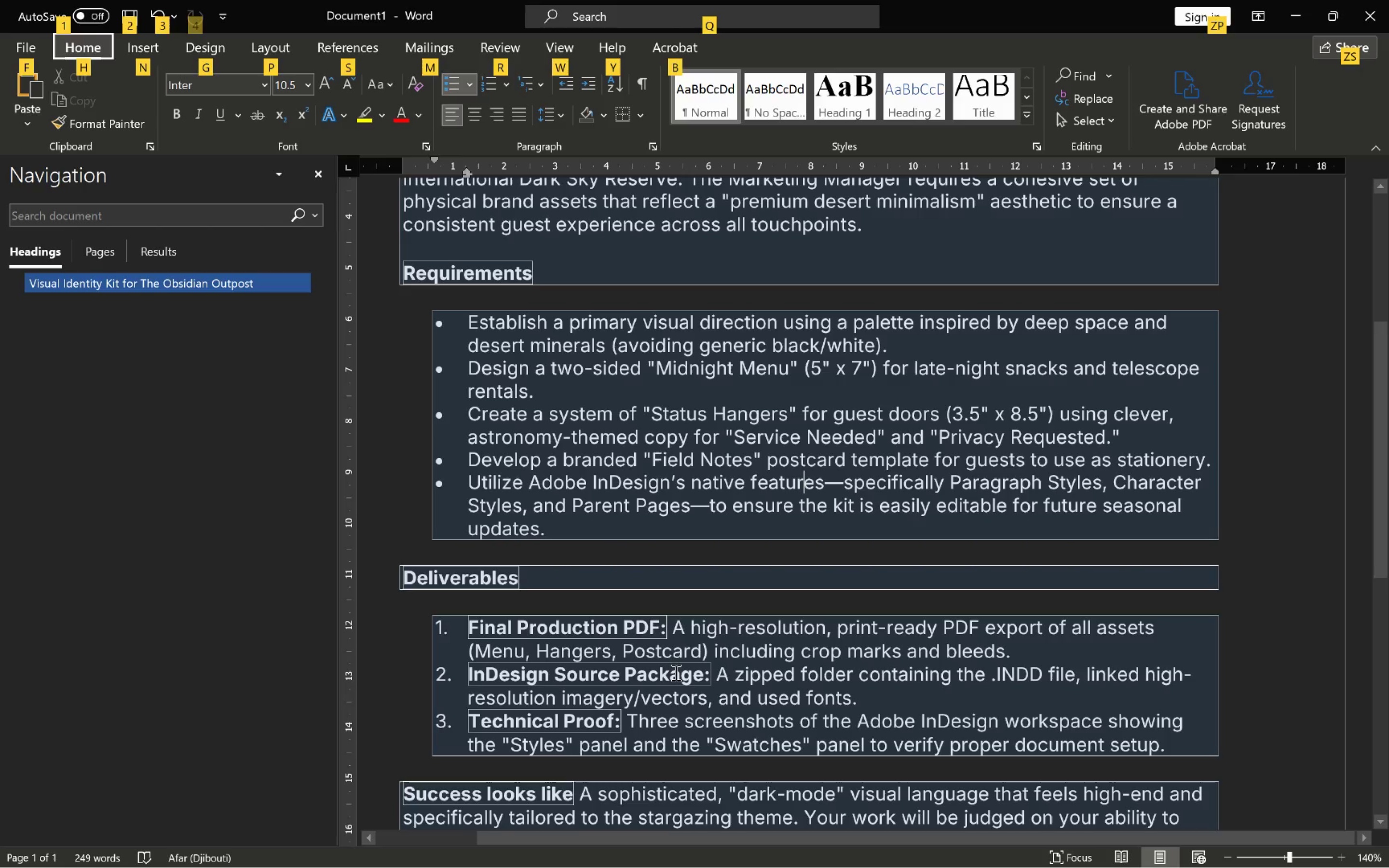 
scroll: coordinate [711, 656], scroll_direction: down, amount: 2.0
 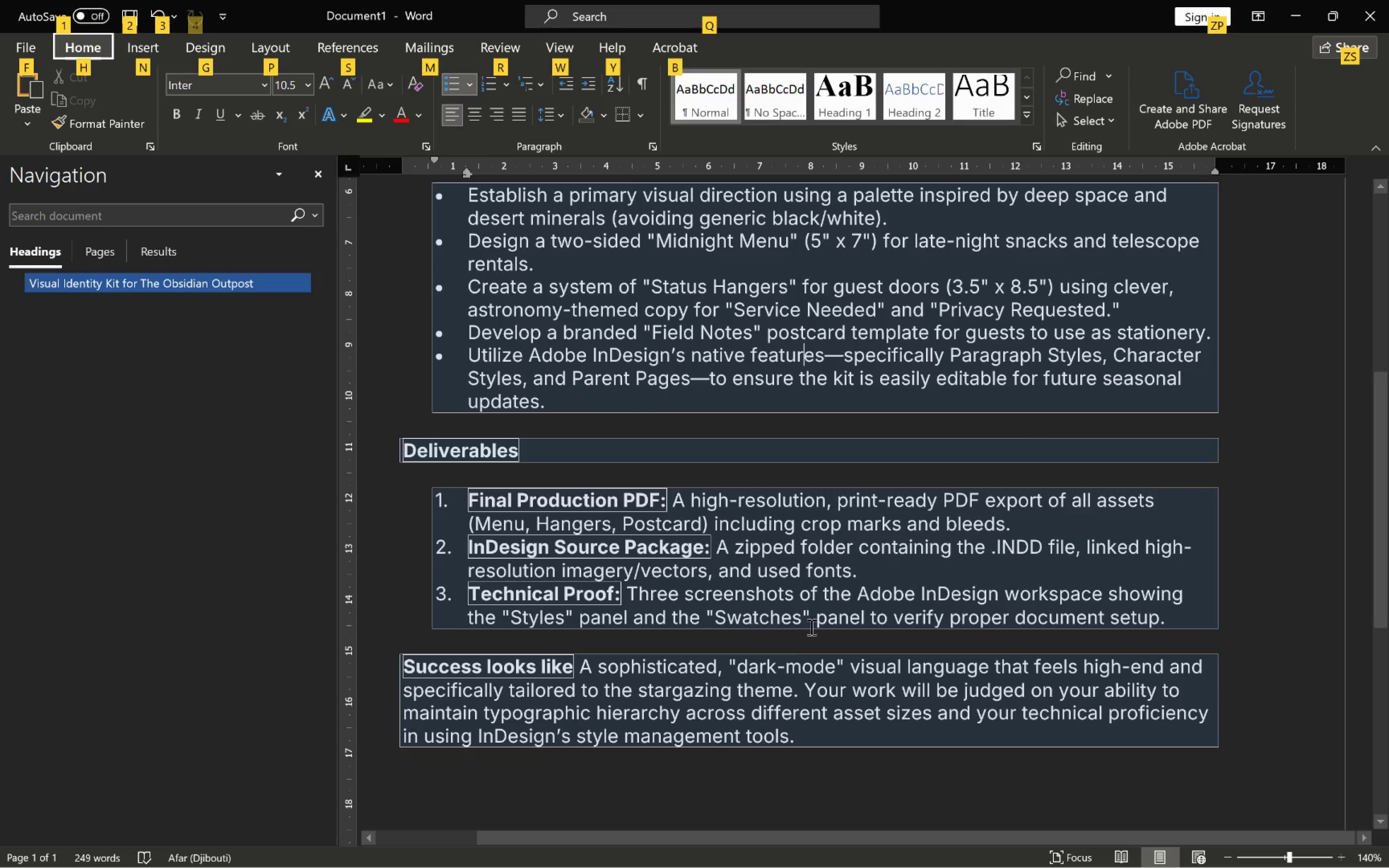 
key(Alt+AltLeft)
 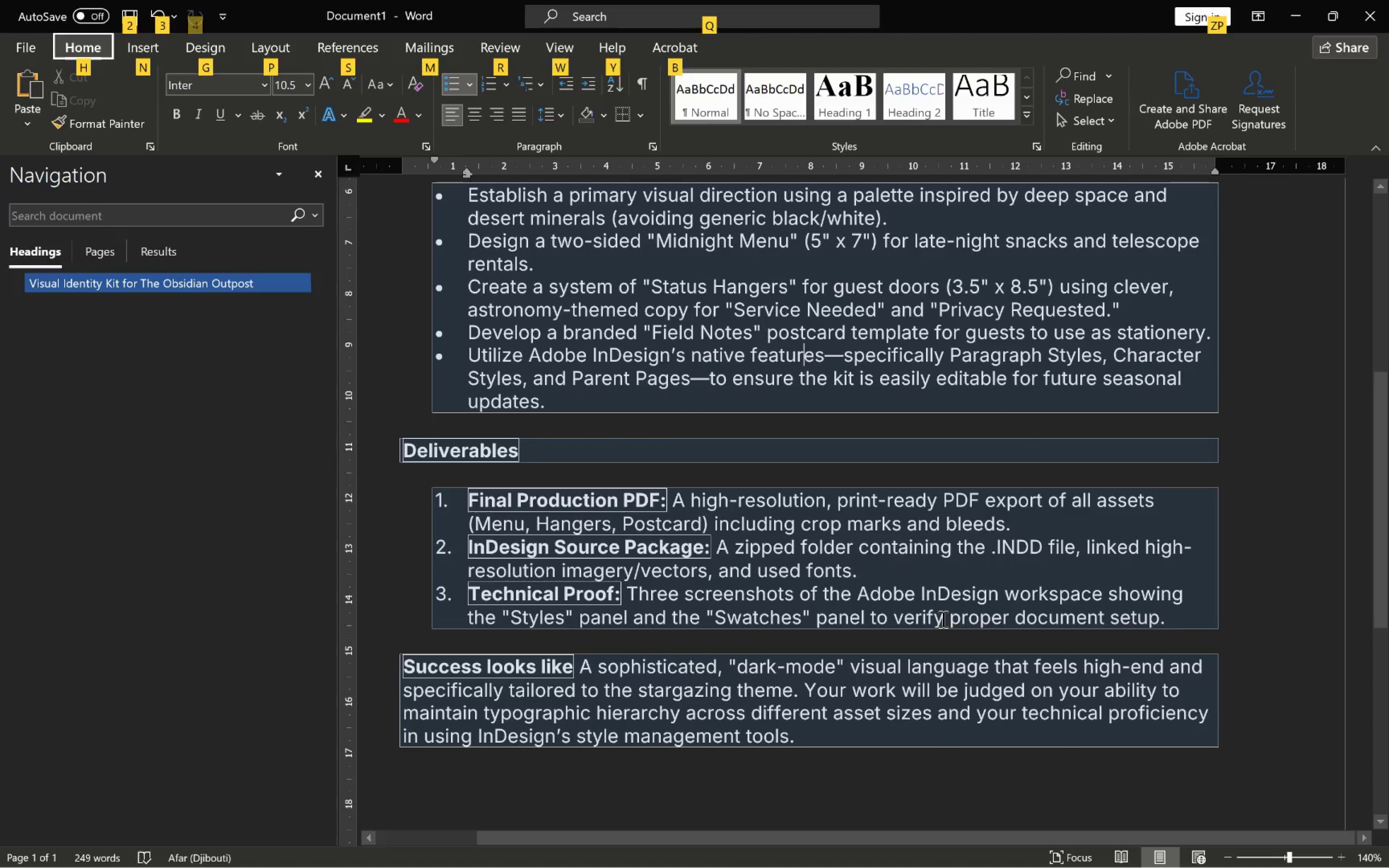 
key(Alt+Tab)
 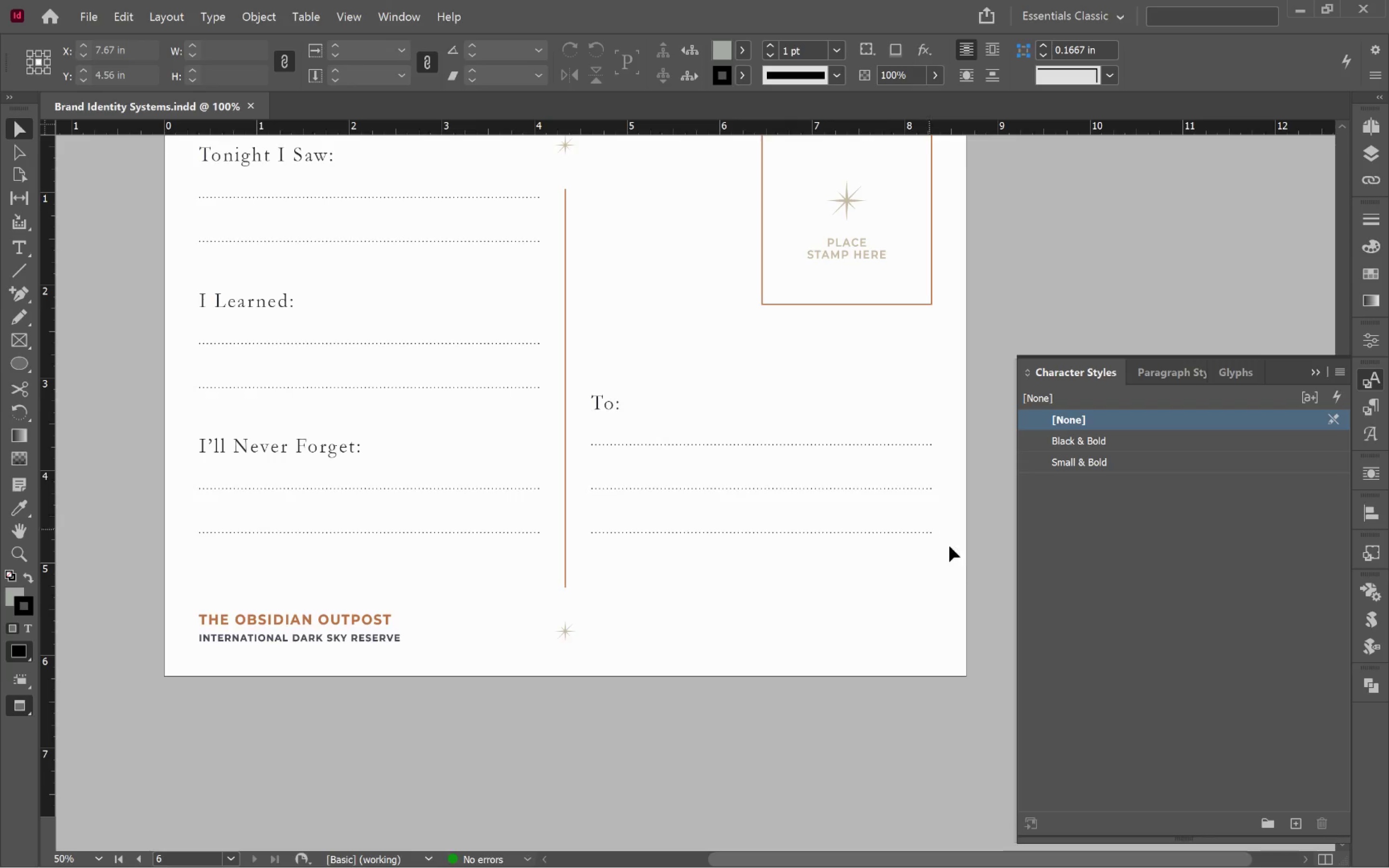 
hold_key(key=AltLeft, duration=0.34)
scroll: coordinate [924, 552], scroll_direction: up, amount: 19.0
 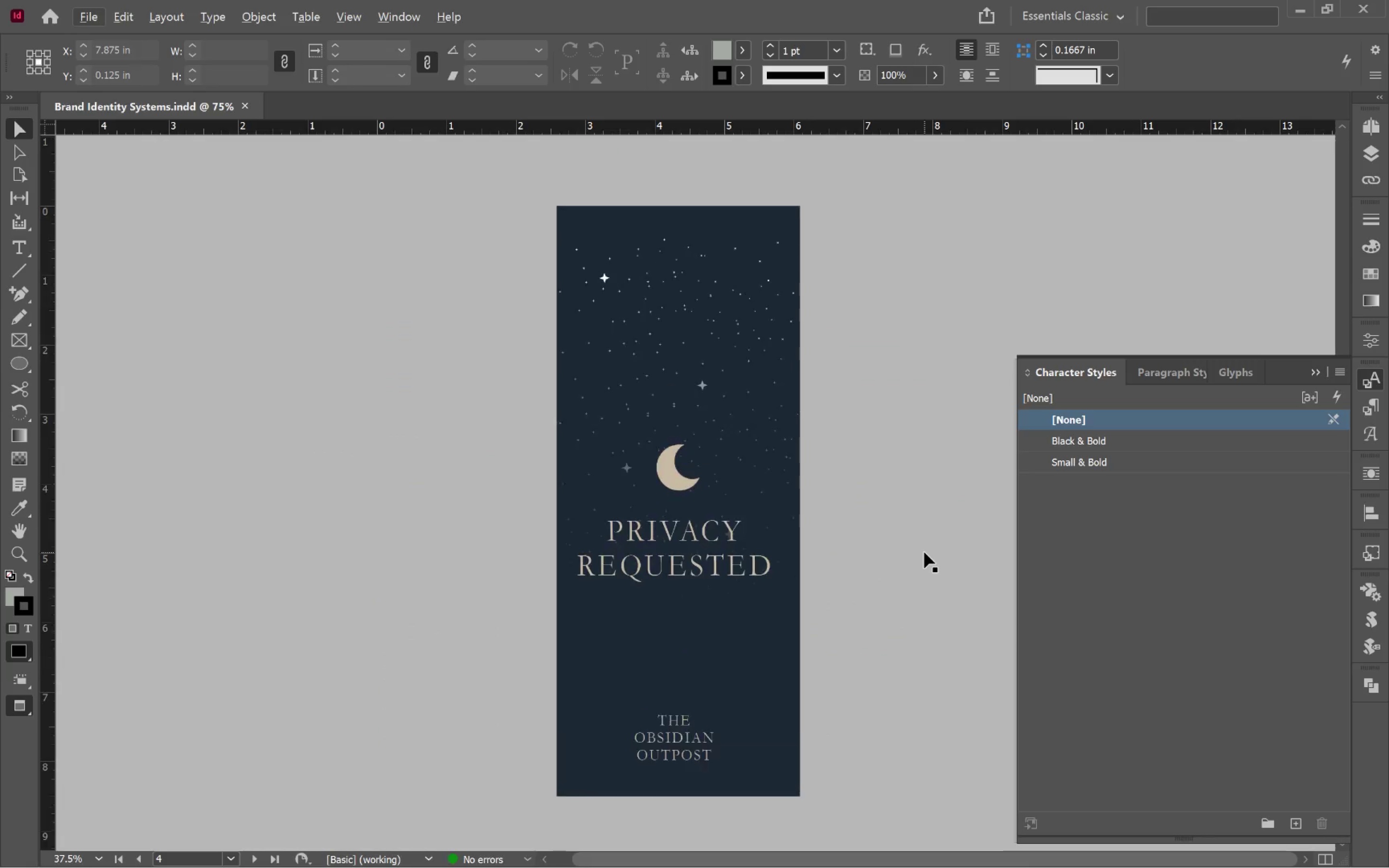 
hold_key(key=ControlLeft, duration=0.59)
scroll: coordinate [915, 551], scroll_direction: down, amount: 1.0
 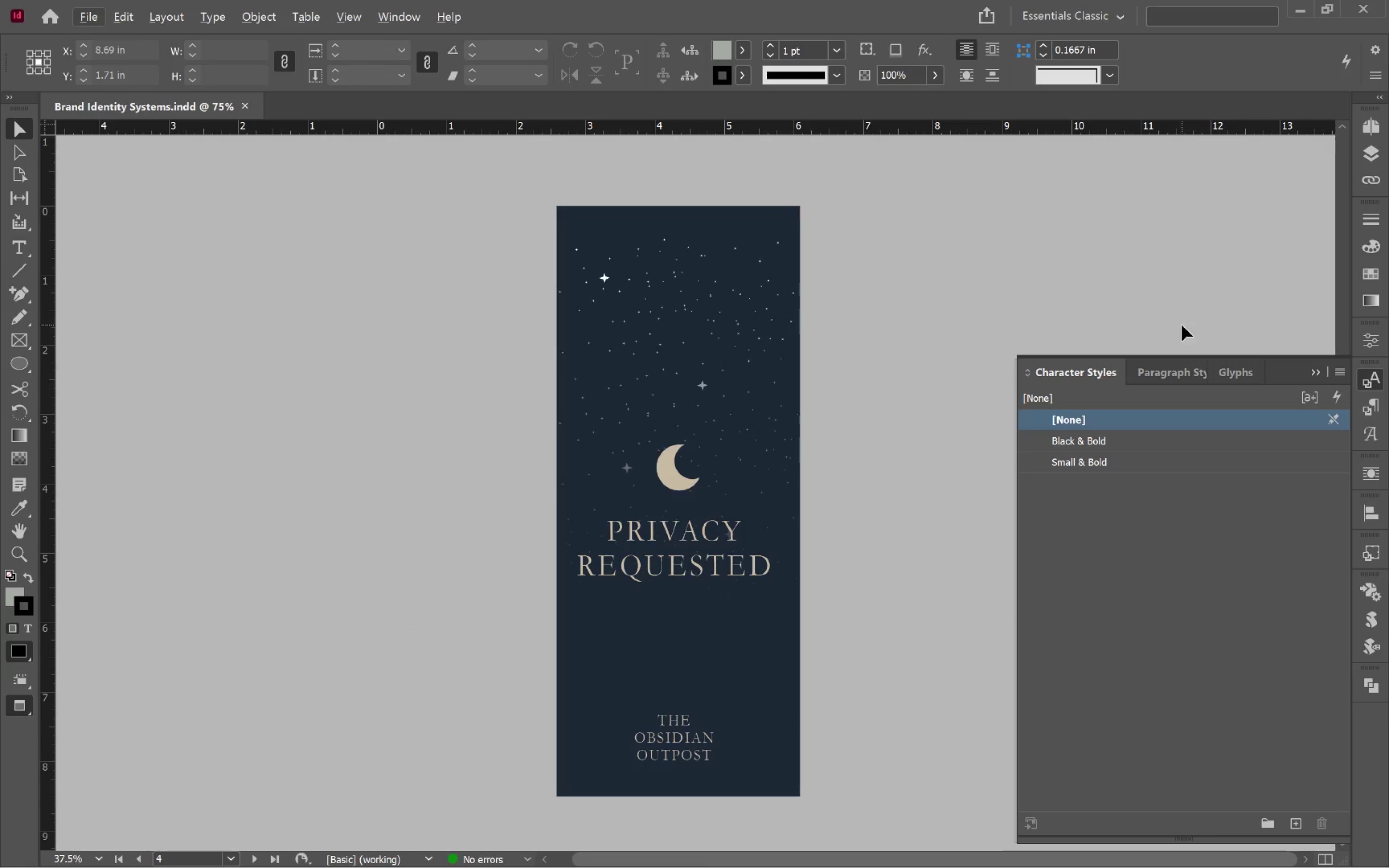 
left_click([874, 412])
 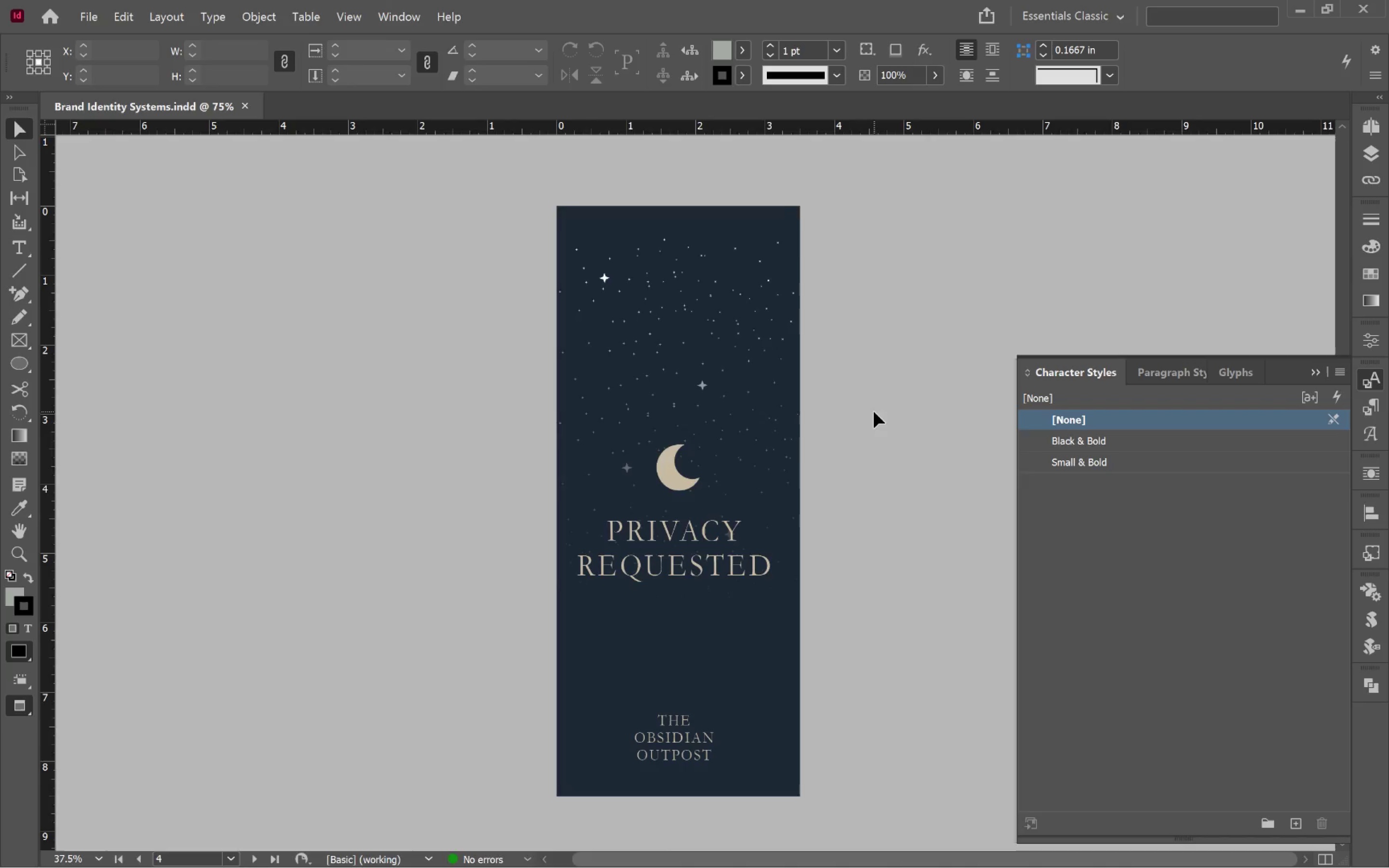 
key(W)
 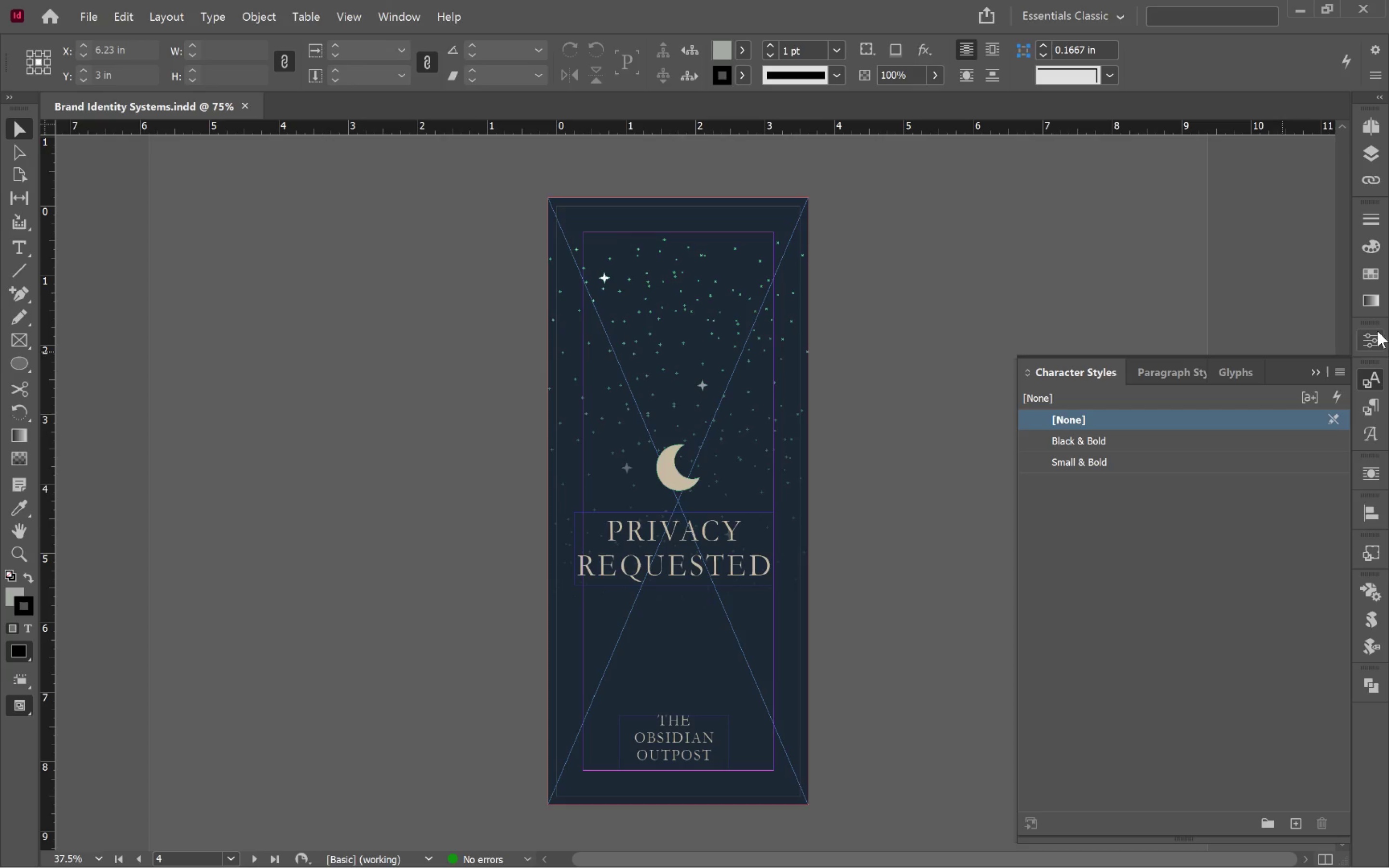 
left_click([1376, 276])
 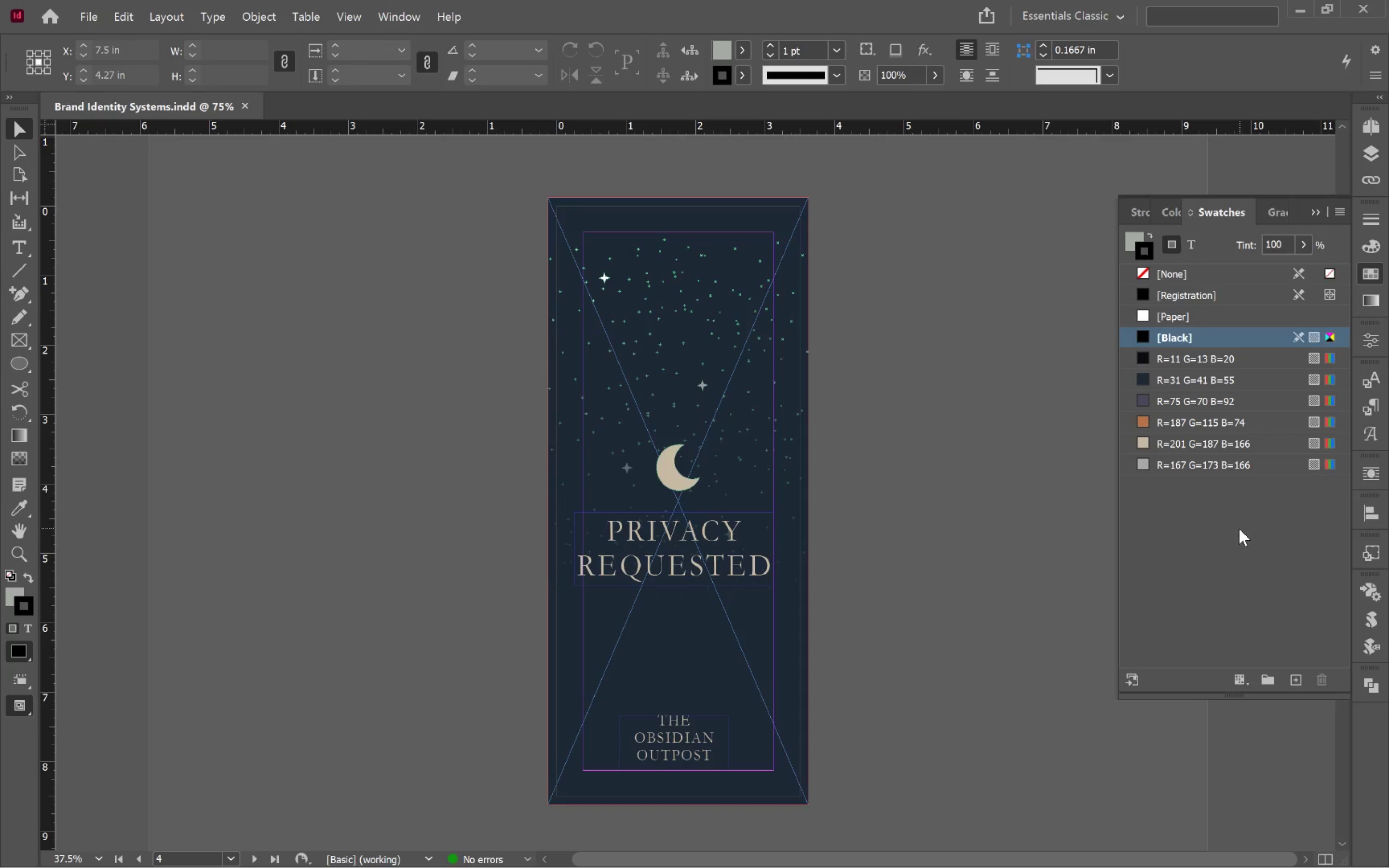 
left_click([1209, 522])
 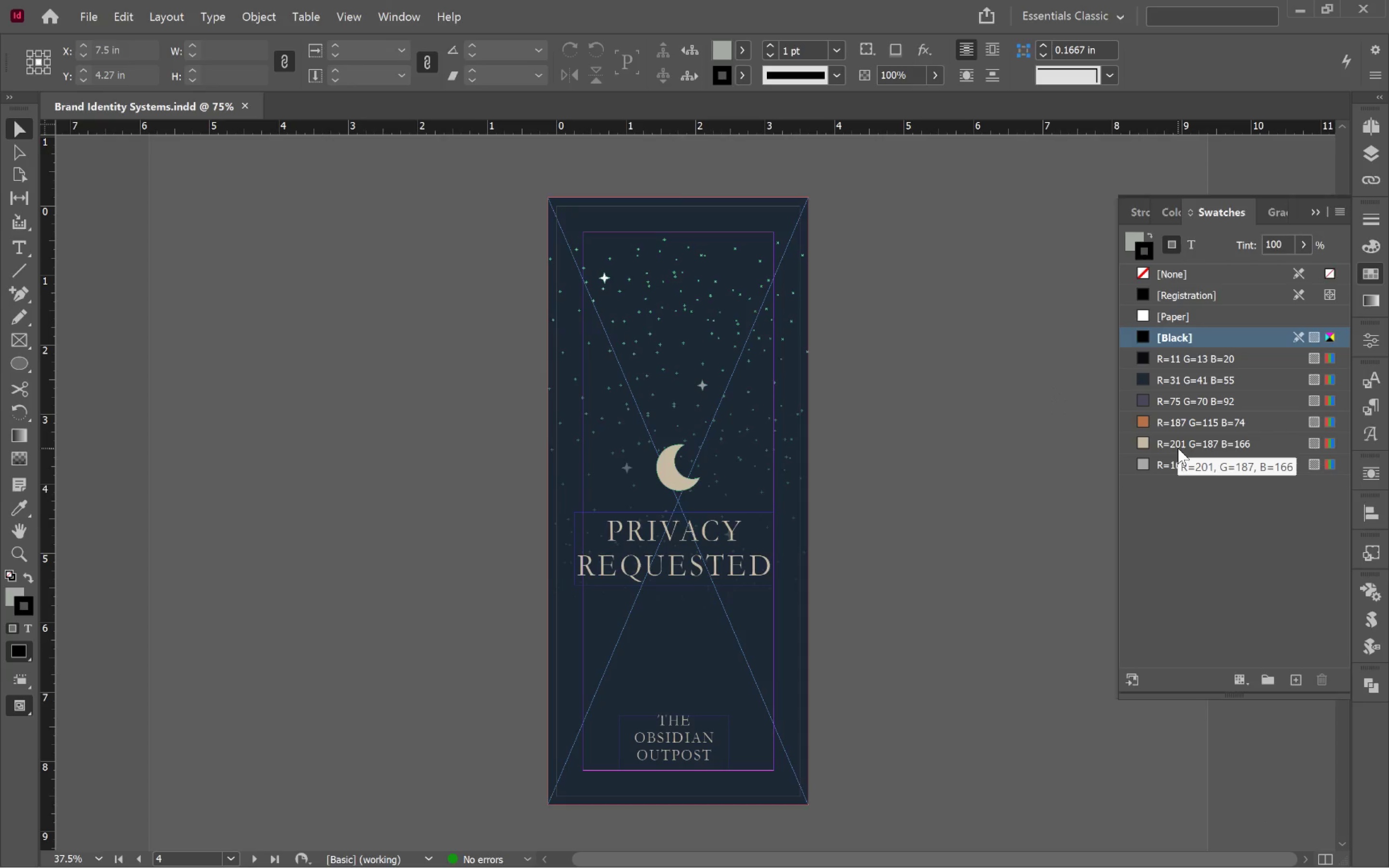 
wait(7.81)
 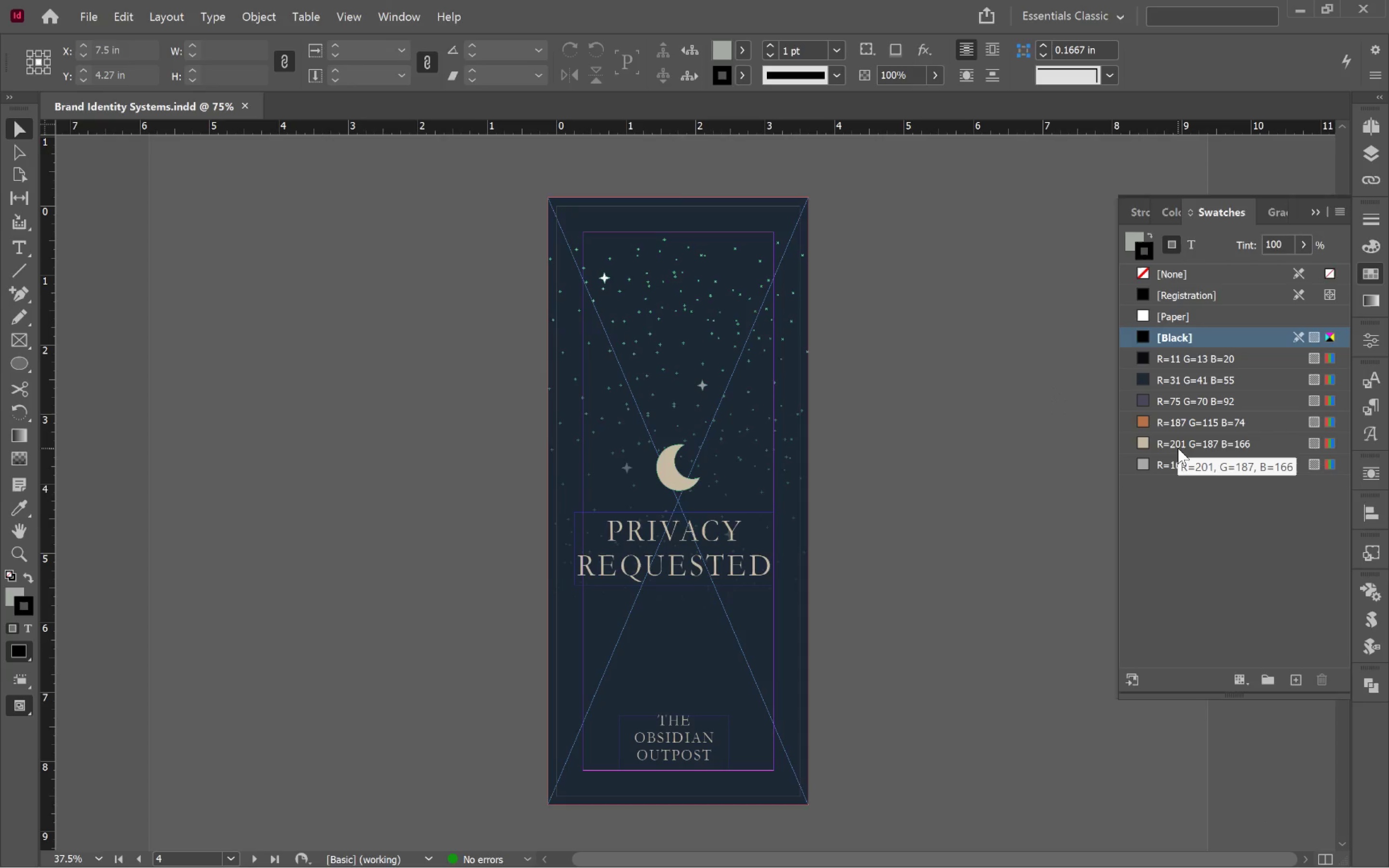 
right_click([1211, 358])
 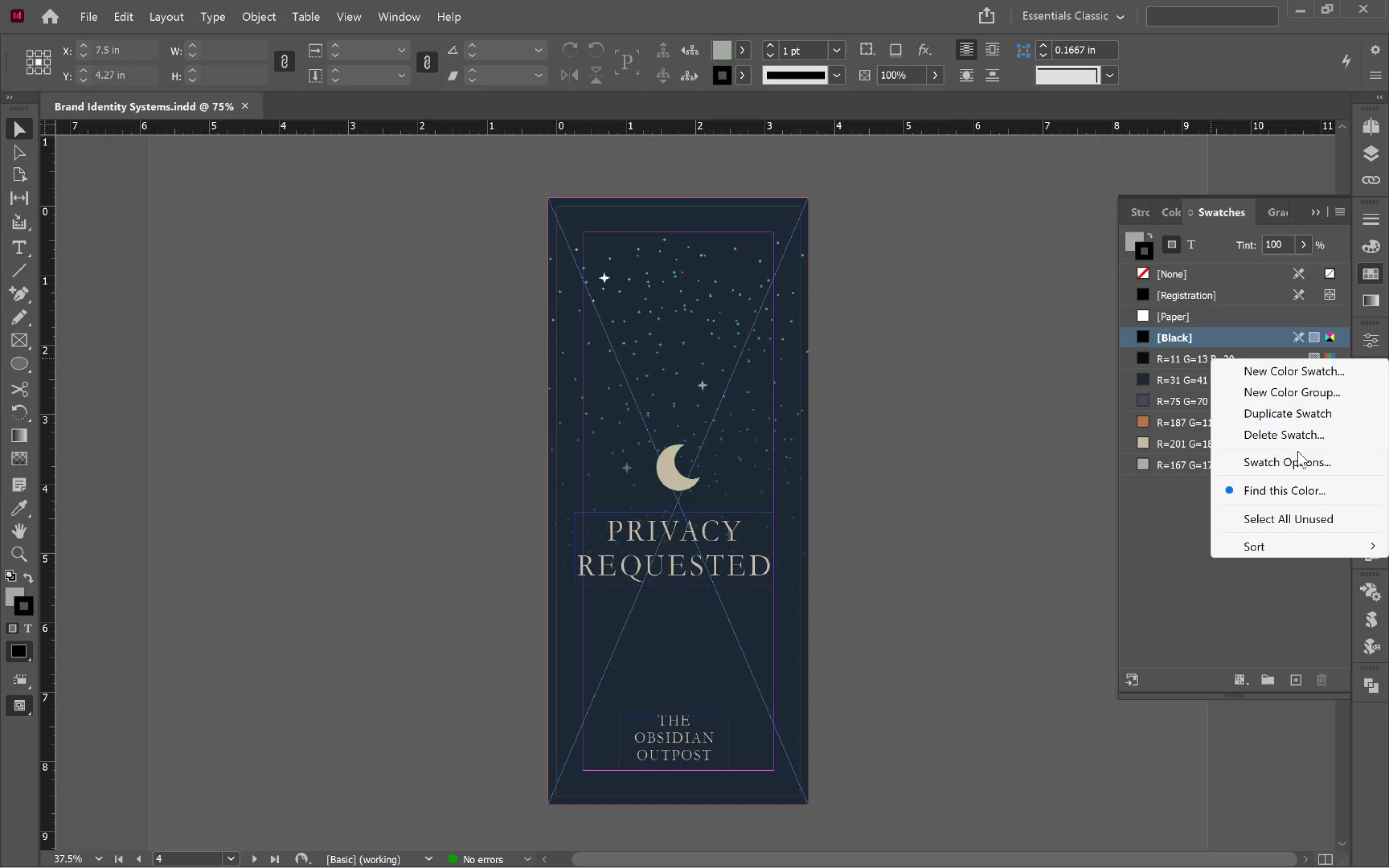 
left_click([1303, 462])
 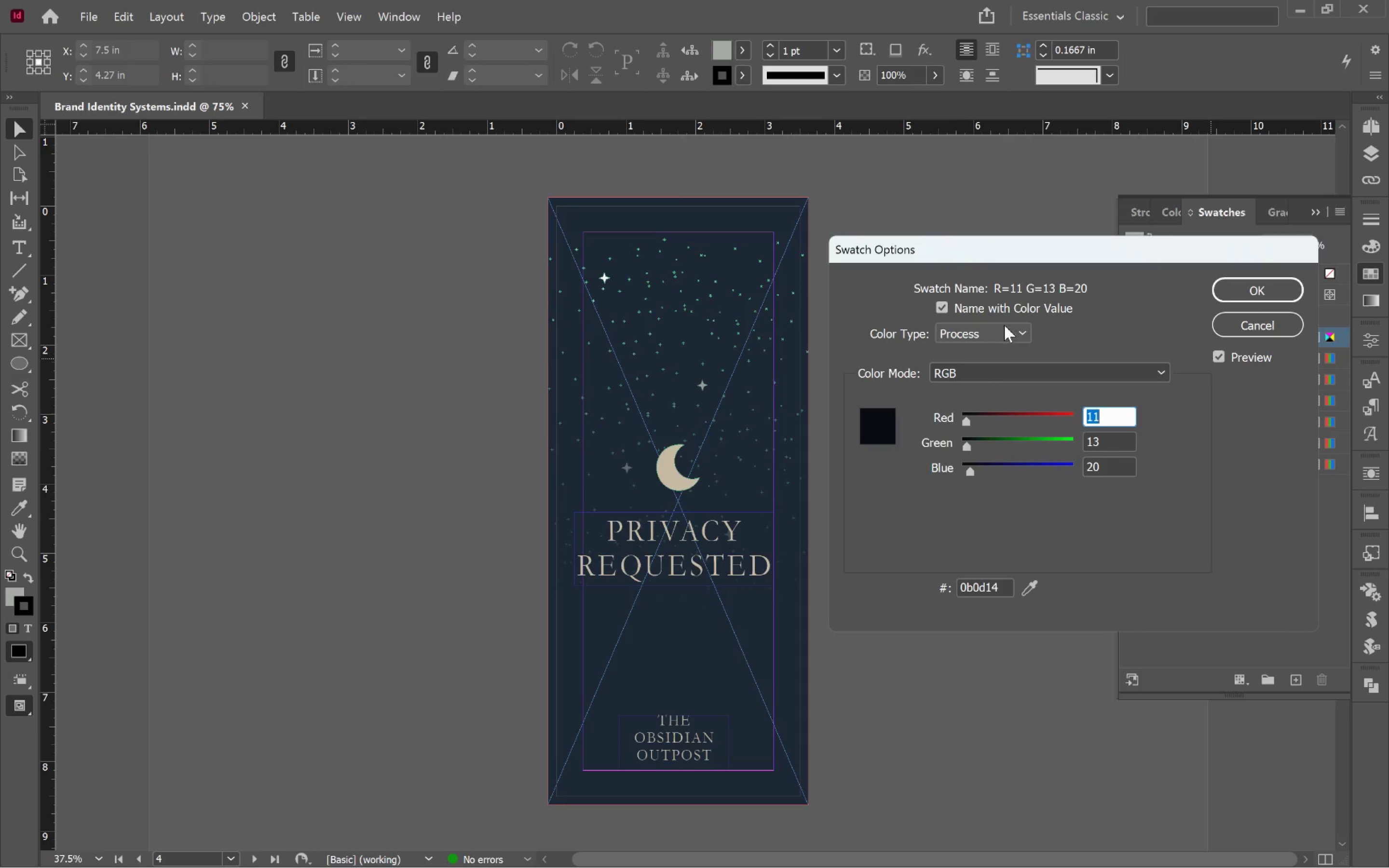 
left_click([966, 305])
 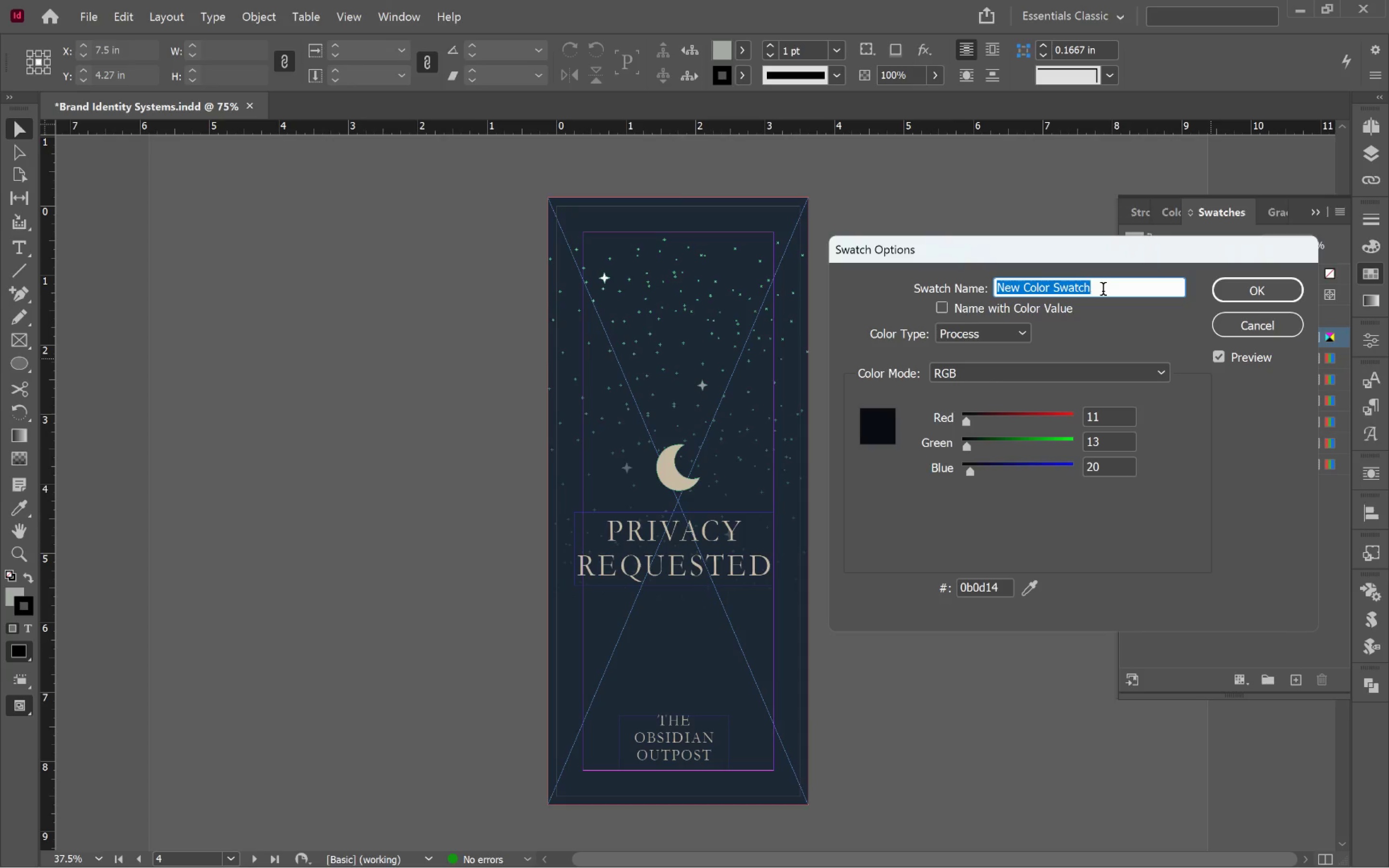 
type(Obsidina)
key(Backspace)
key(Backspace)
type(an)
 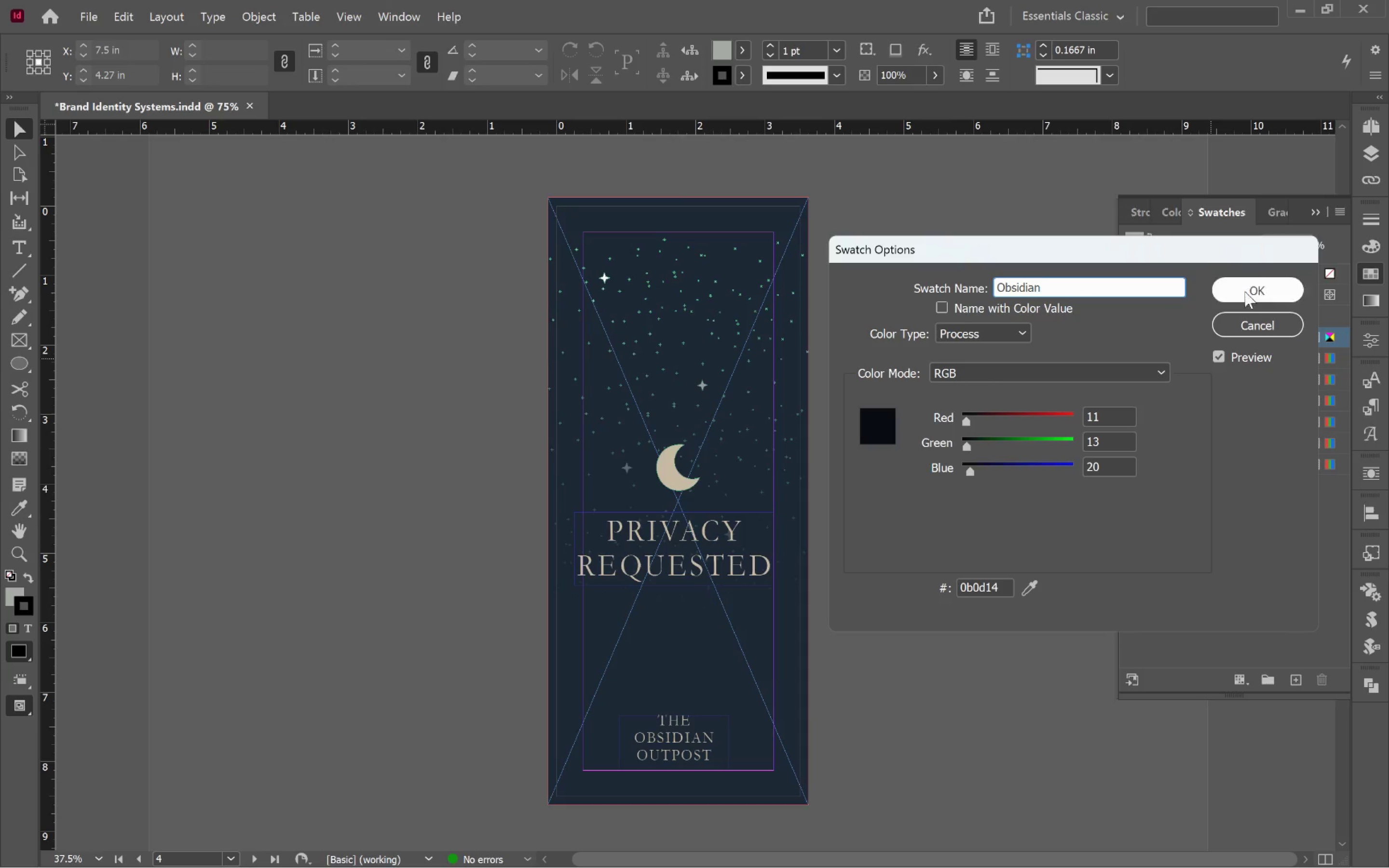 
left_click([1266, 296])
 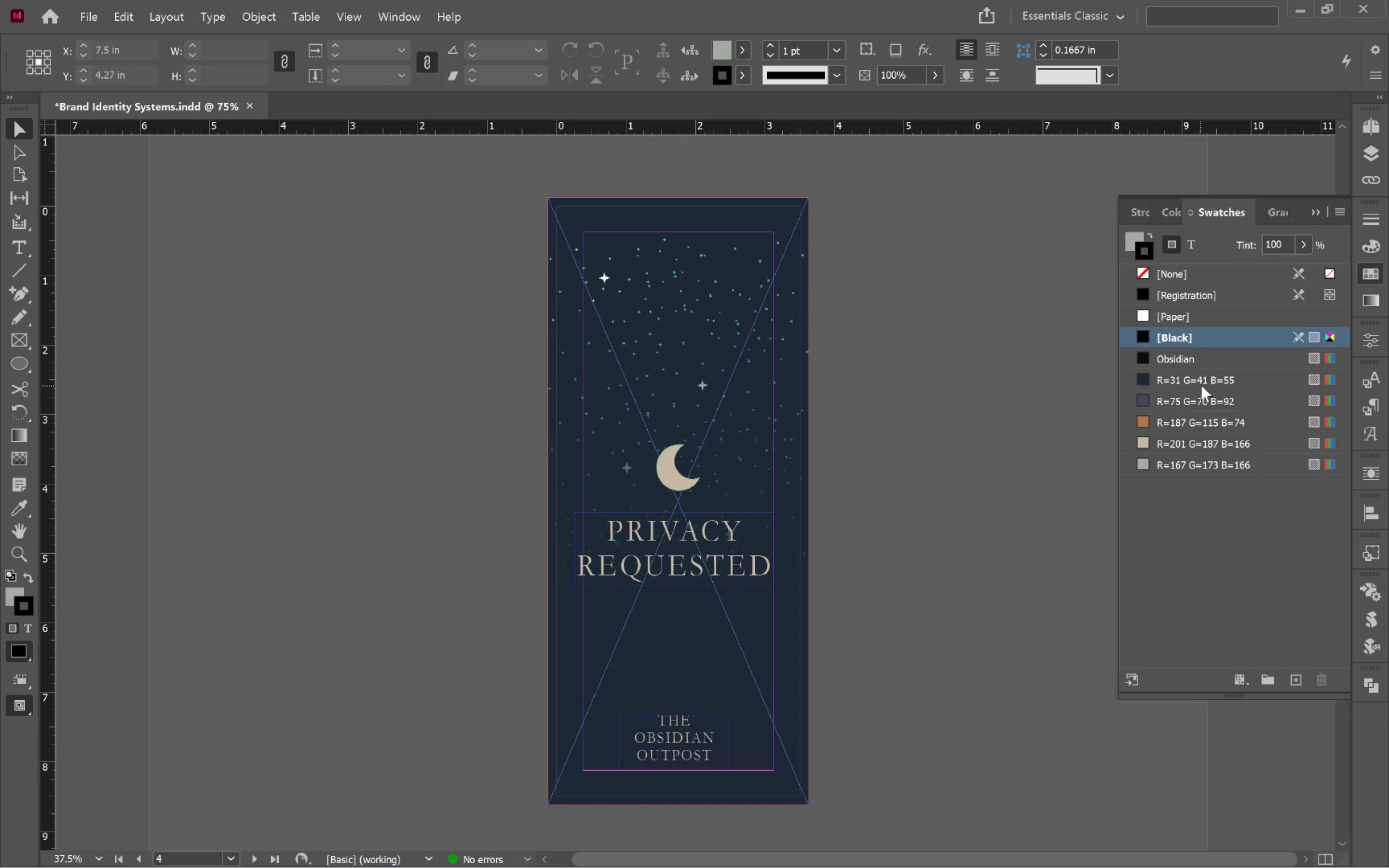 
right_click([1207, 380])
 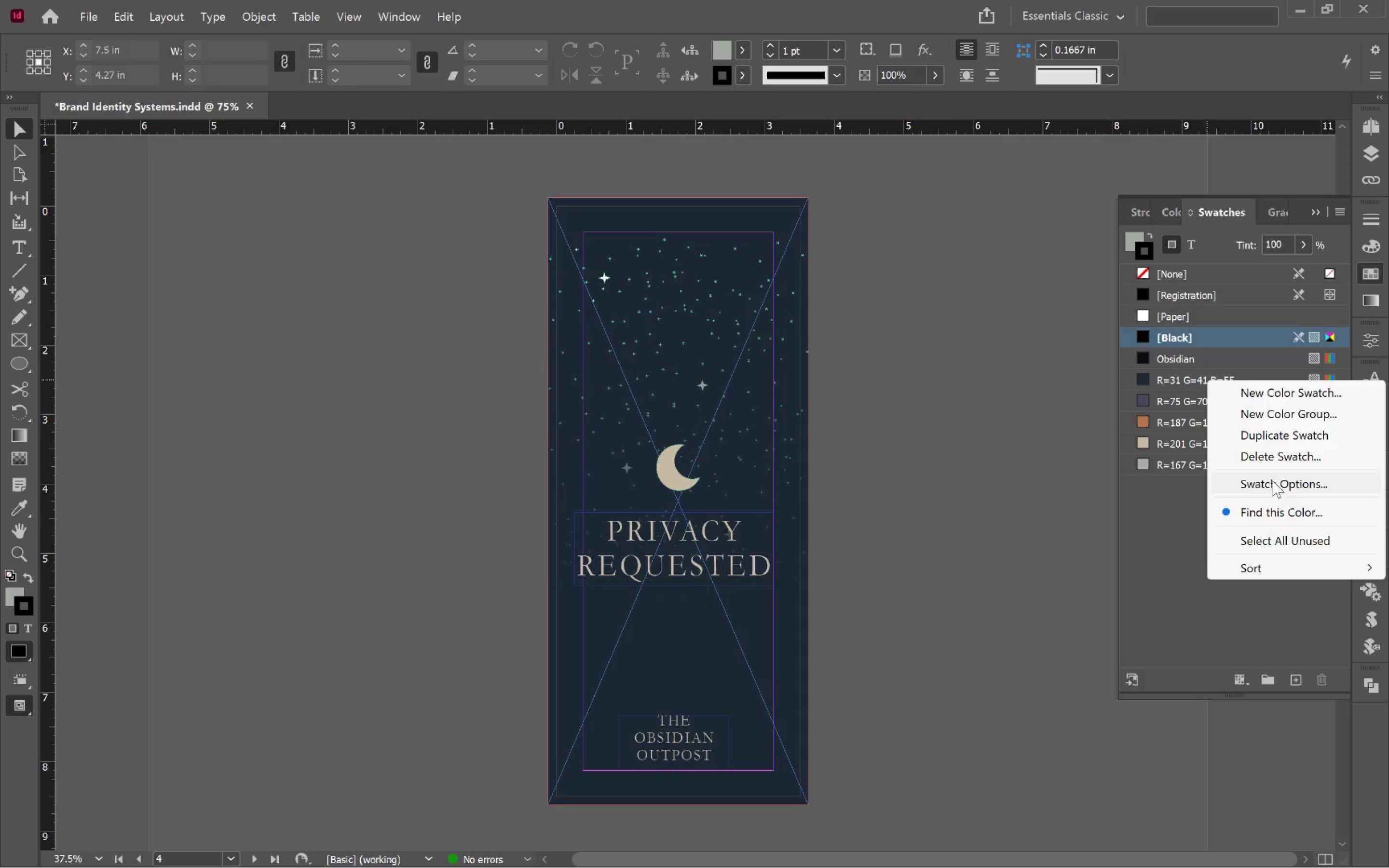 
left_click([1285, 485])
 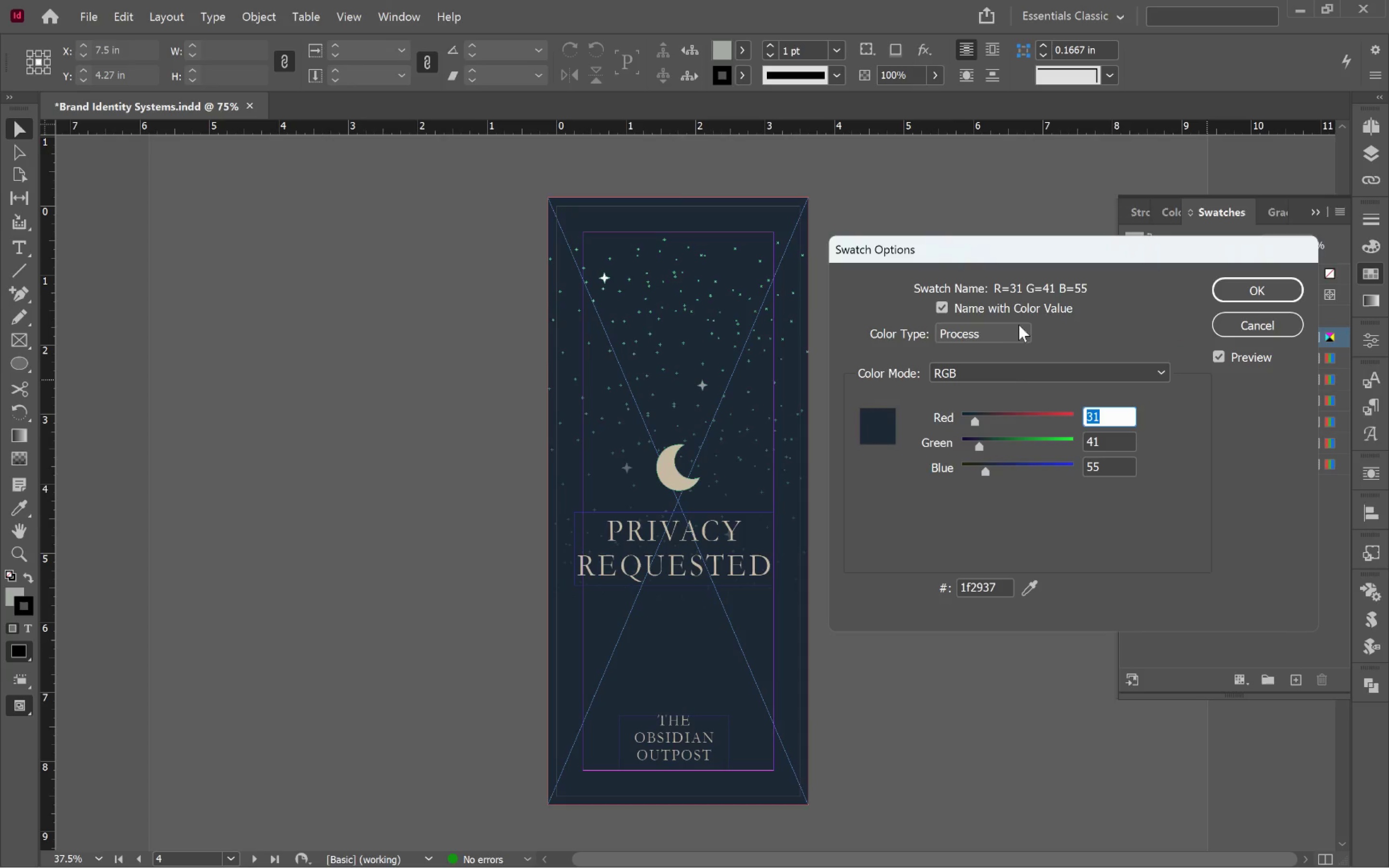 
left_click([983, 309])
 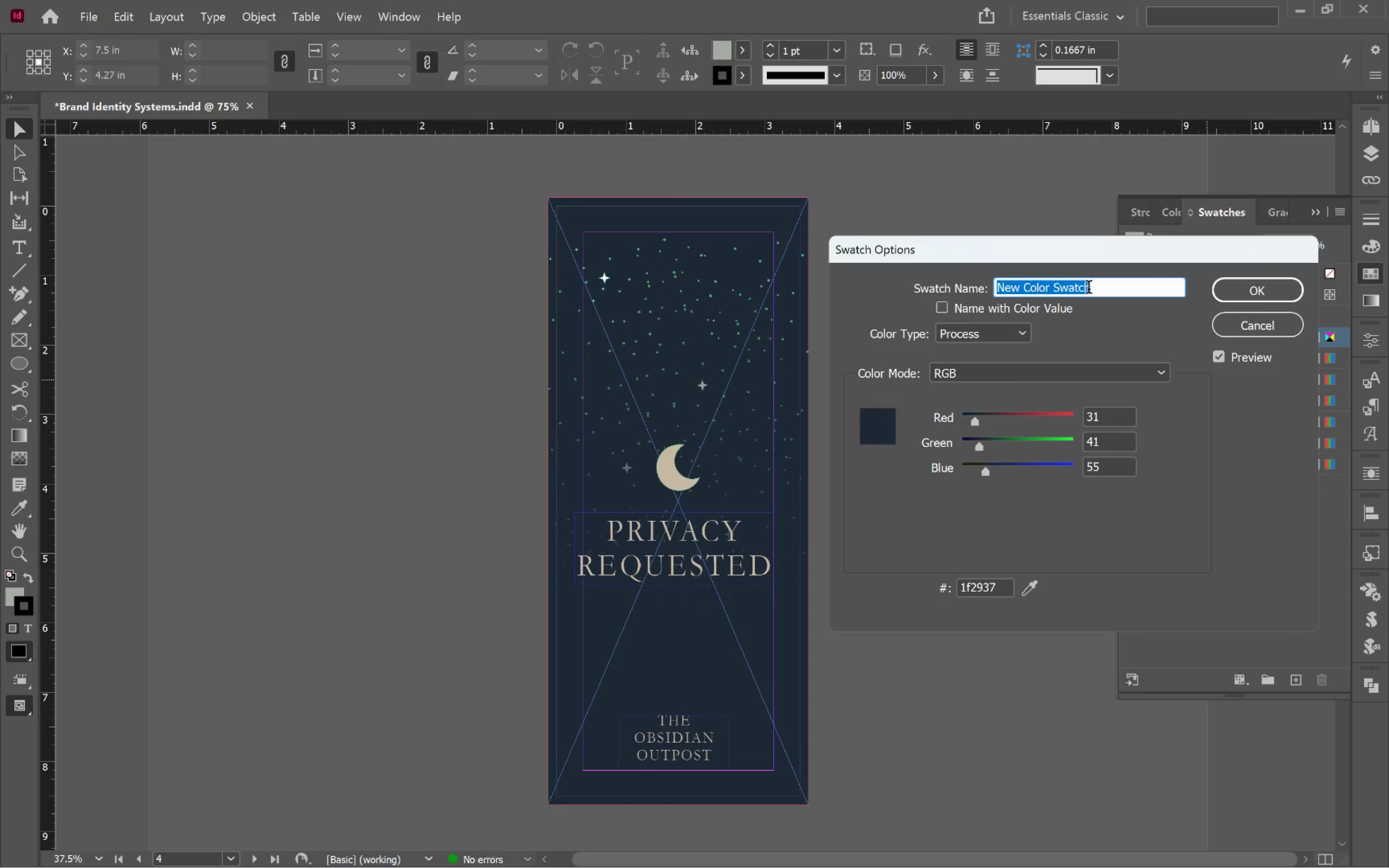 
type(Nightfall)
 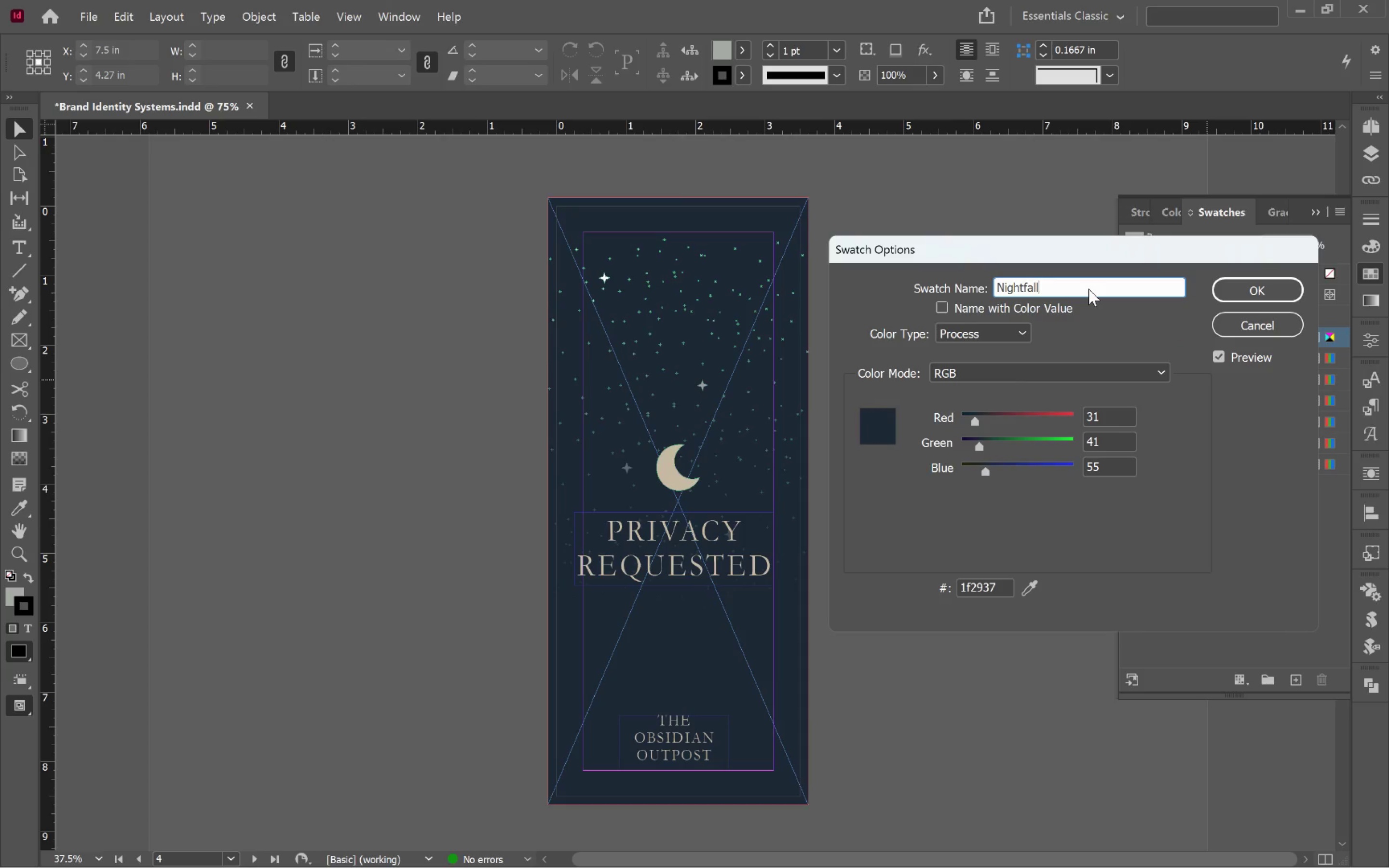 
key(Enter)
 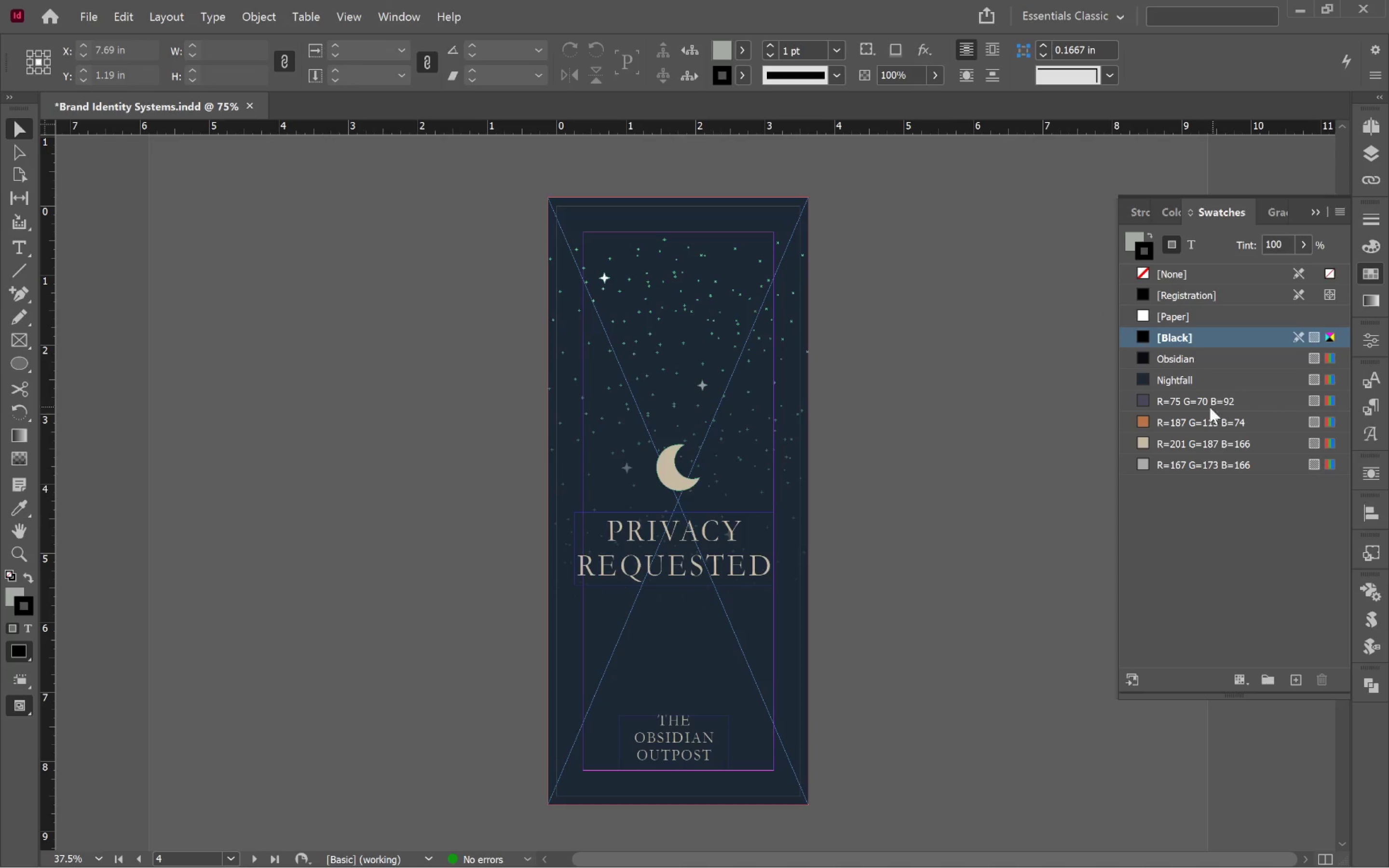 
right_click([1199, 402])
 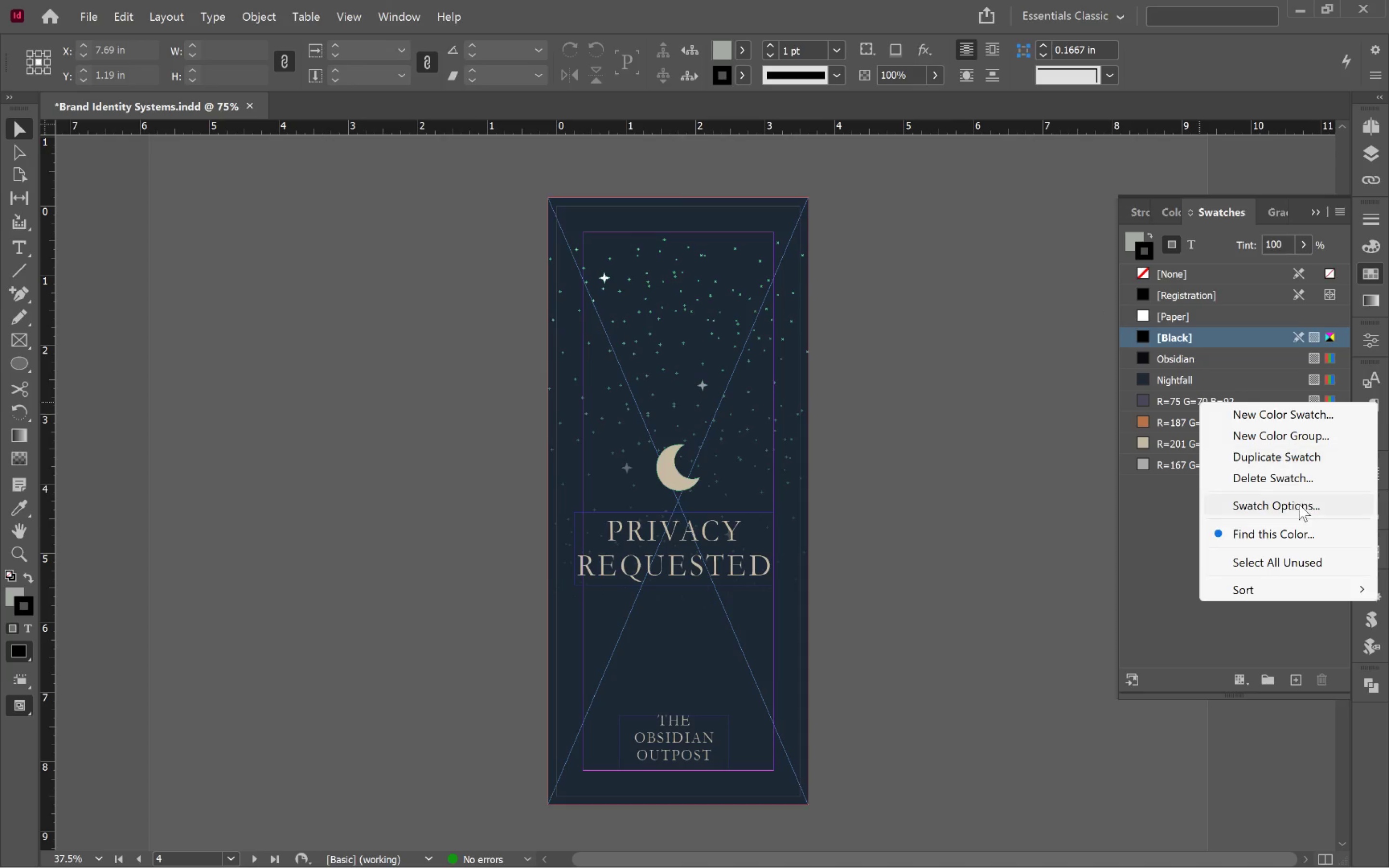 
left_click([1299, 505])
 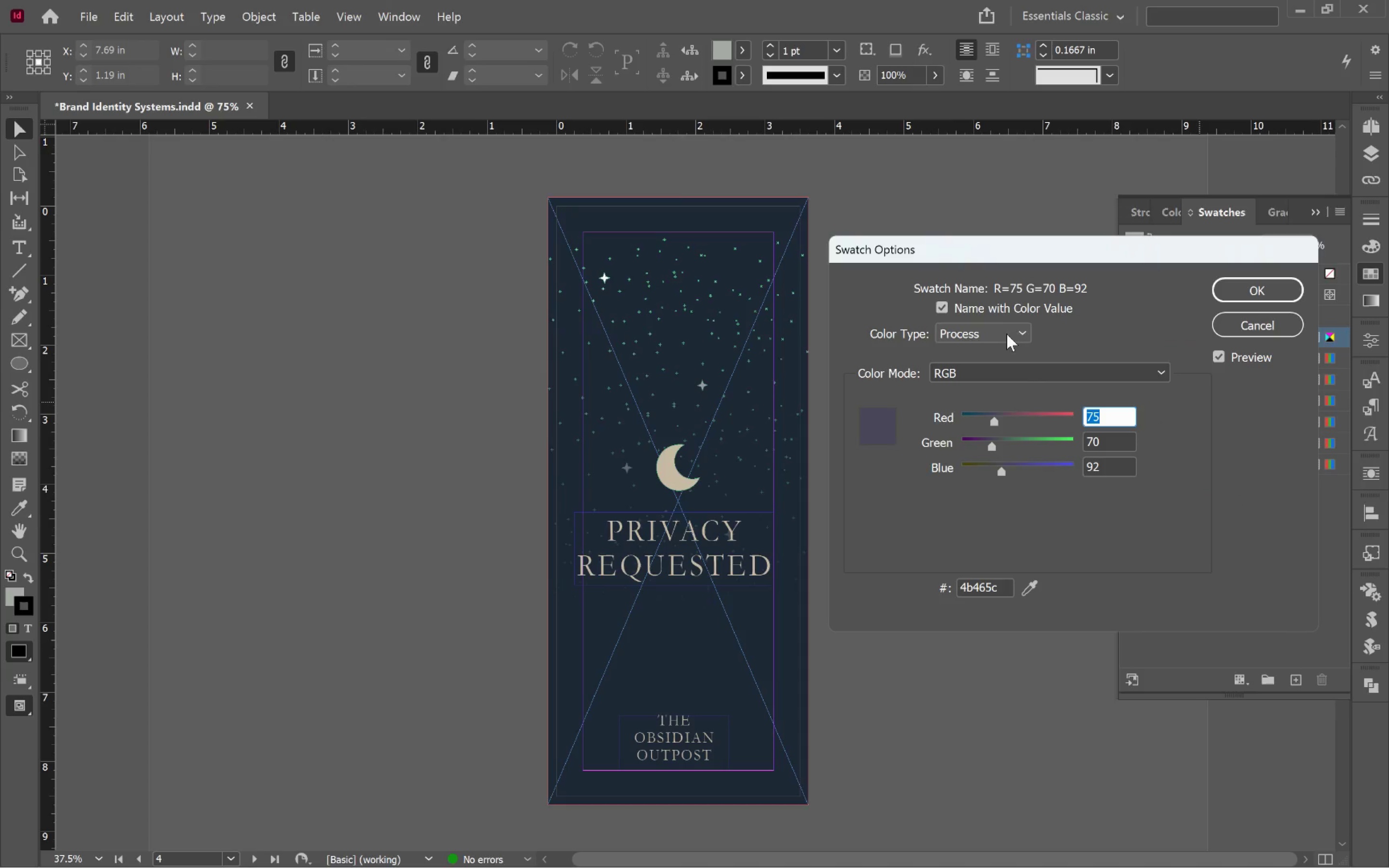 
left_click([1019, 307])
 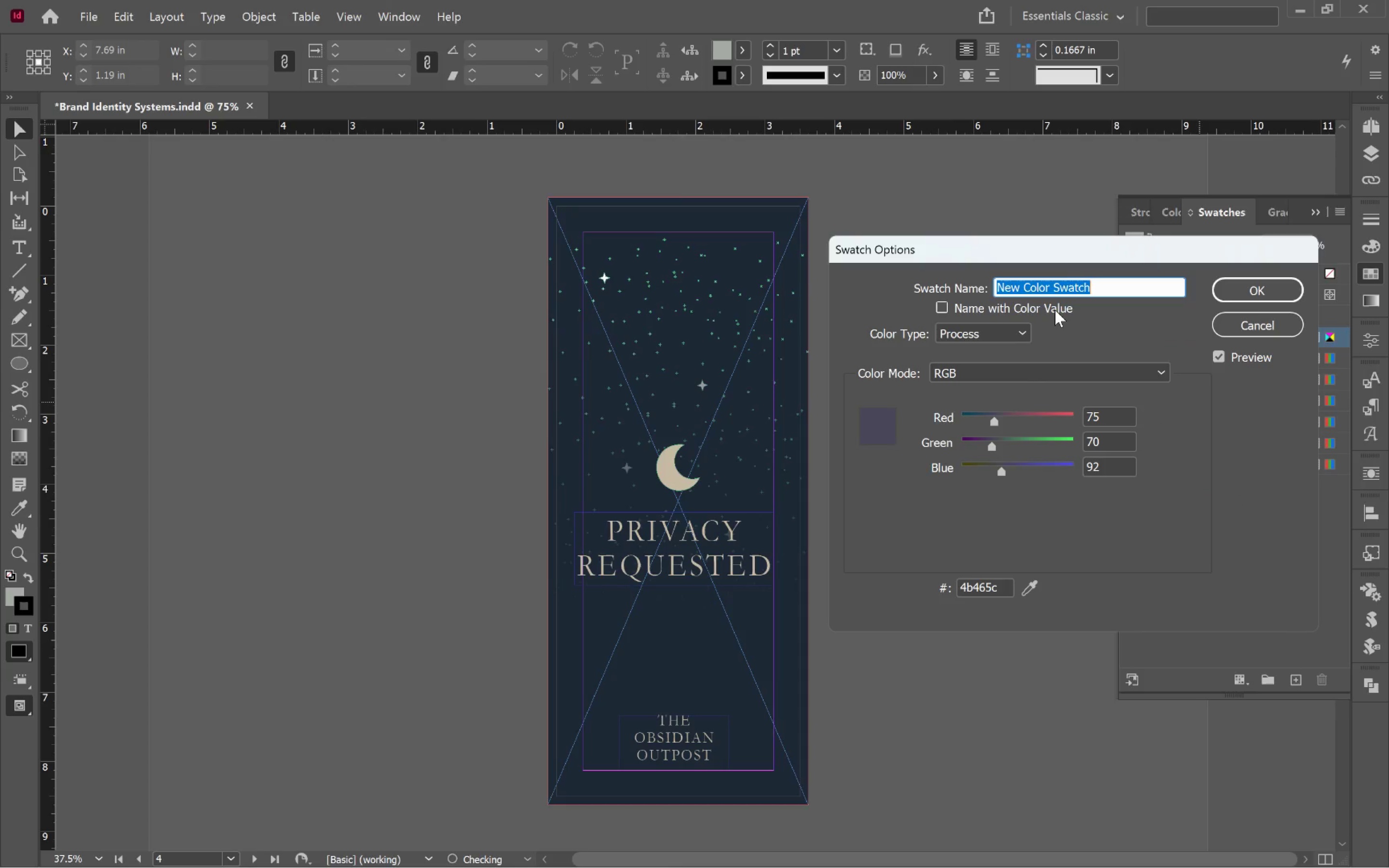 
type(Star Dust)
 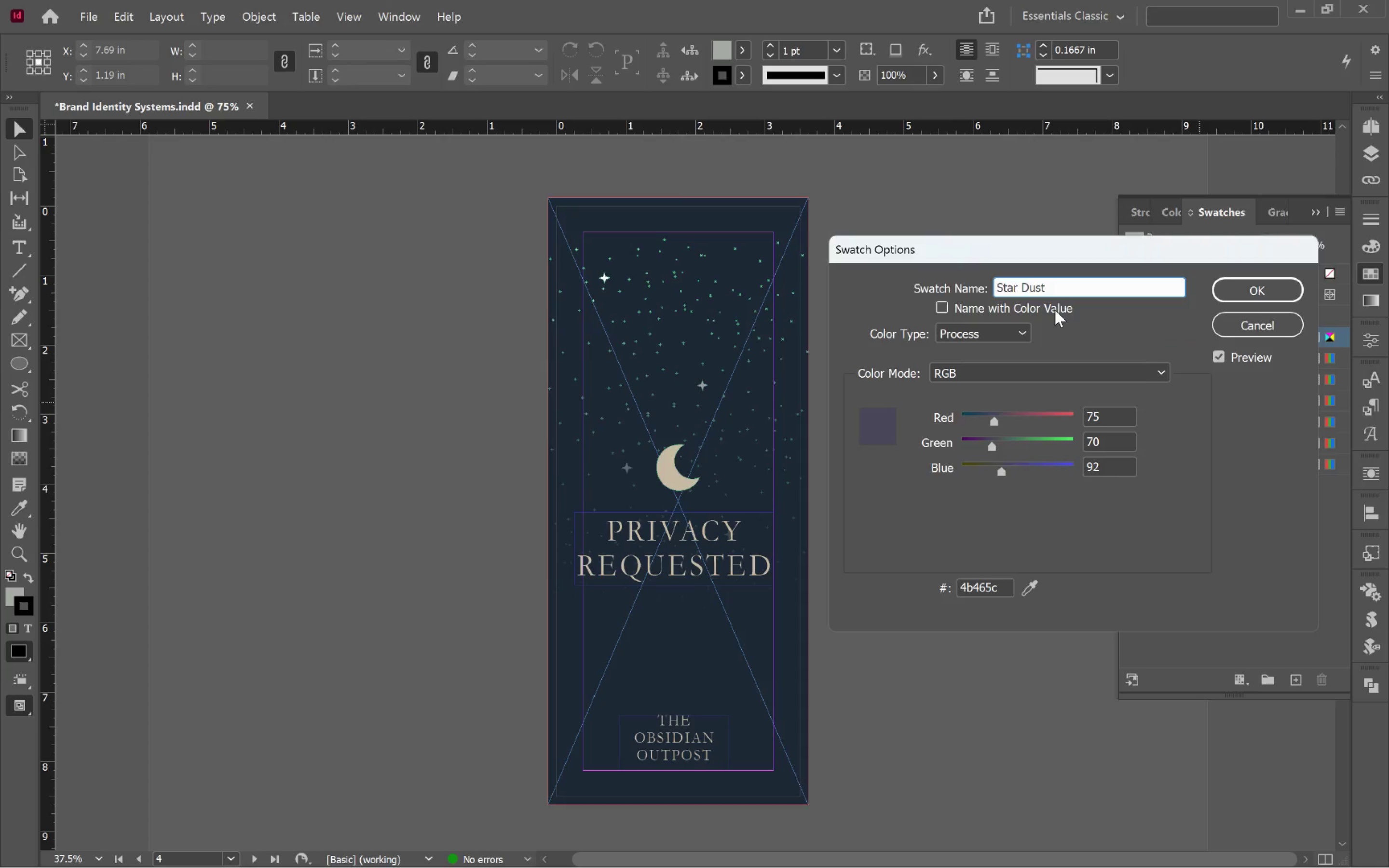 
key(Enter)
 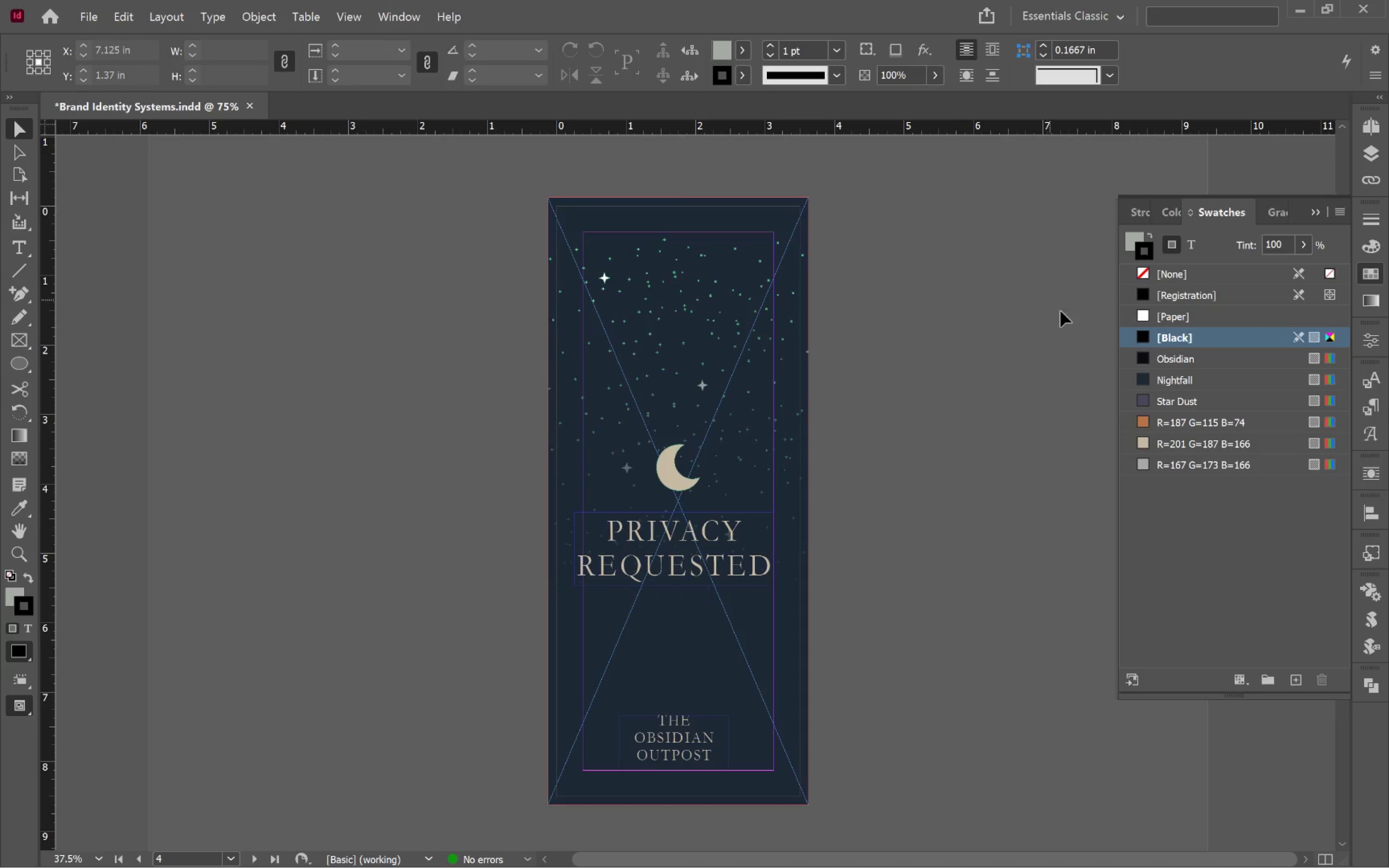 
right_click([1197, 420])
 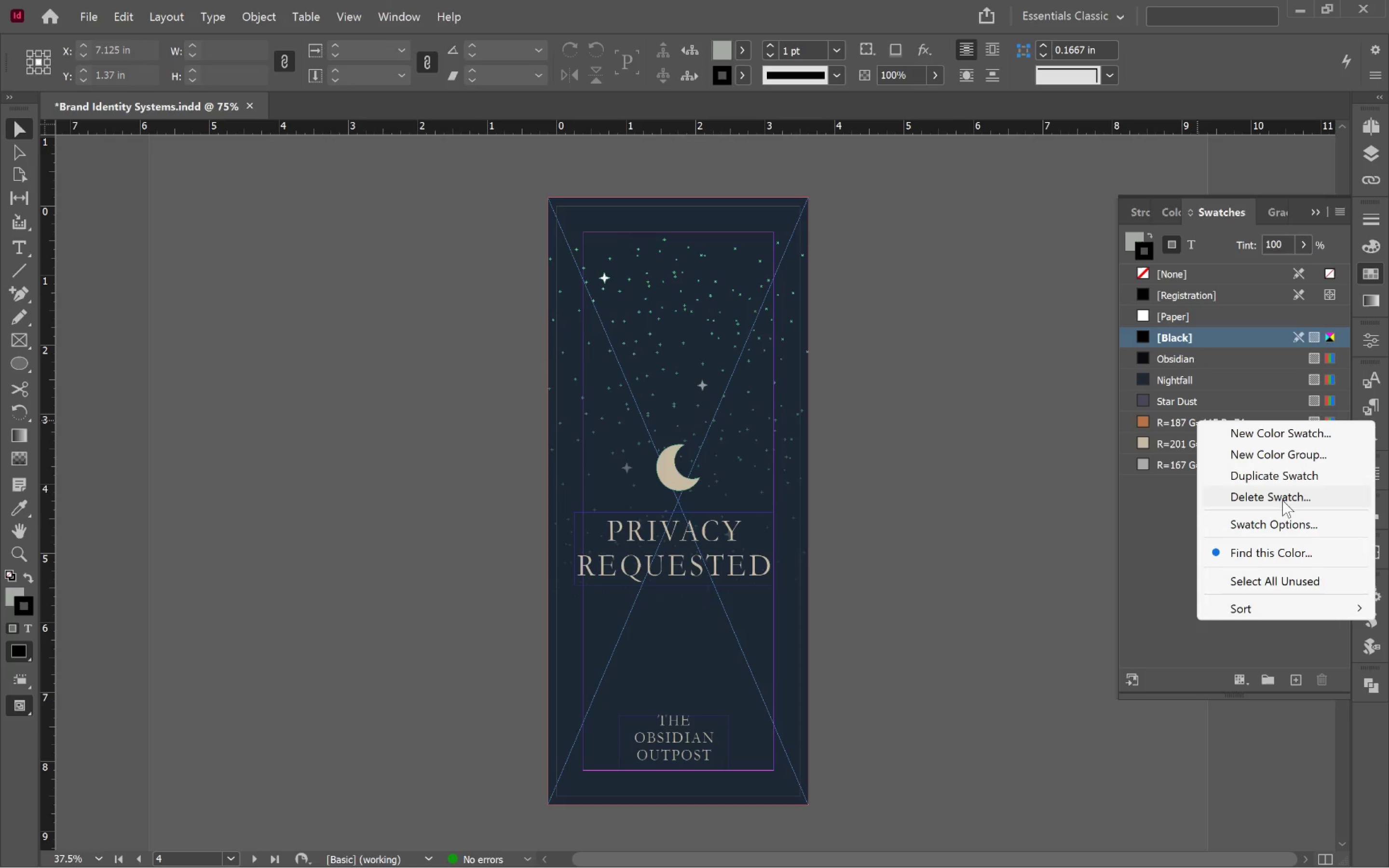 
left_click([1296, 522])
 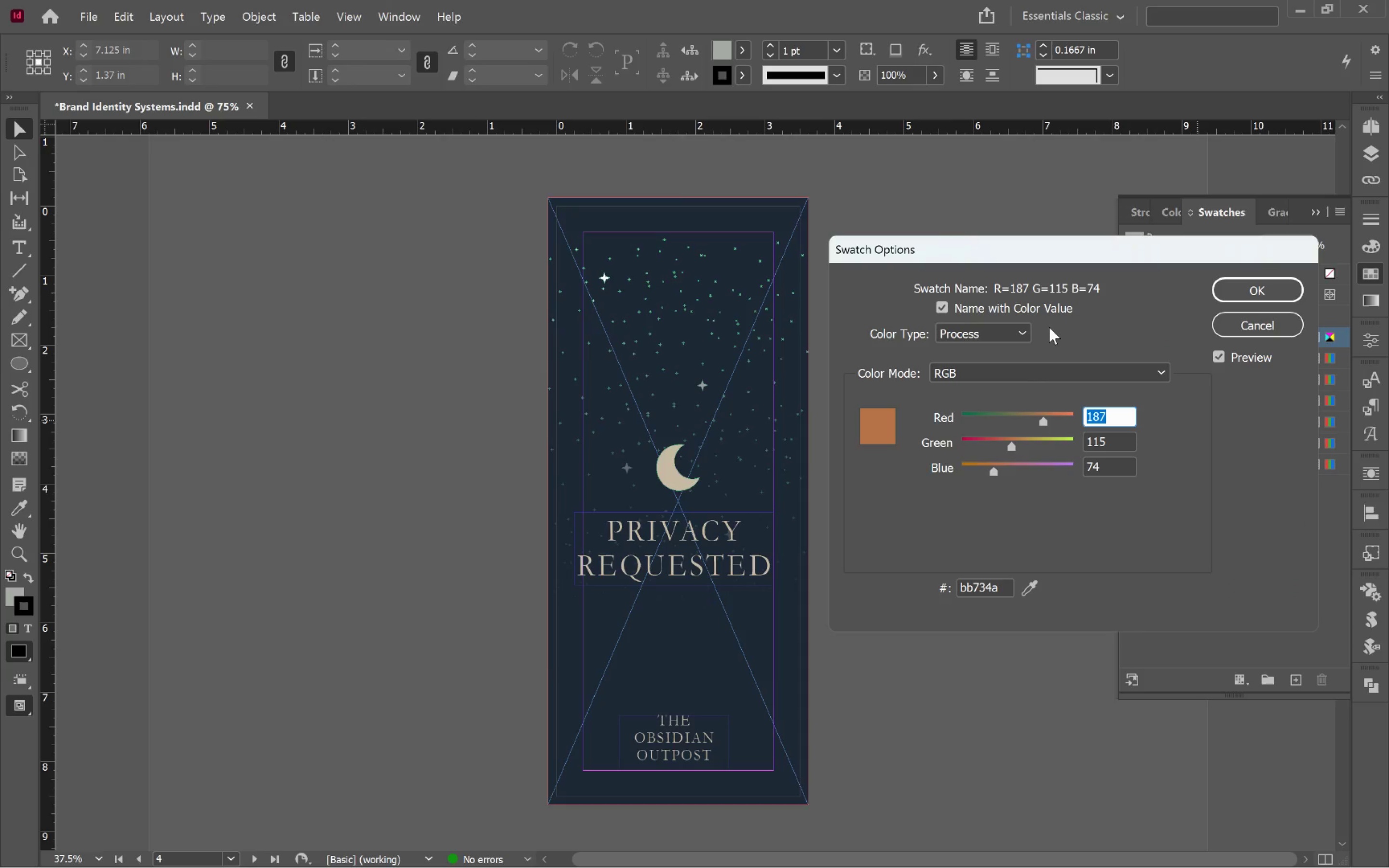 
left_click([1039, 306])
 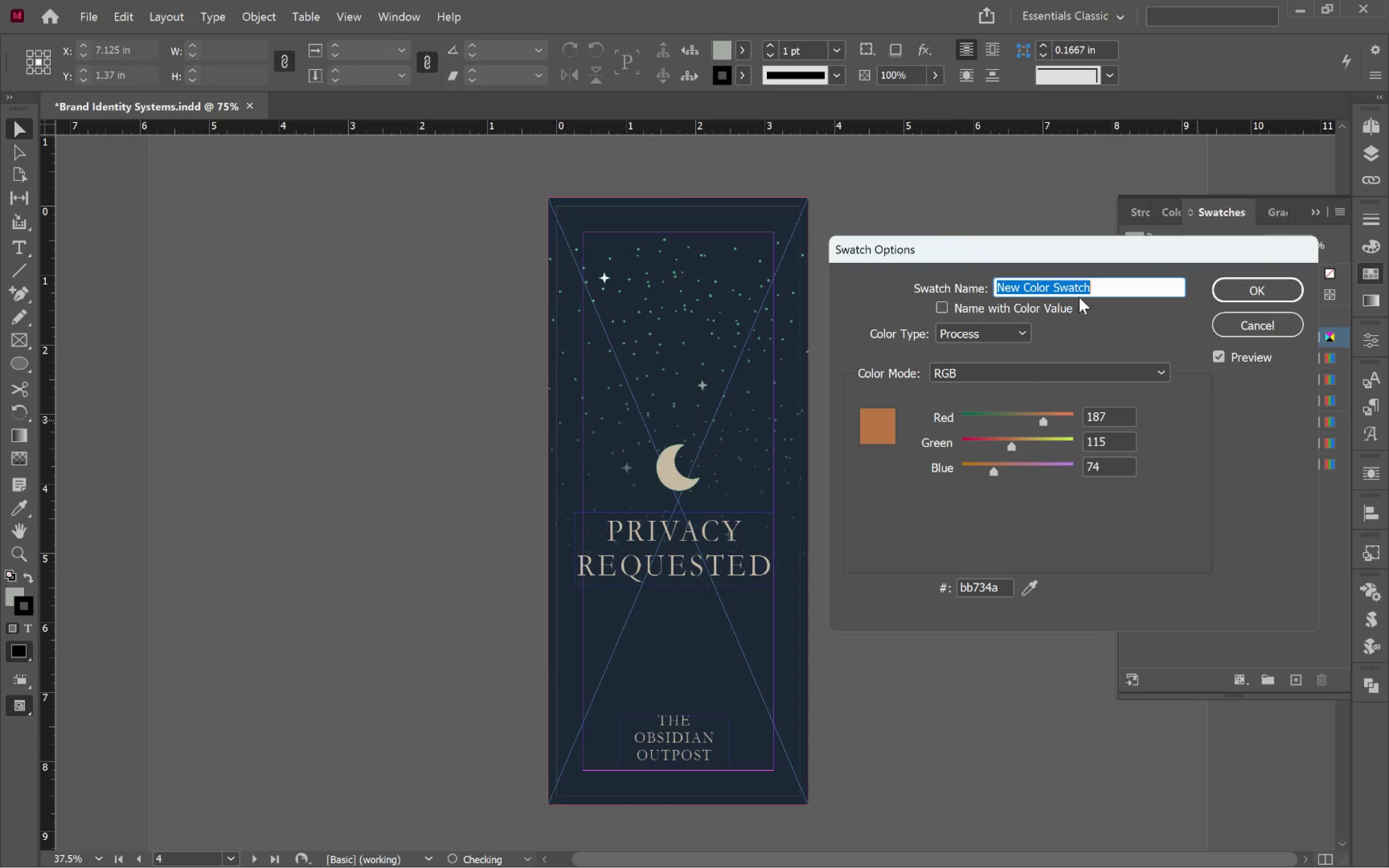 
type(Copper Dune)
 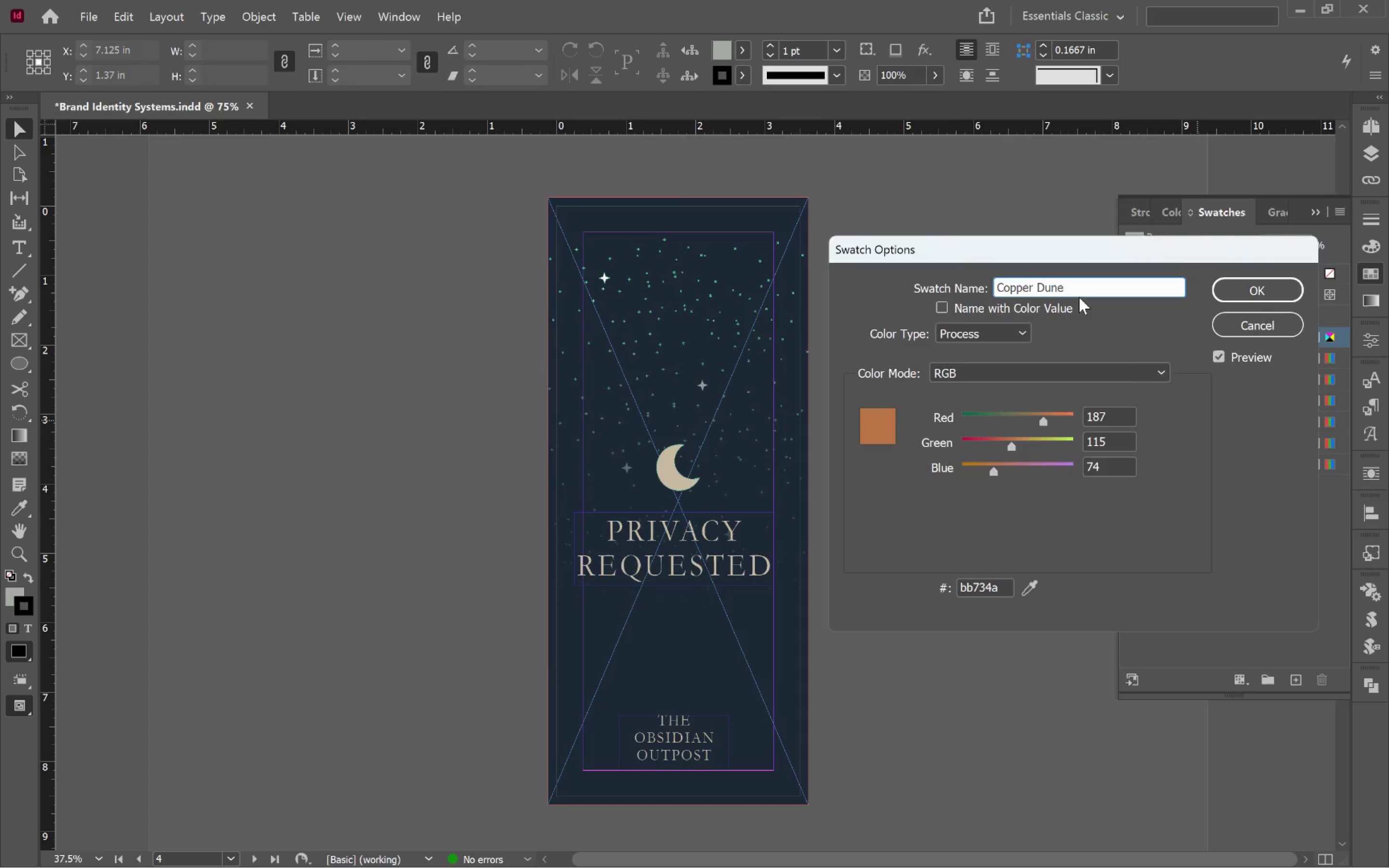 
key(Enter)
 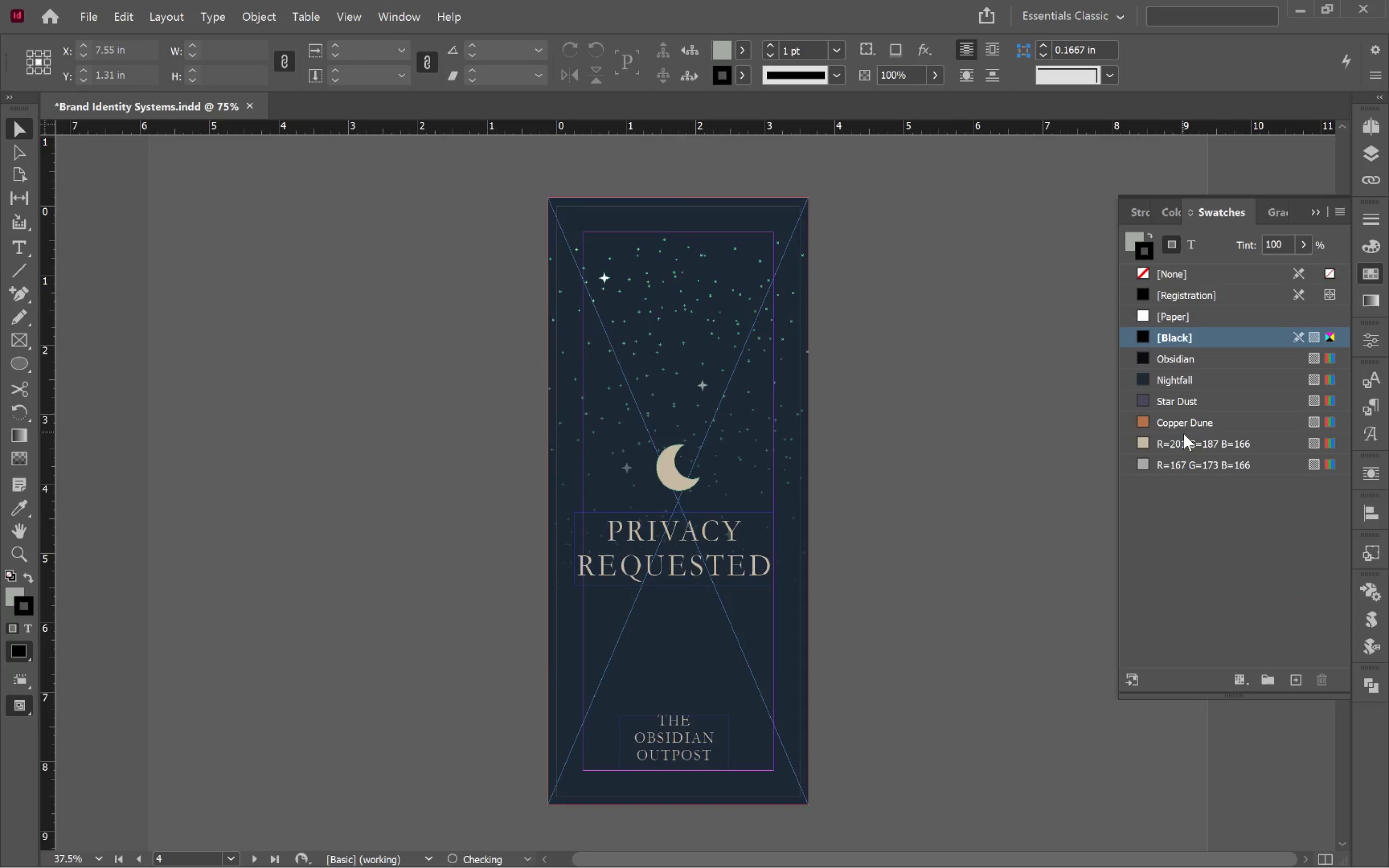 
right_click([1186, 443])
 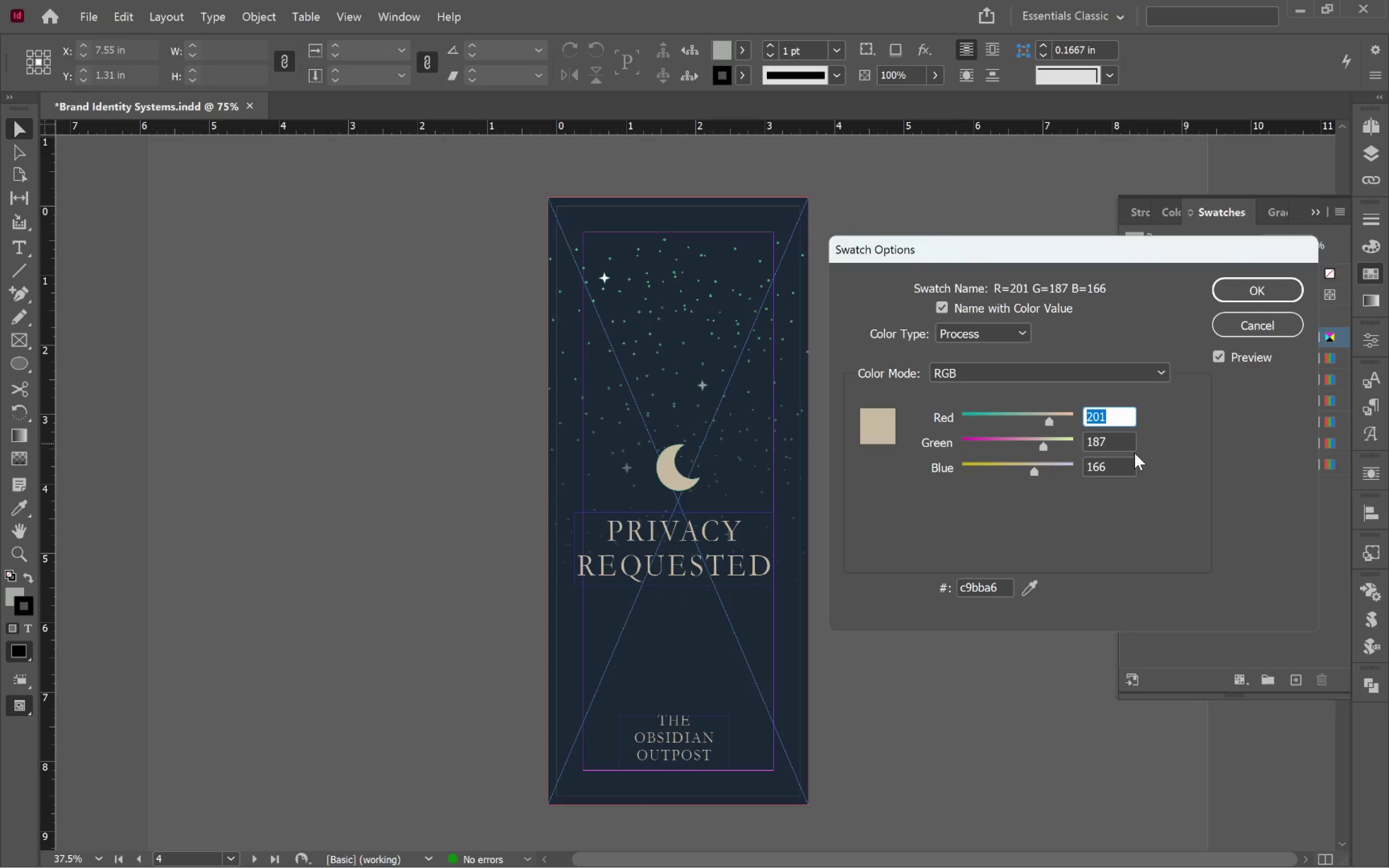 
left_click([1016, 306])
 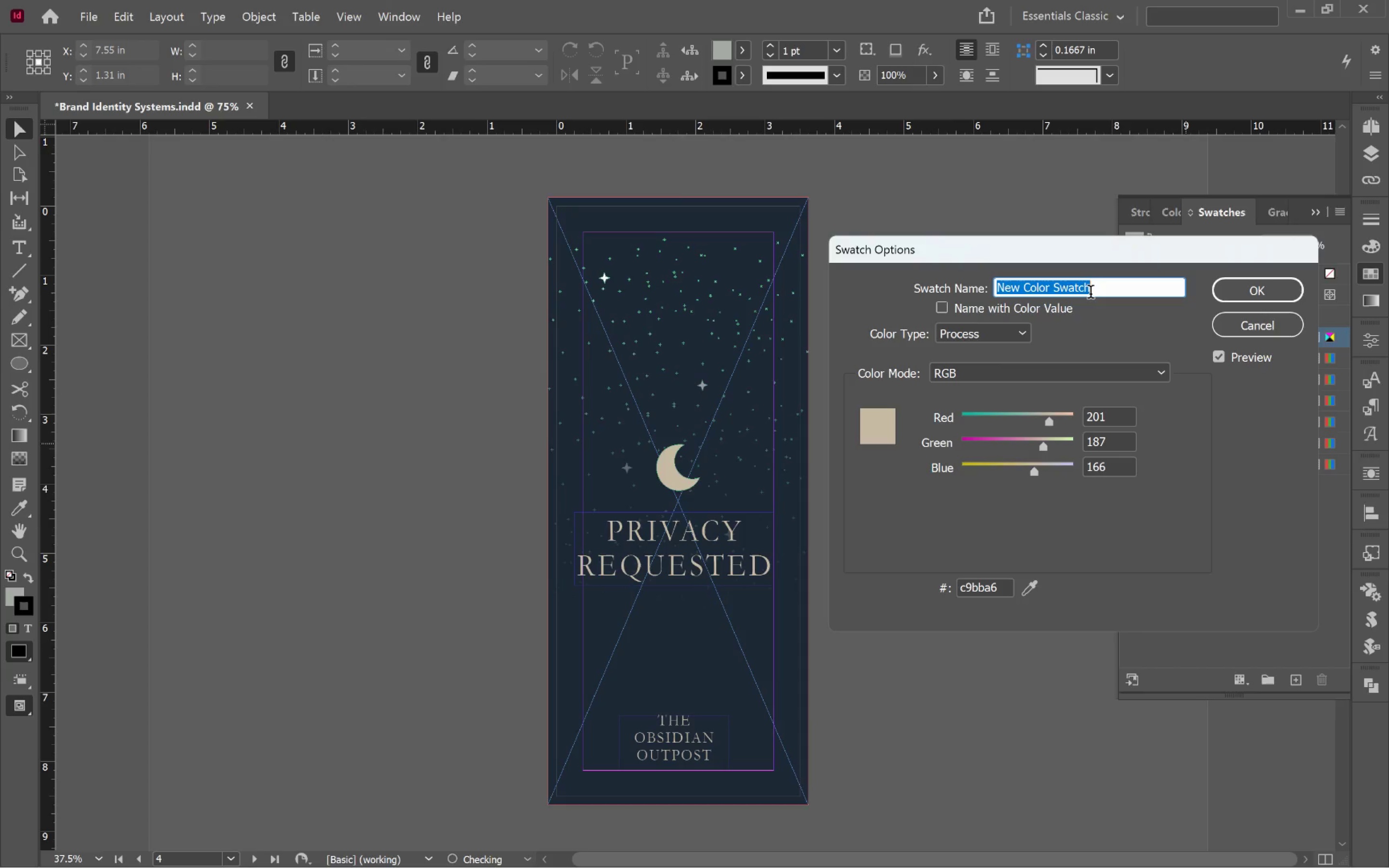 
type(Desert Stone)
 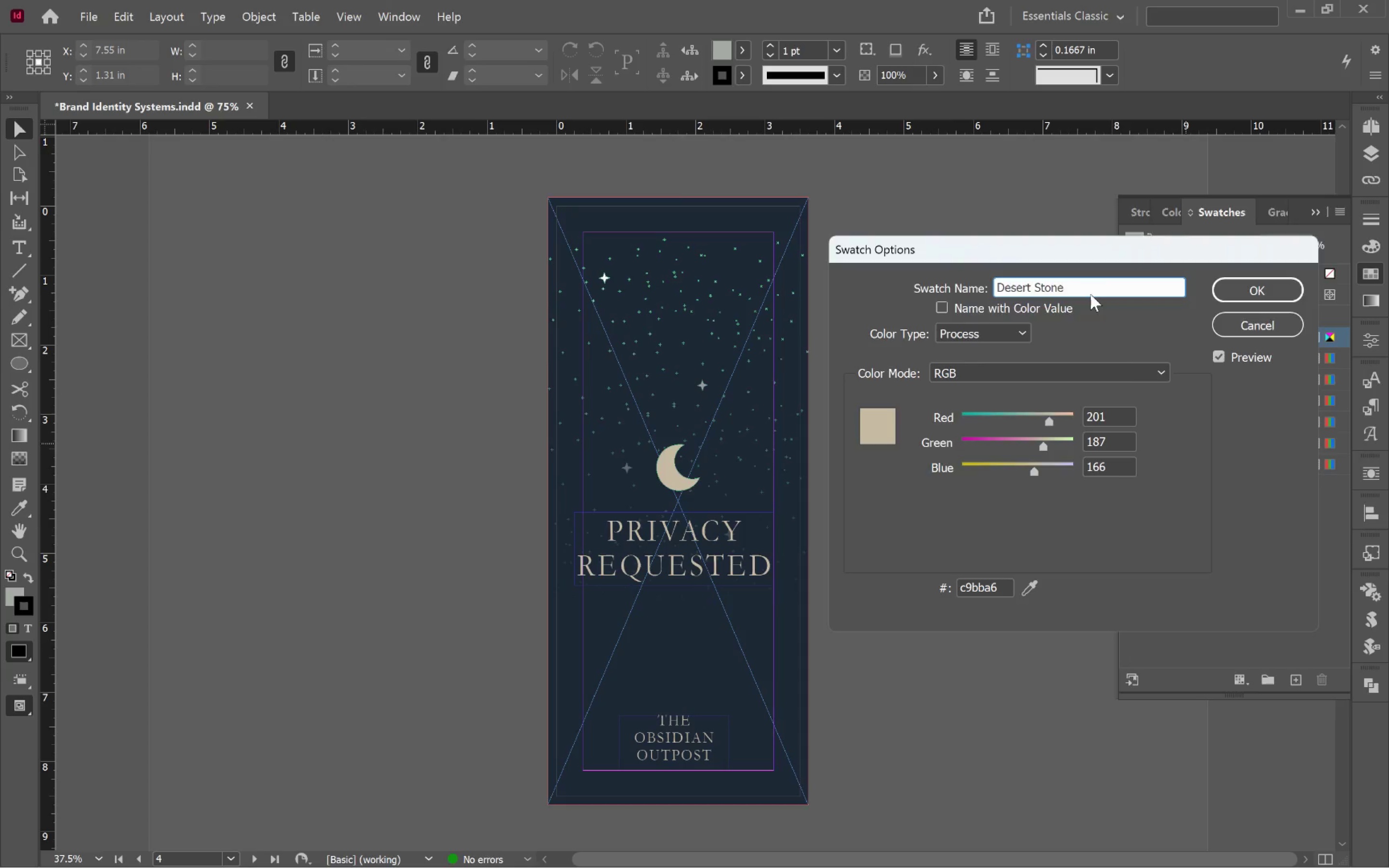 
key(Enter)
 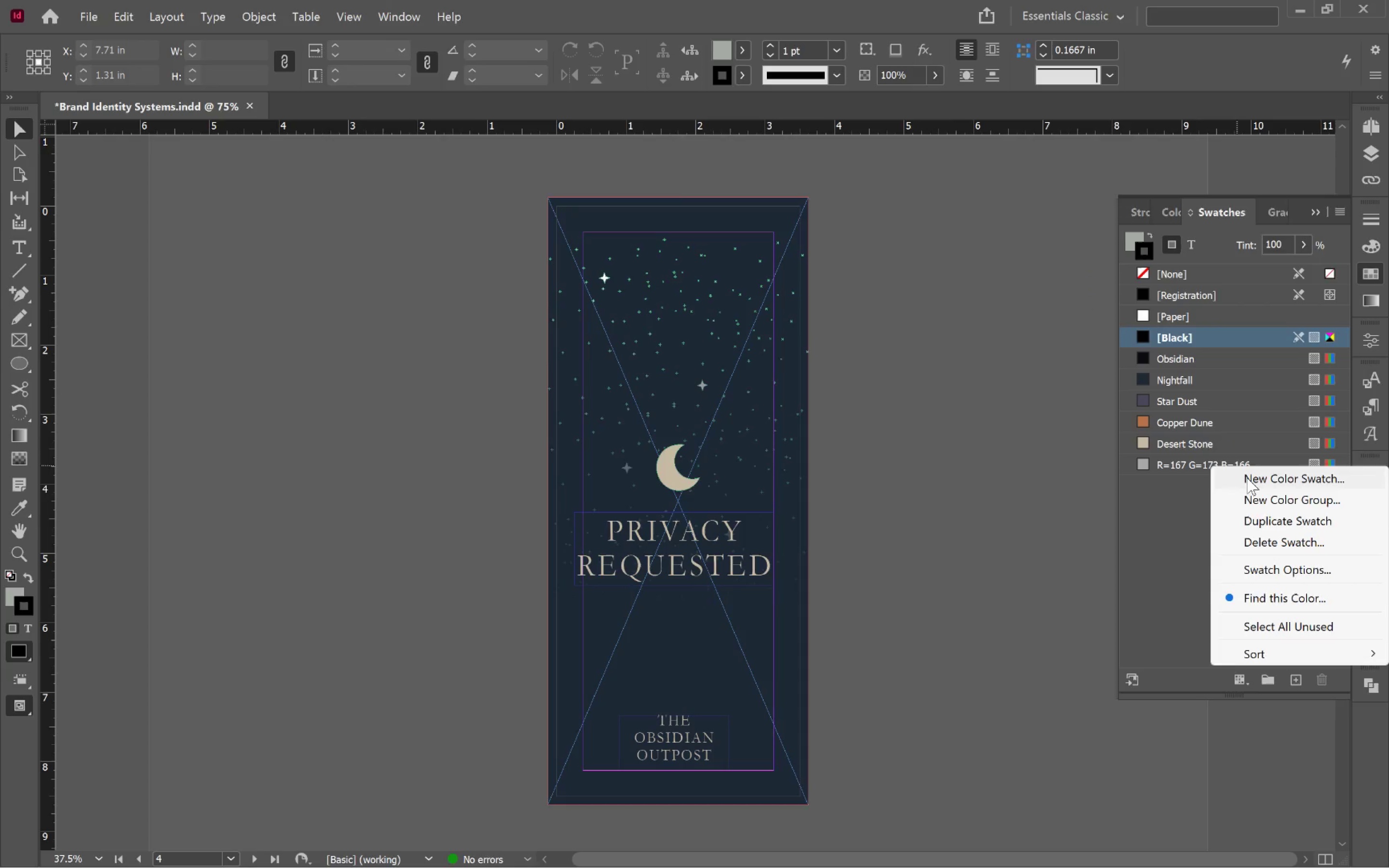 
left_click([1295, 570])
 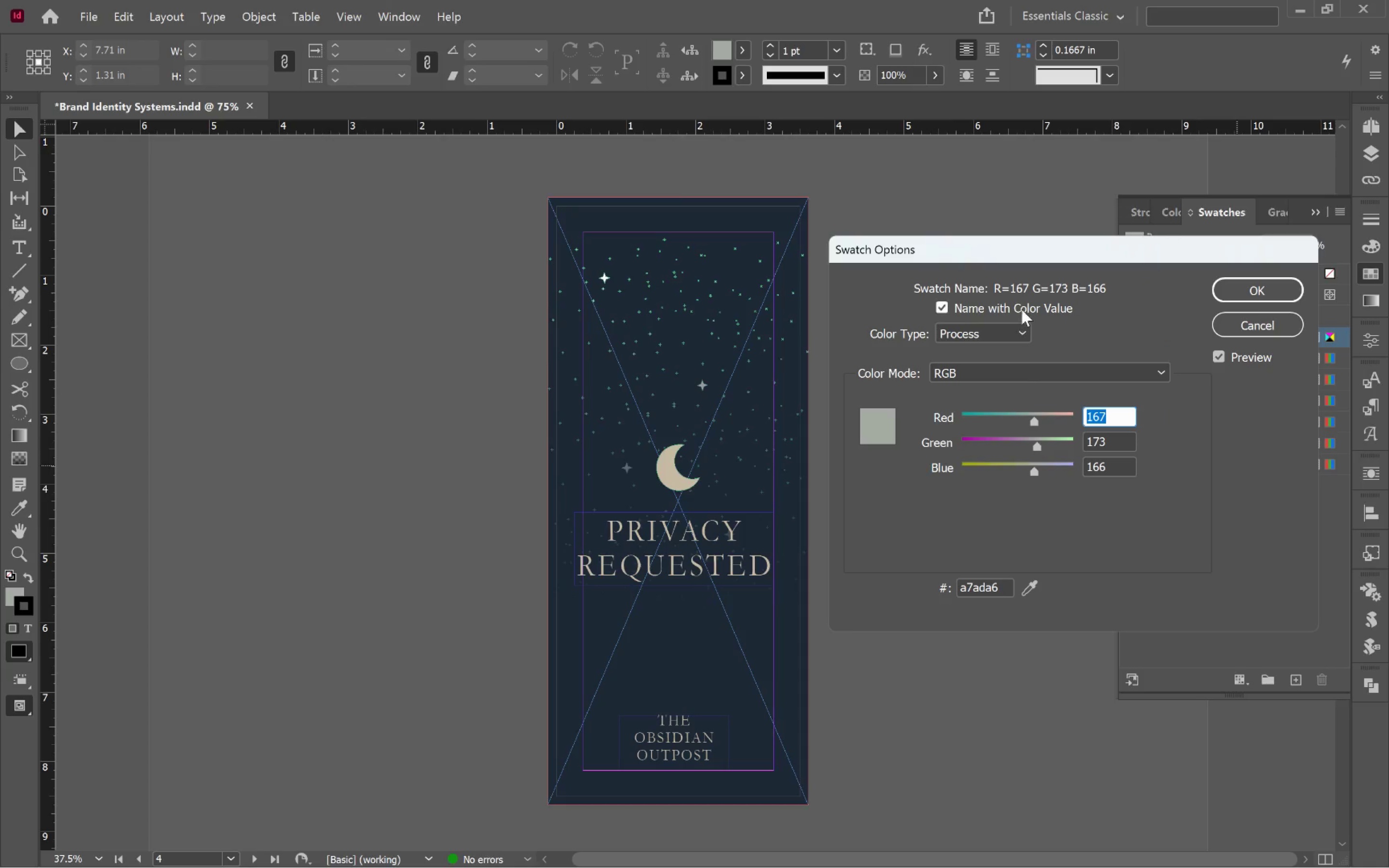 
type(Lunar Mist)
 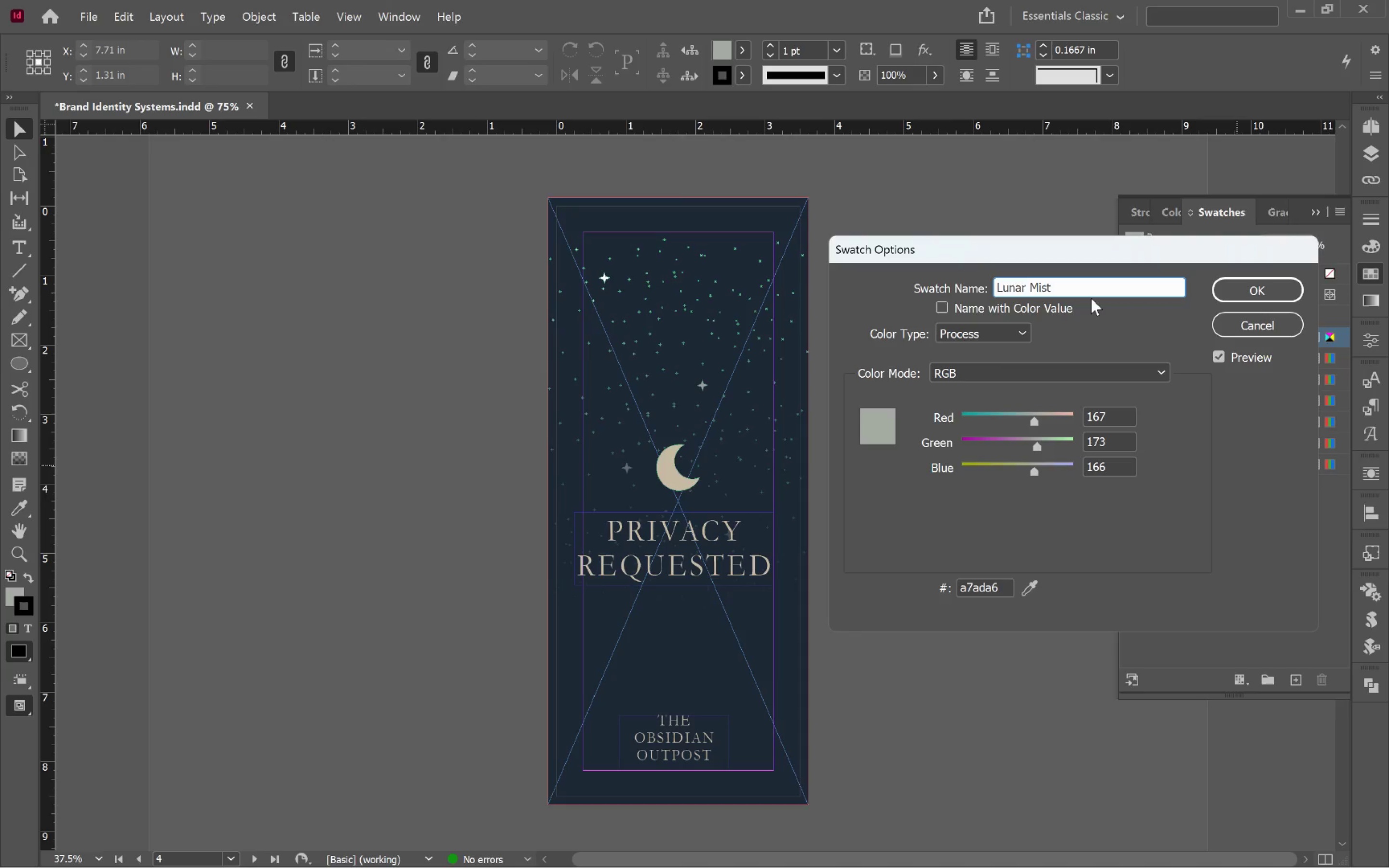 
key(Enter)
 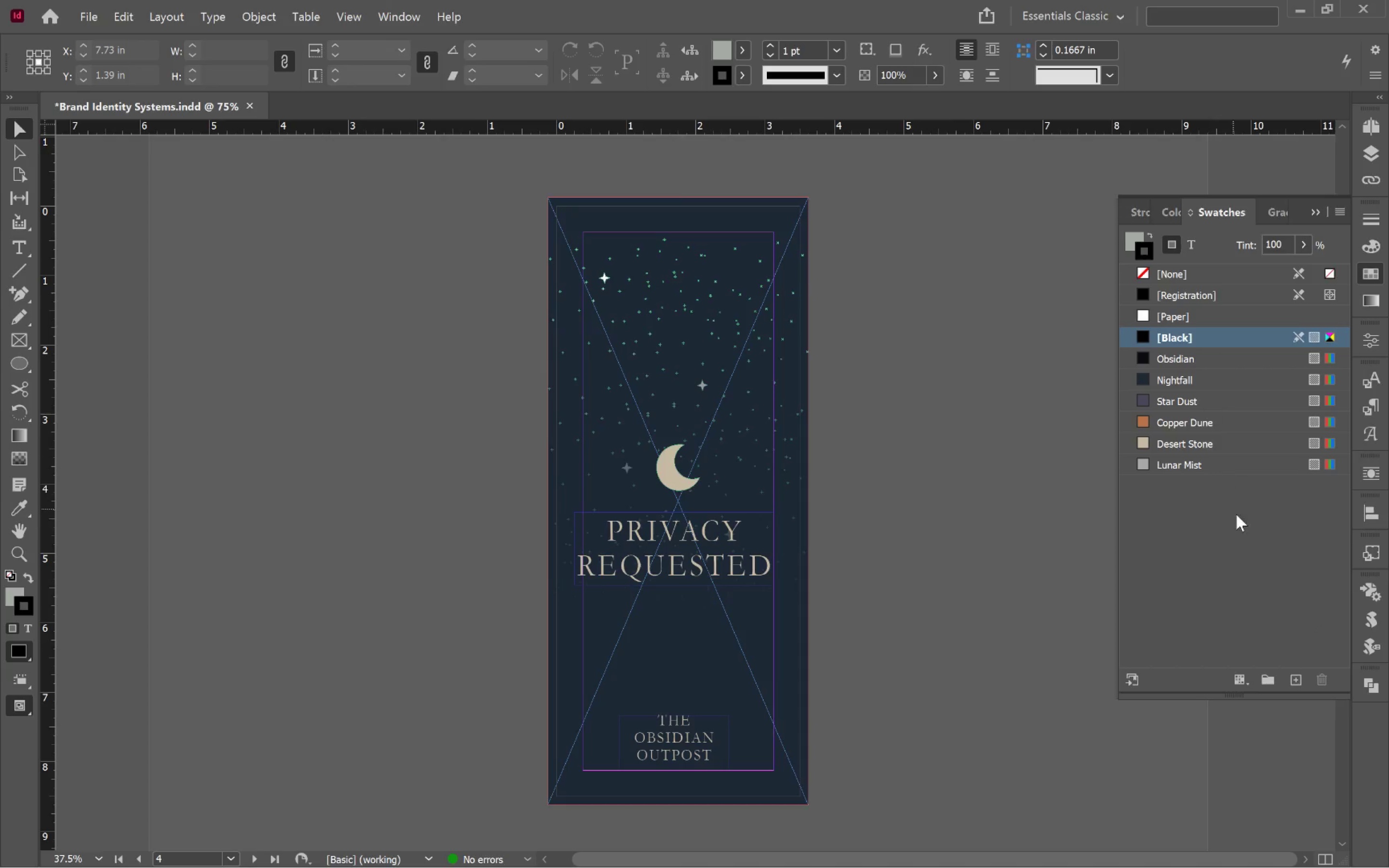 
double_click([947, 431])
 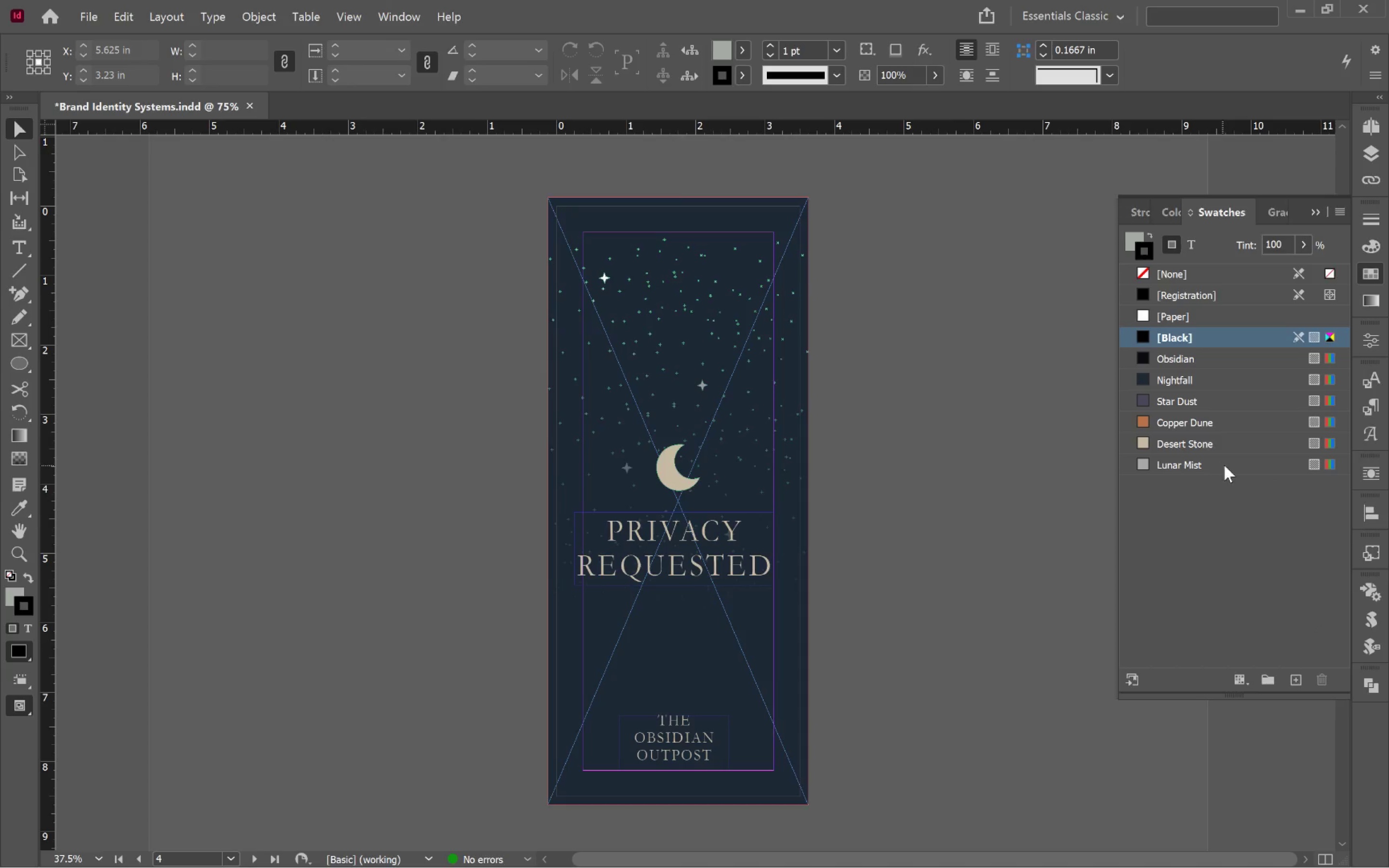 
hold_key(key=ShiftLeft, duration=1.05)
left_click([1215, 360])
 